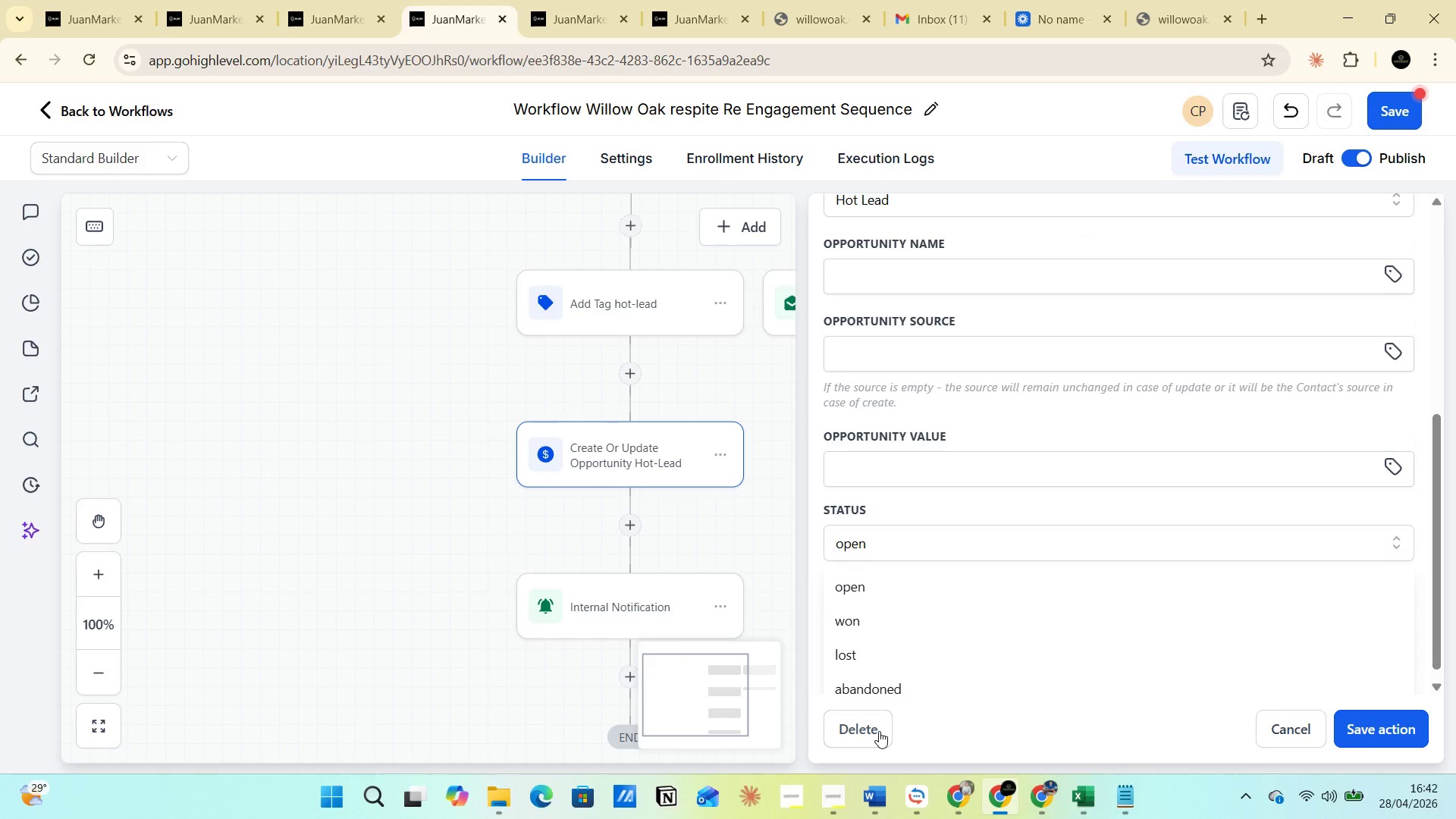 
left_click([879, 731])
 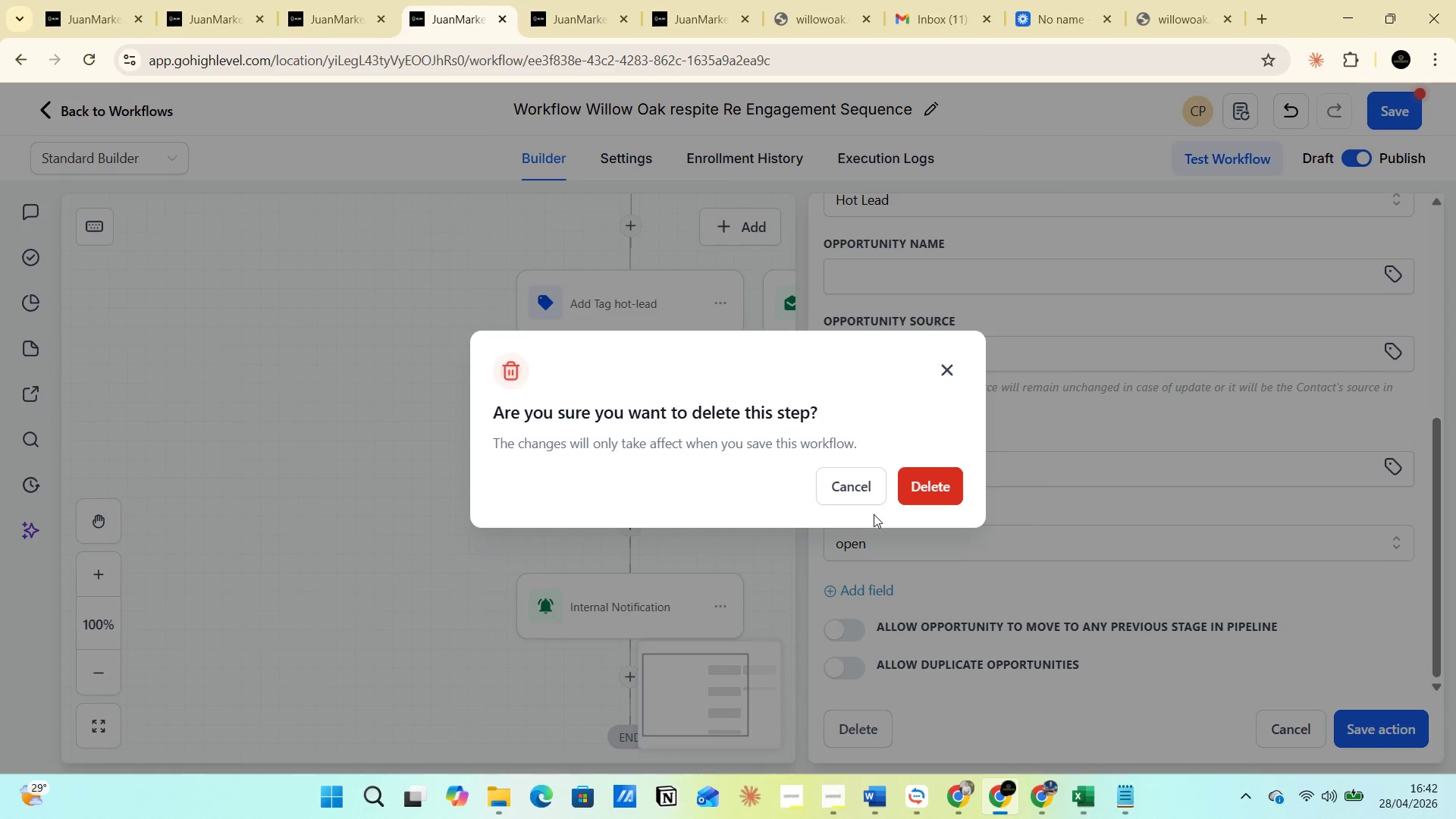 
left_click([863, 494])
 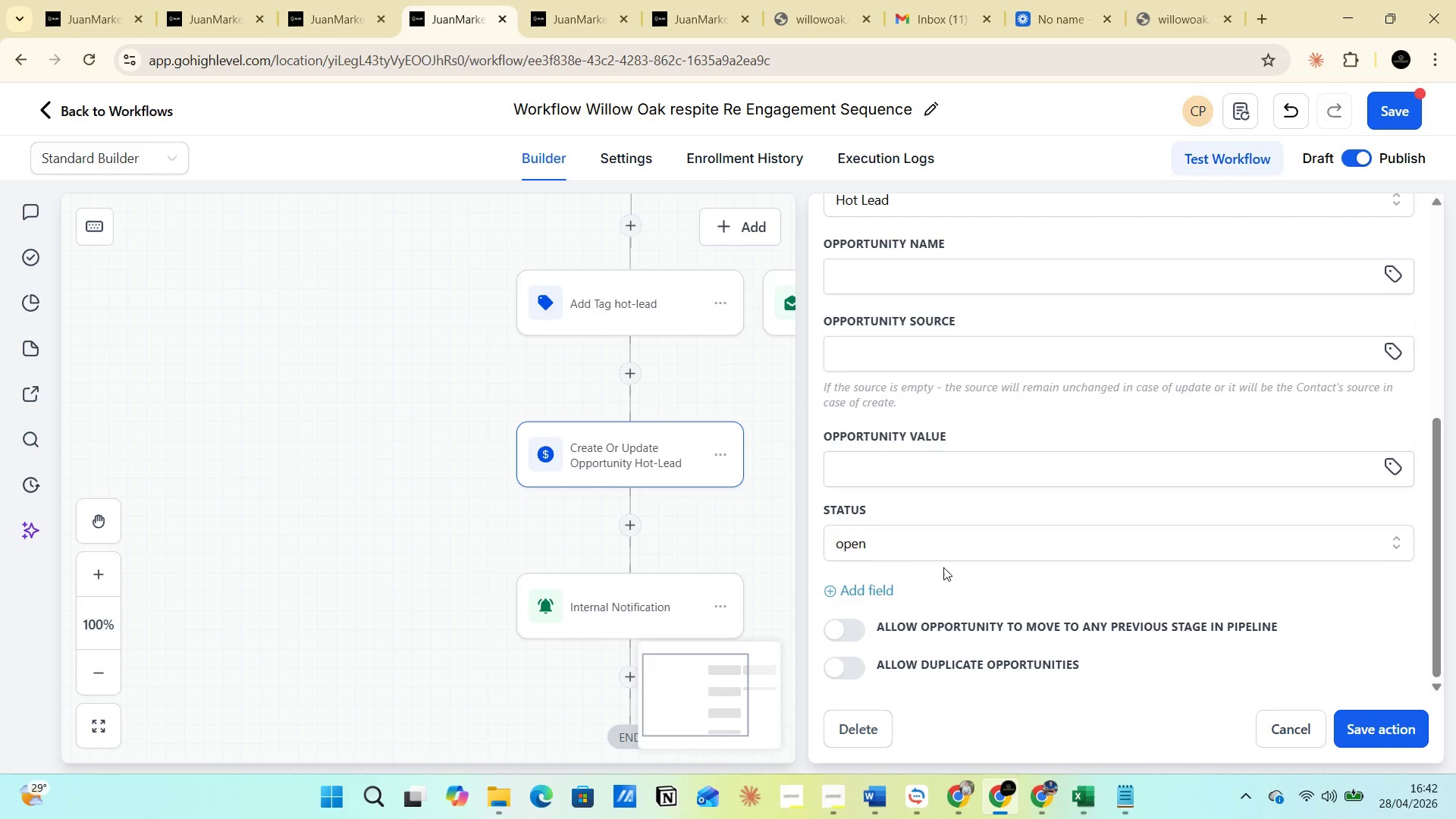 
left_click([888, 558])
 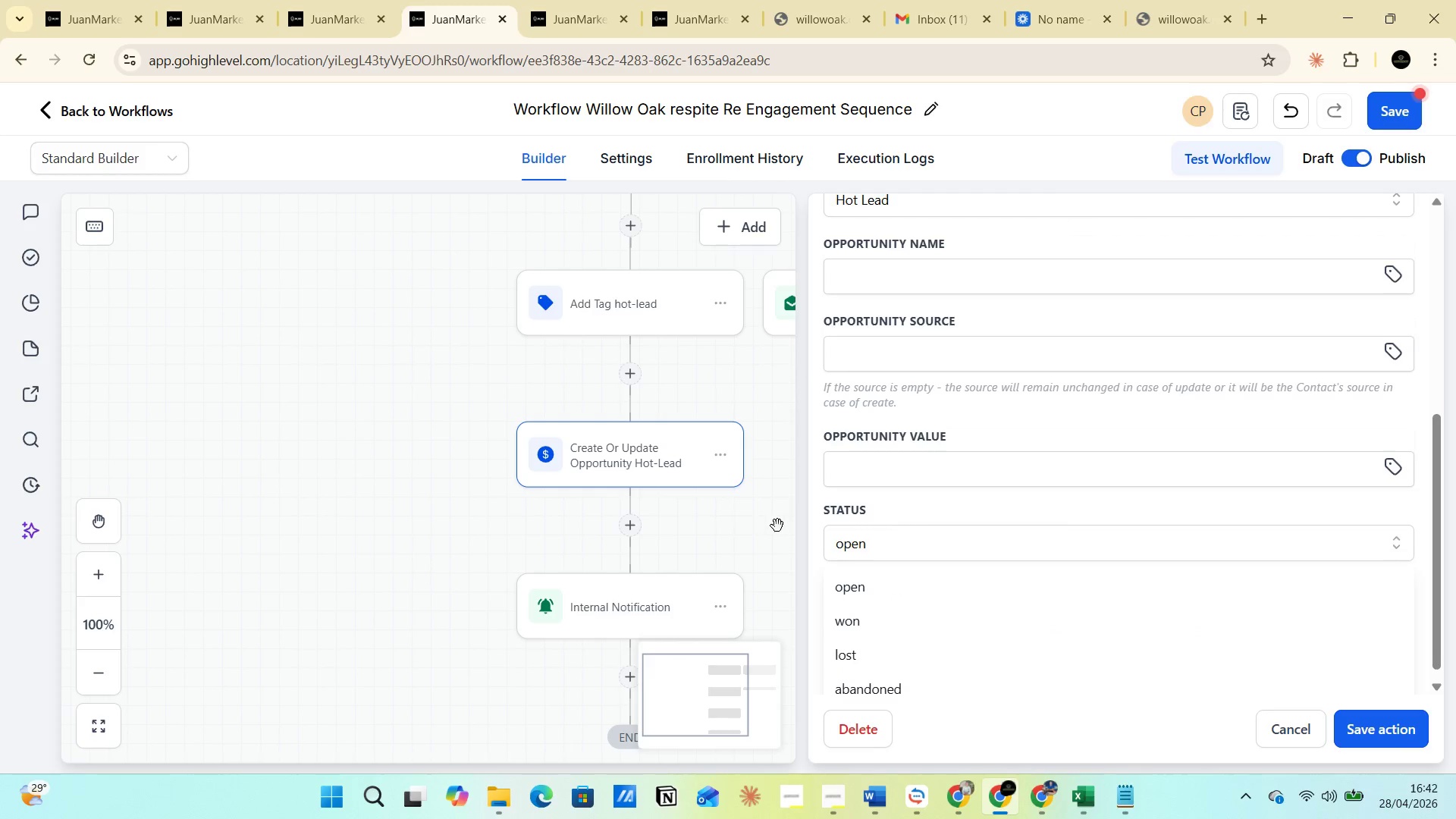 
left_click([1339, 548])
 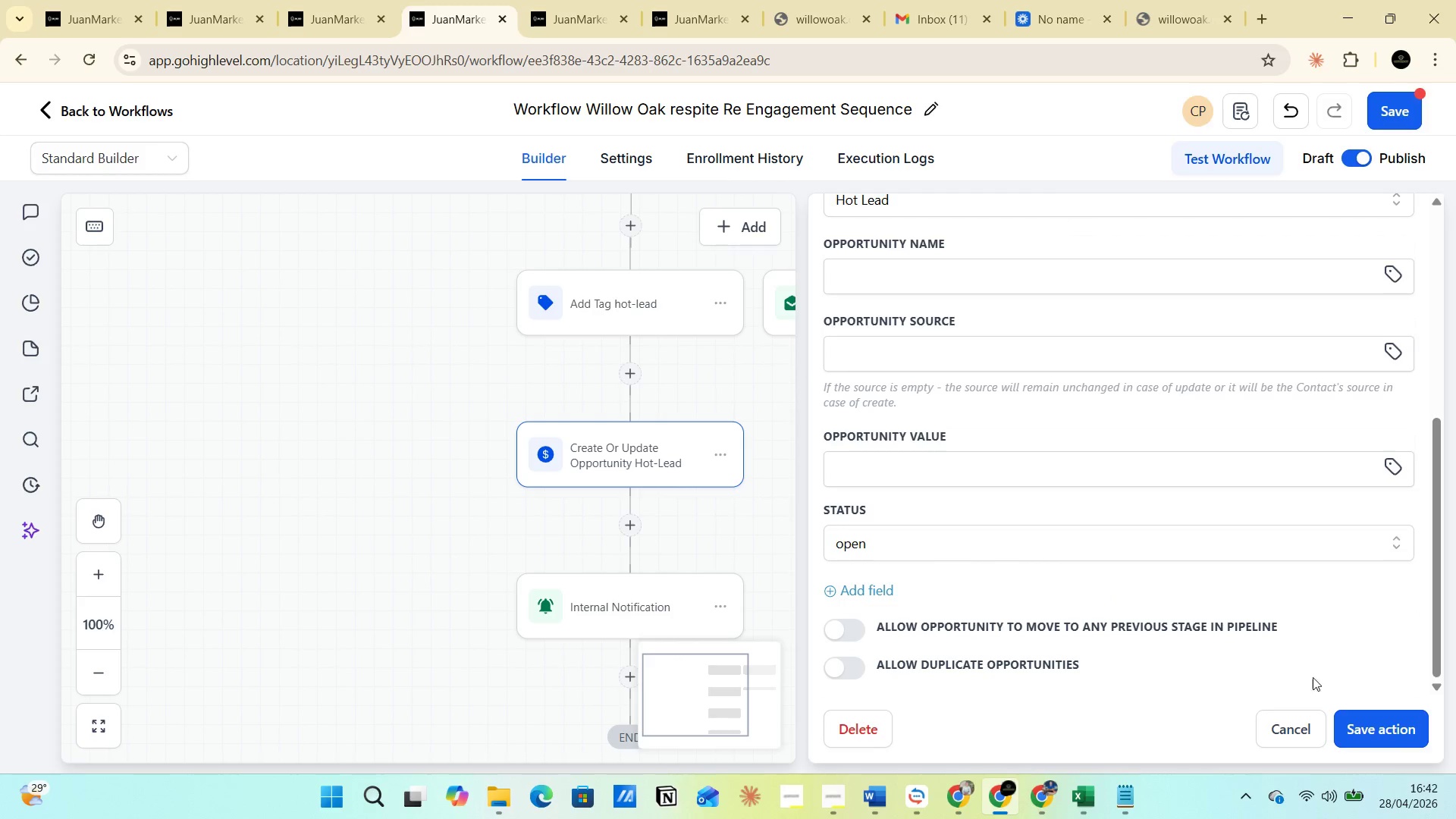 
left_click([1372, 729])
 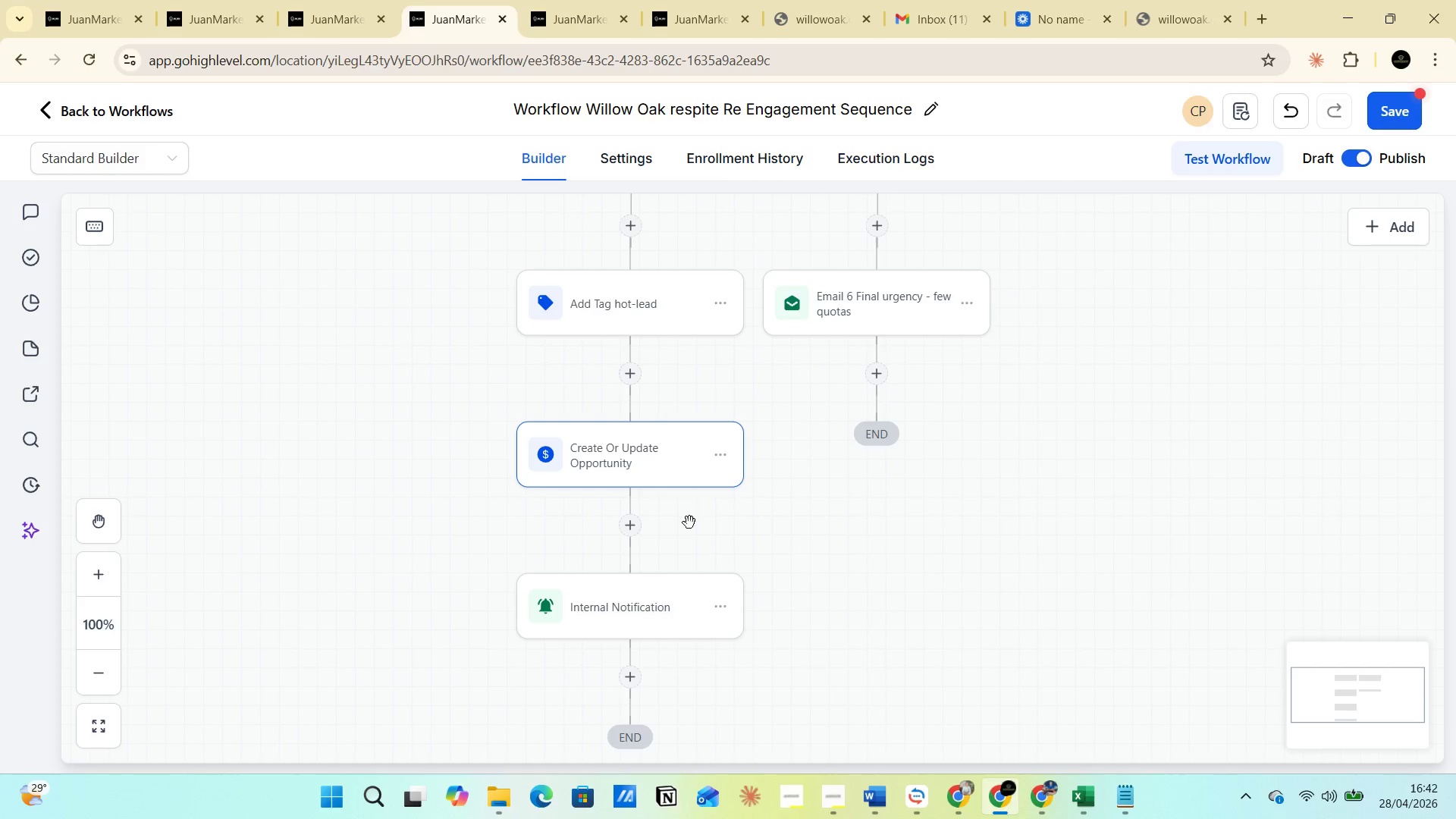 
left_click([634, 600])
 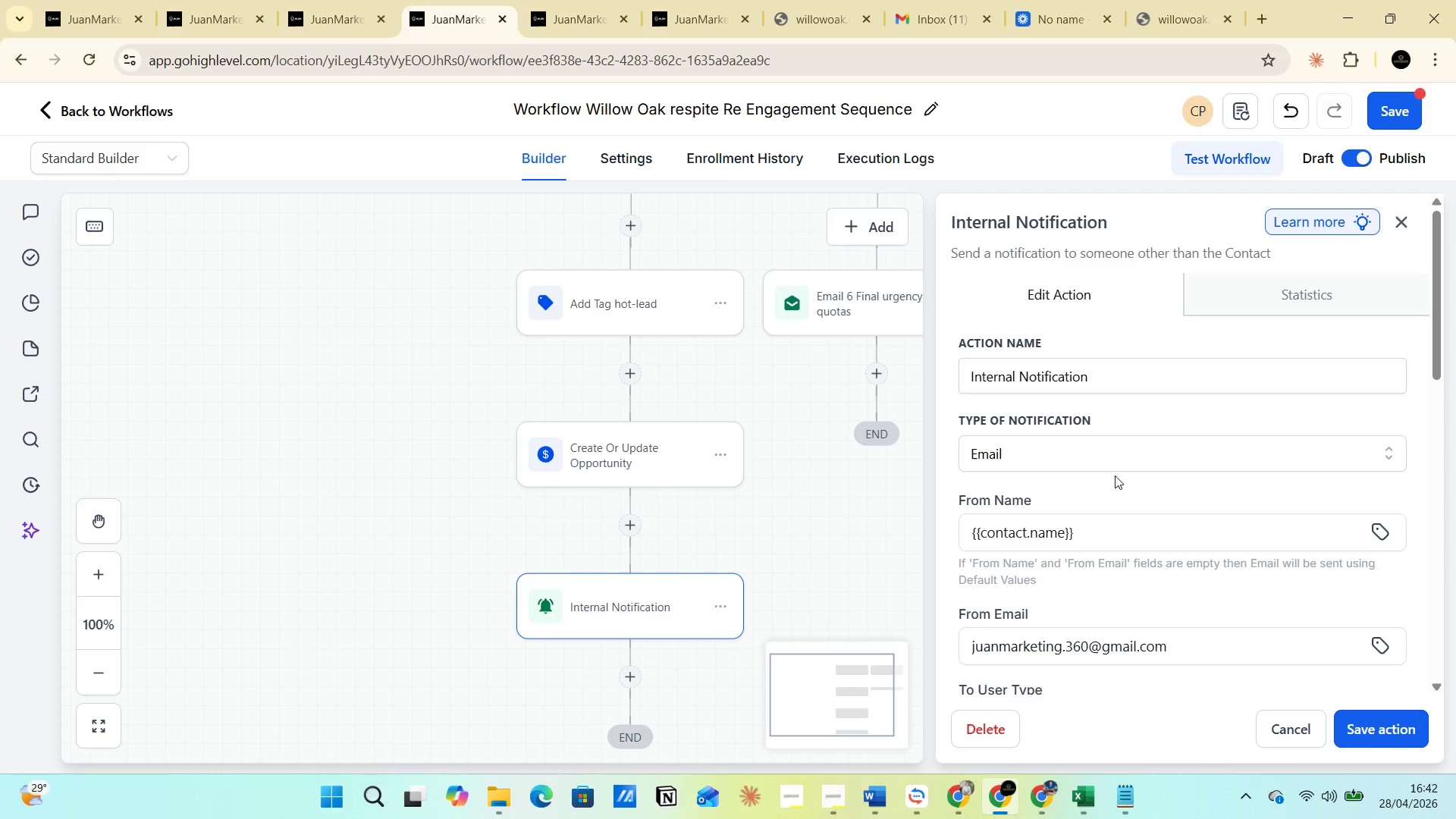 
left_click([1050, 458])
 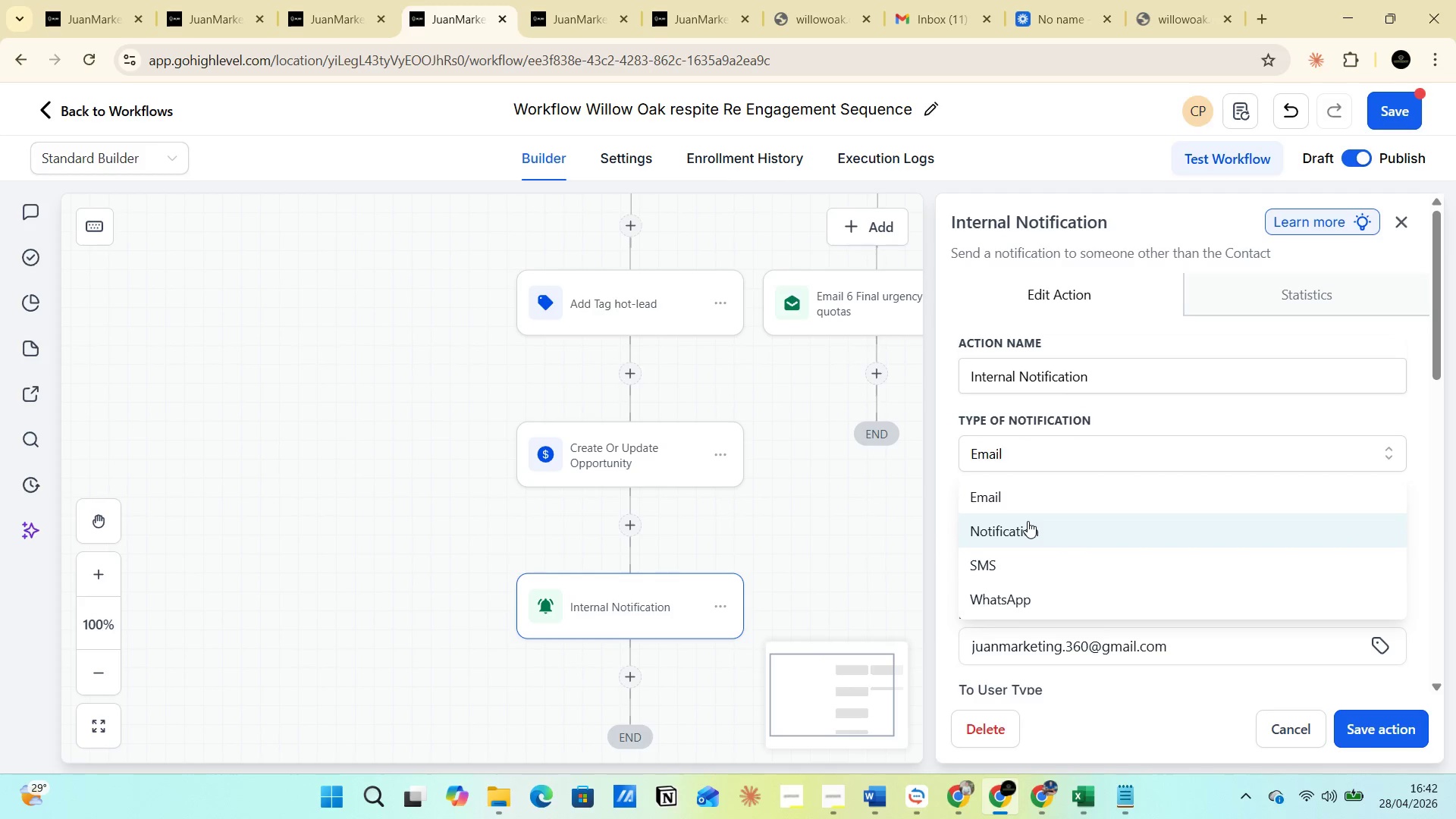 
left_click([1017, 505])
 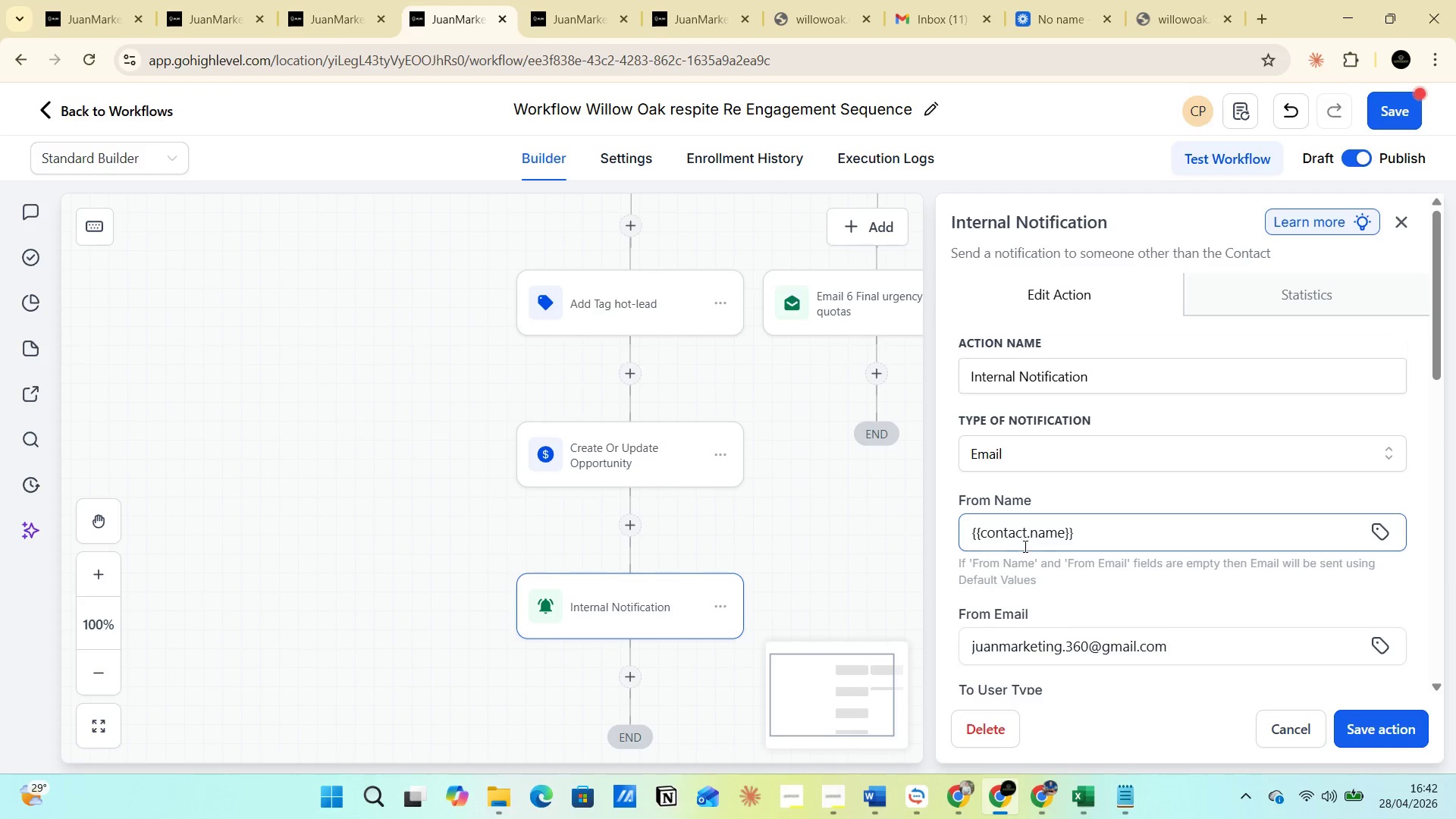 
scroll: coordinate [1038, 554], scroll_direction: down, amount: 2.0
 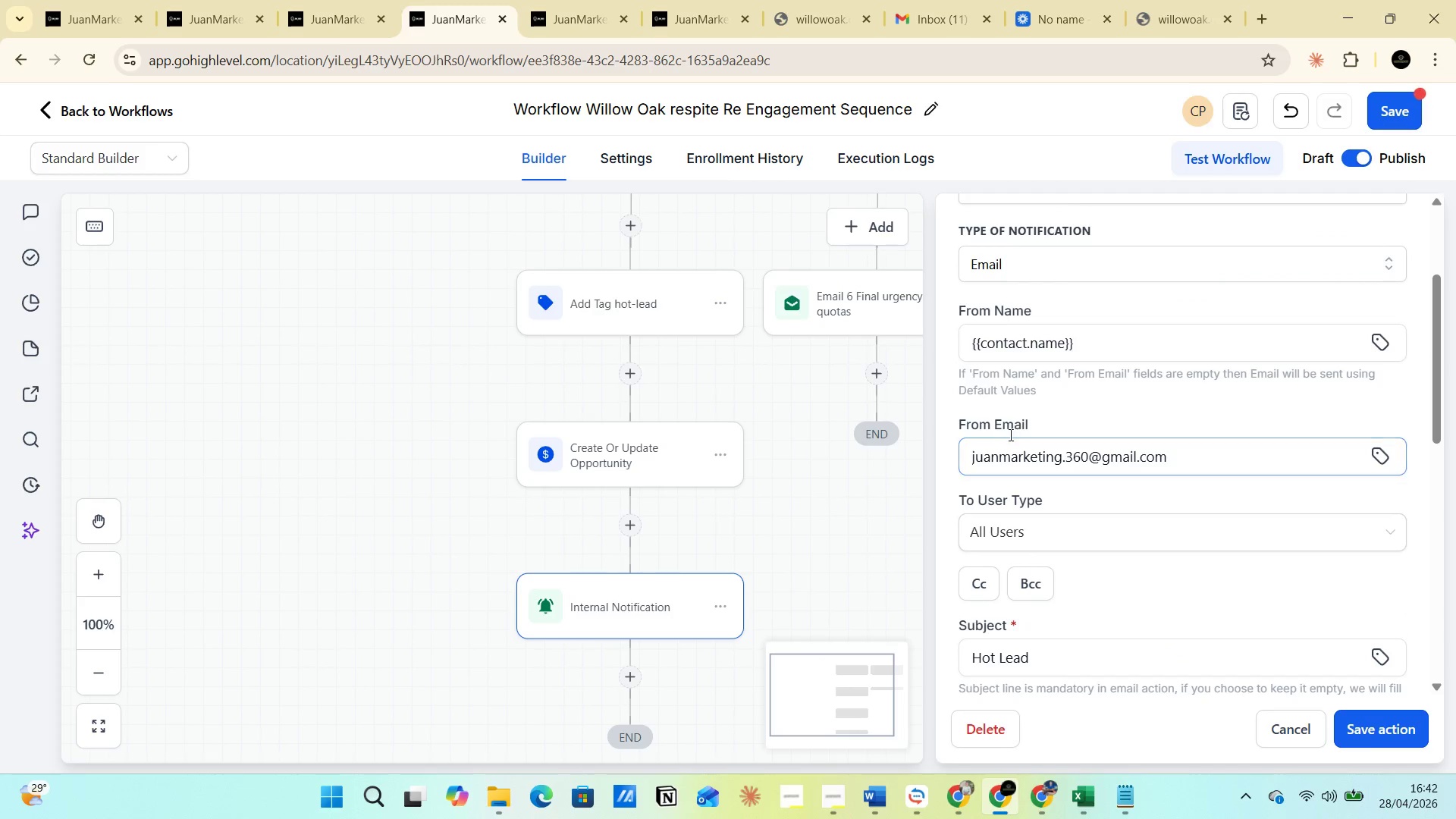 
left_click([1010, 535])
 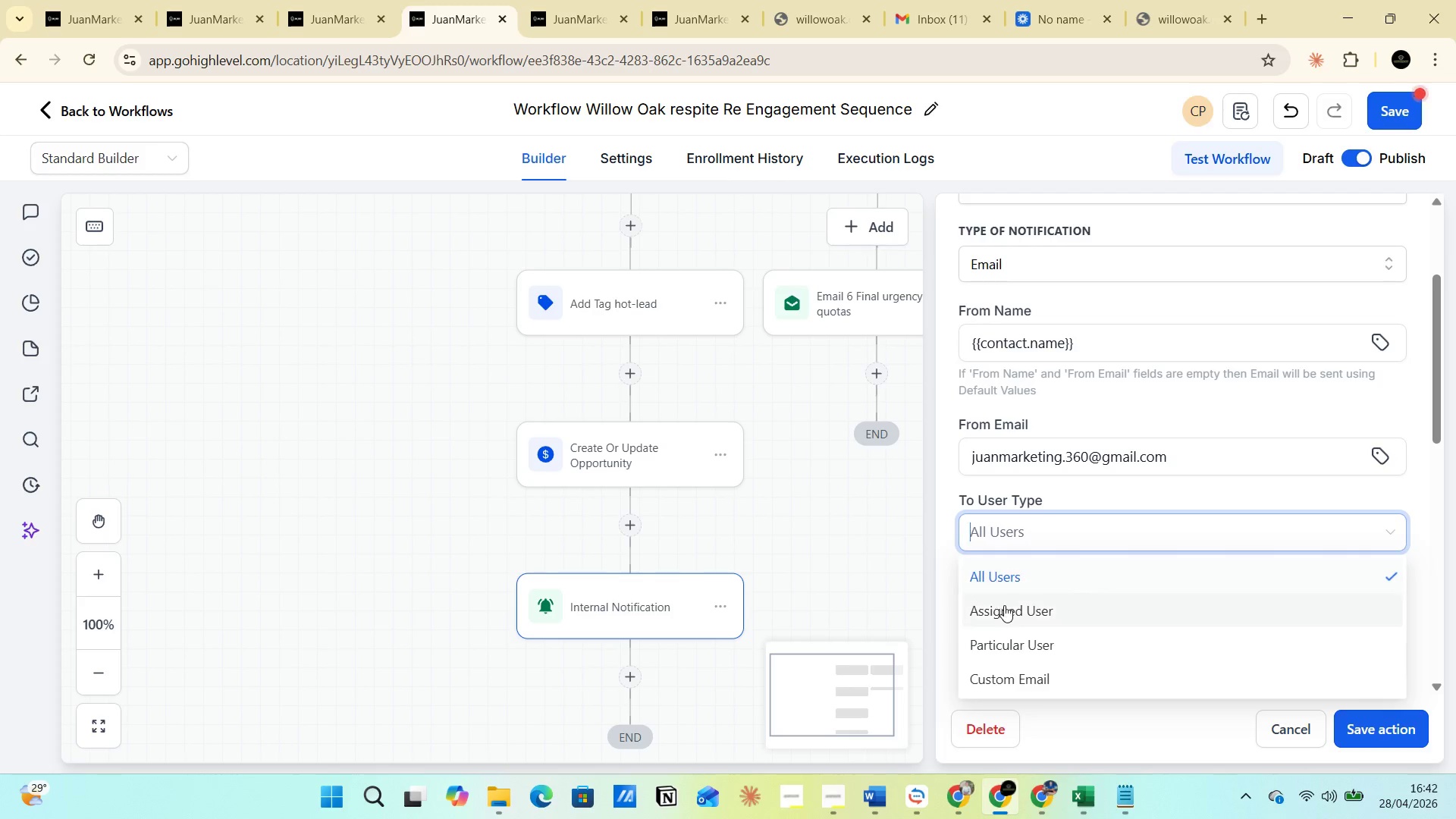 
left_click([1004, 605])
 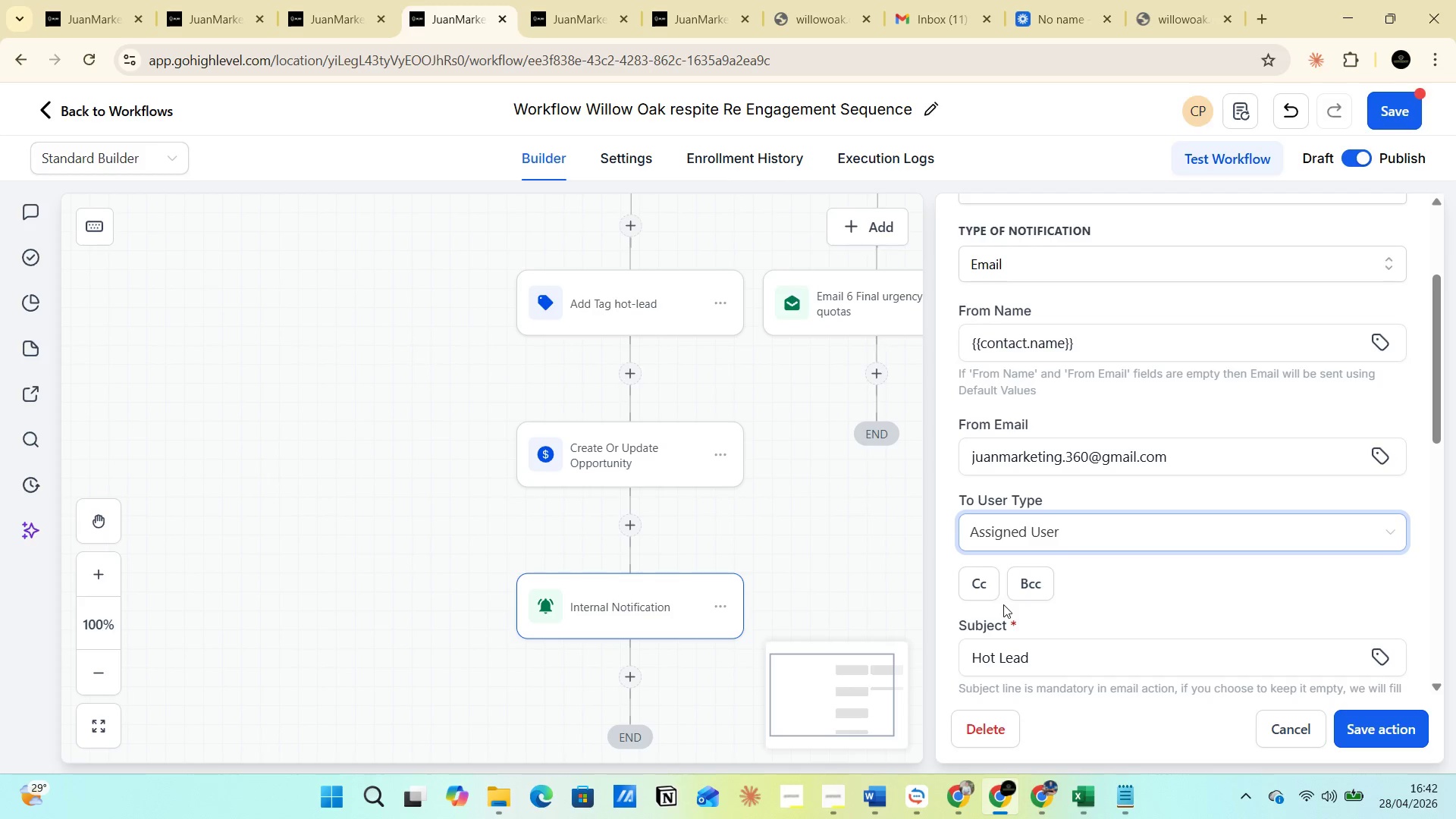 
scroll: coordinate [1005, 604], scroll_direction: down, amount: 2.0
 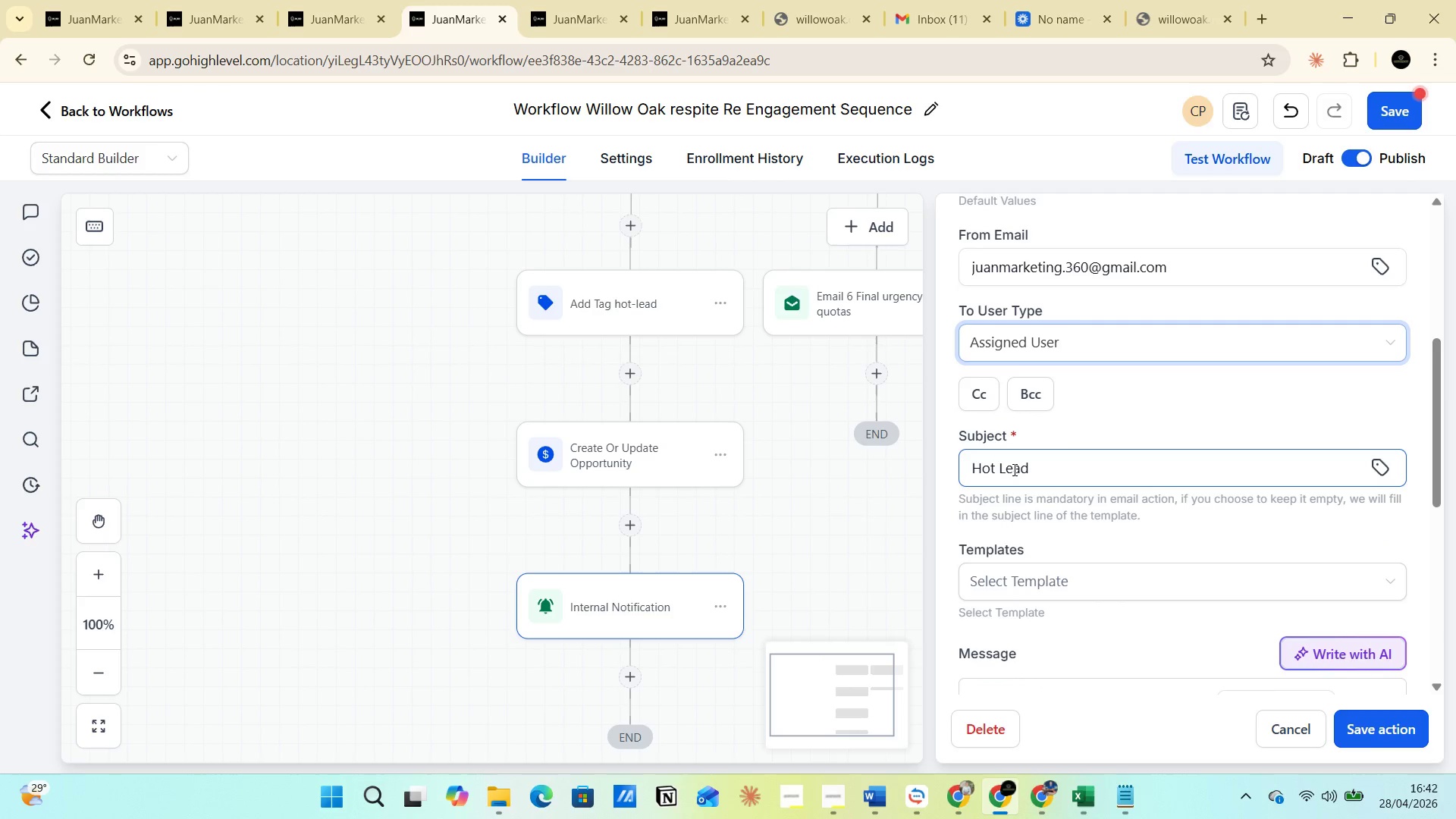 
left_click([1053, 469])
 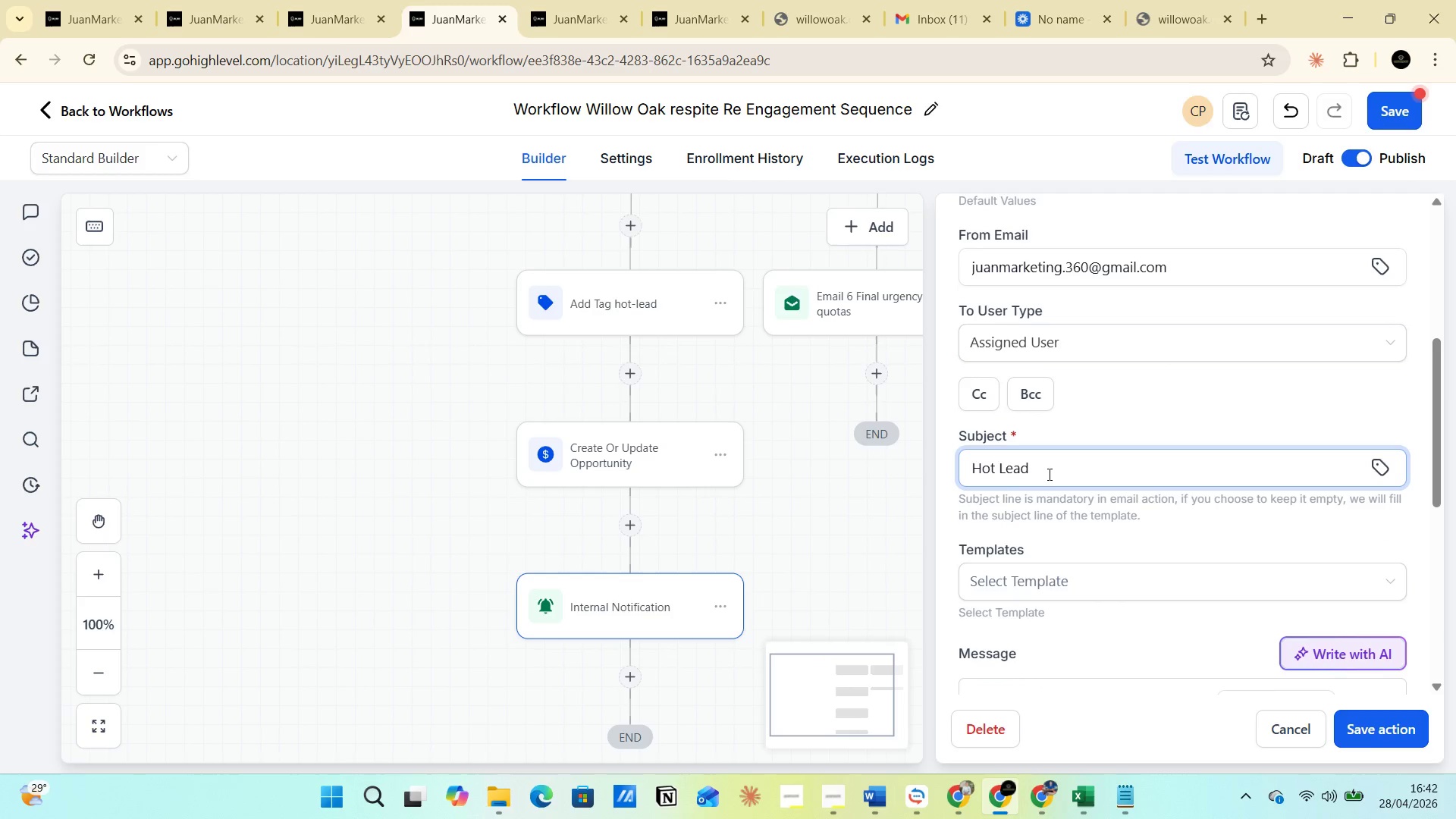 
scroll: coordinate [1043, 546], scroll_direction: down, amount: 7.0
 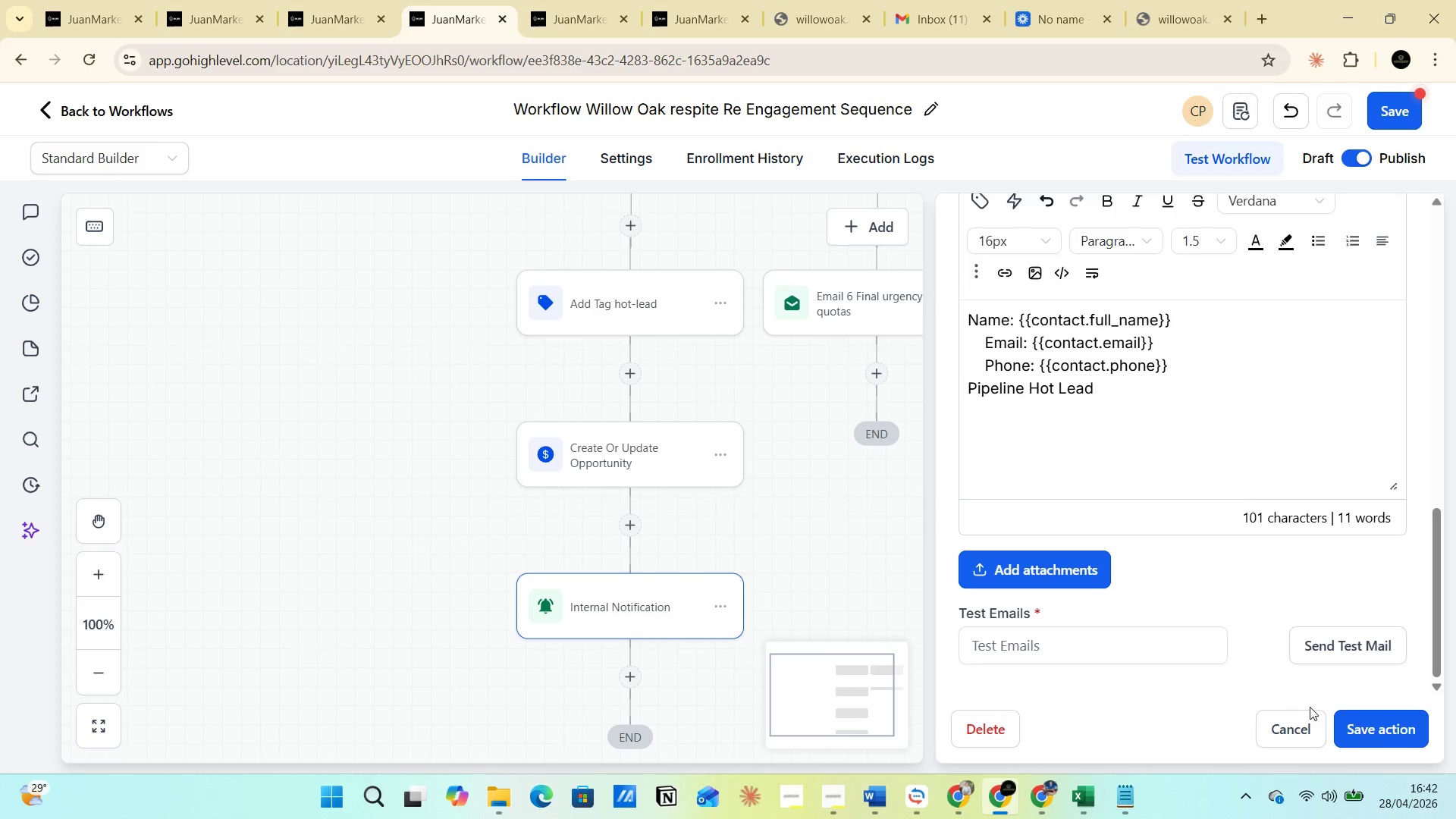 
left_click([1365, 724])
 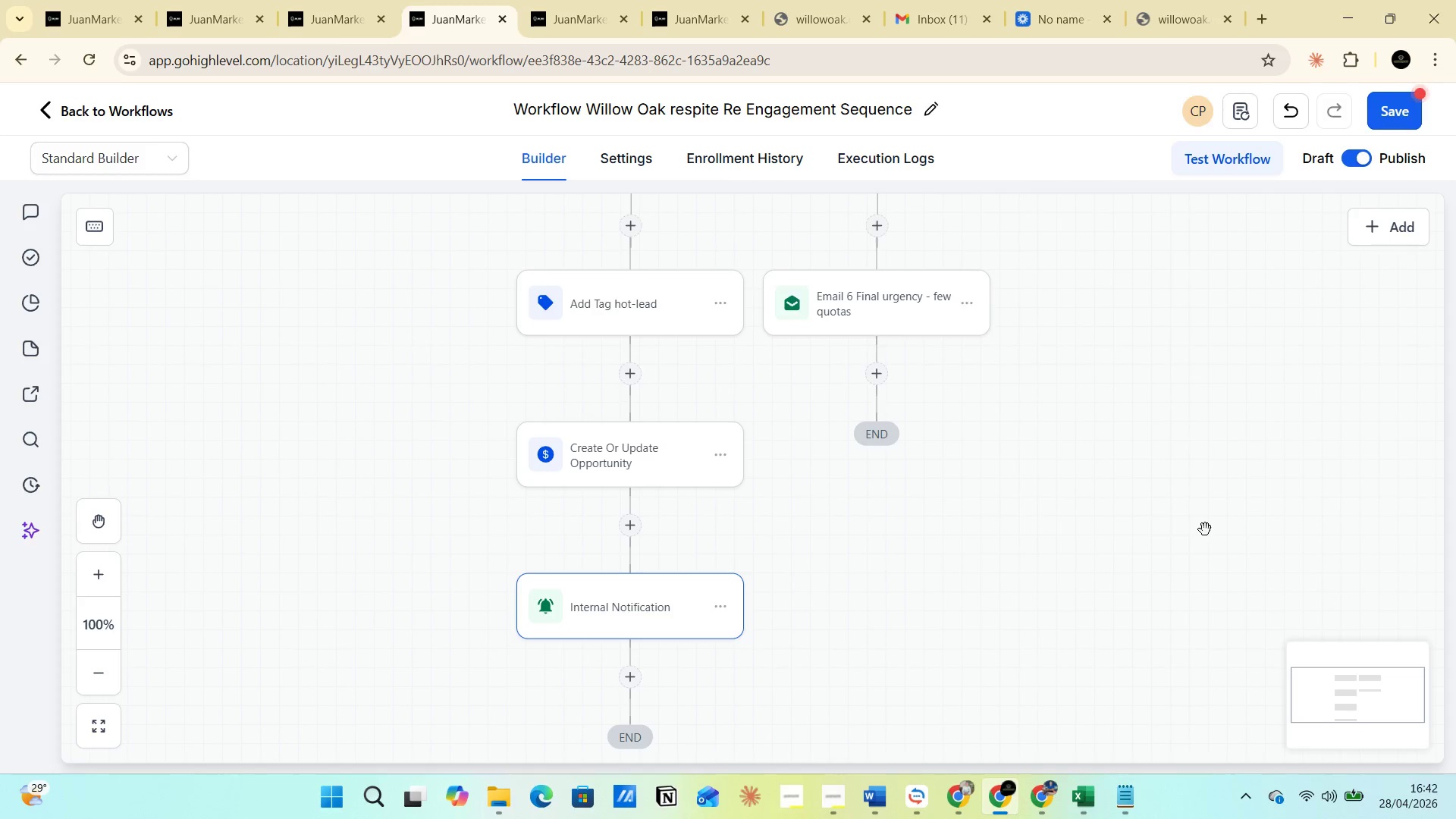 
scroll: coordinate [1166, 474], scroll_direction: up, amount: 10.0
 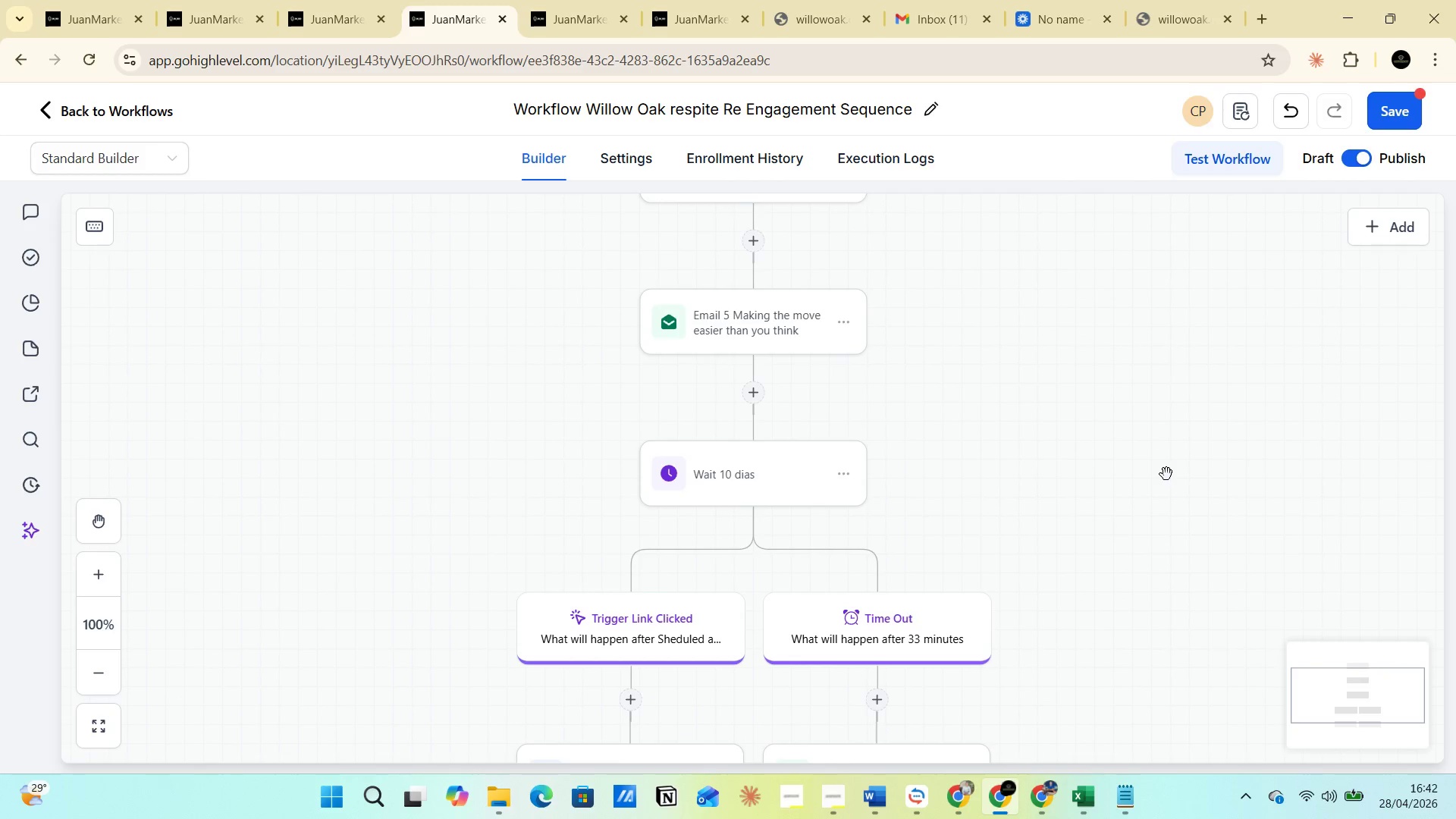 
wait(10.29)
 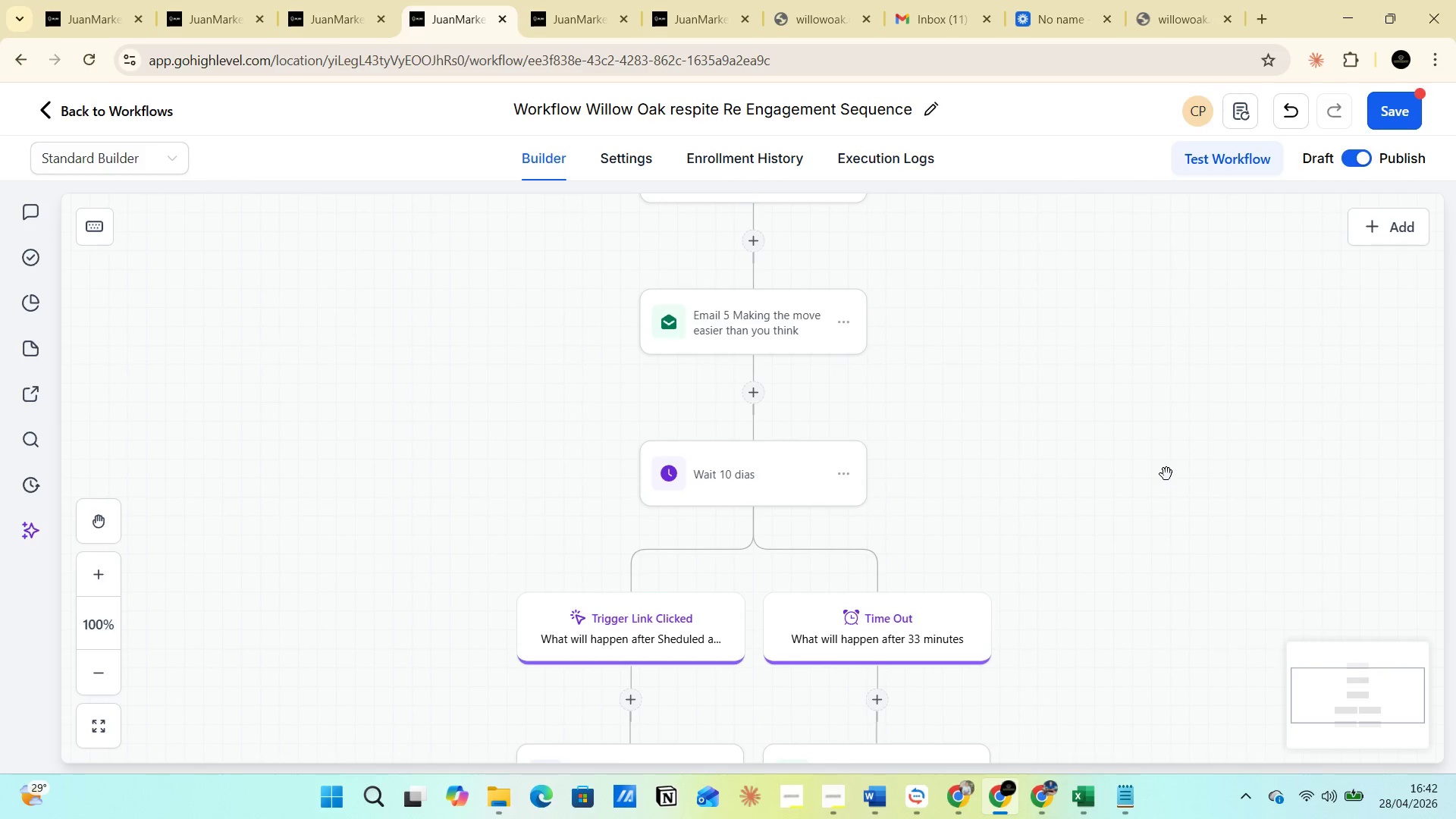 
scroll: coordinate [1228, 312], scroll_direction: up, amount: 3.0
 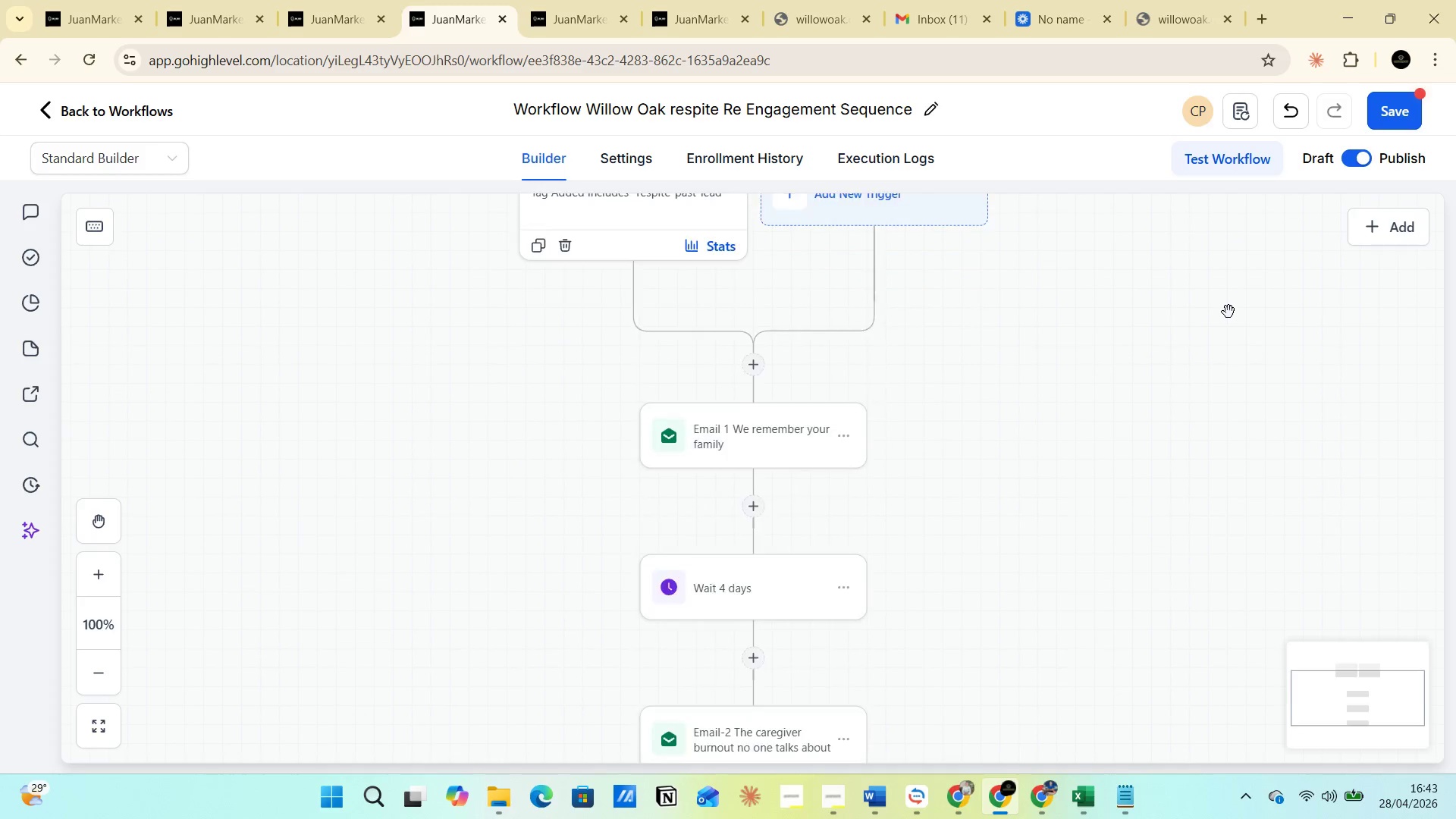 
left_click([560, 26])
 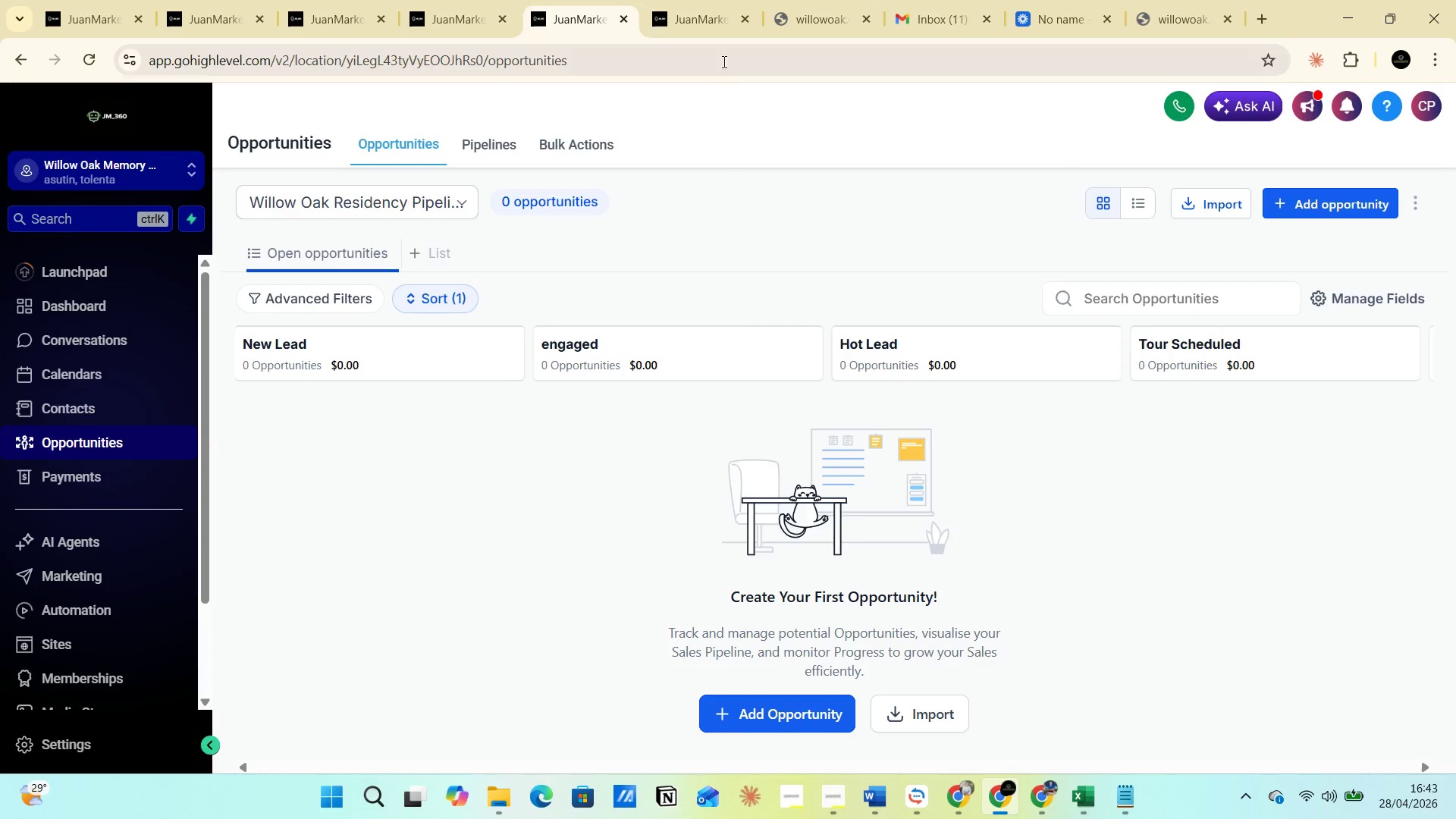 
left_click([707, 20])
 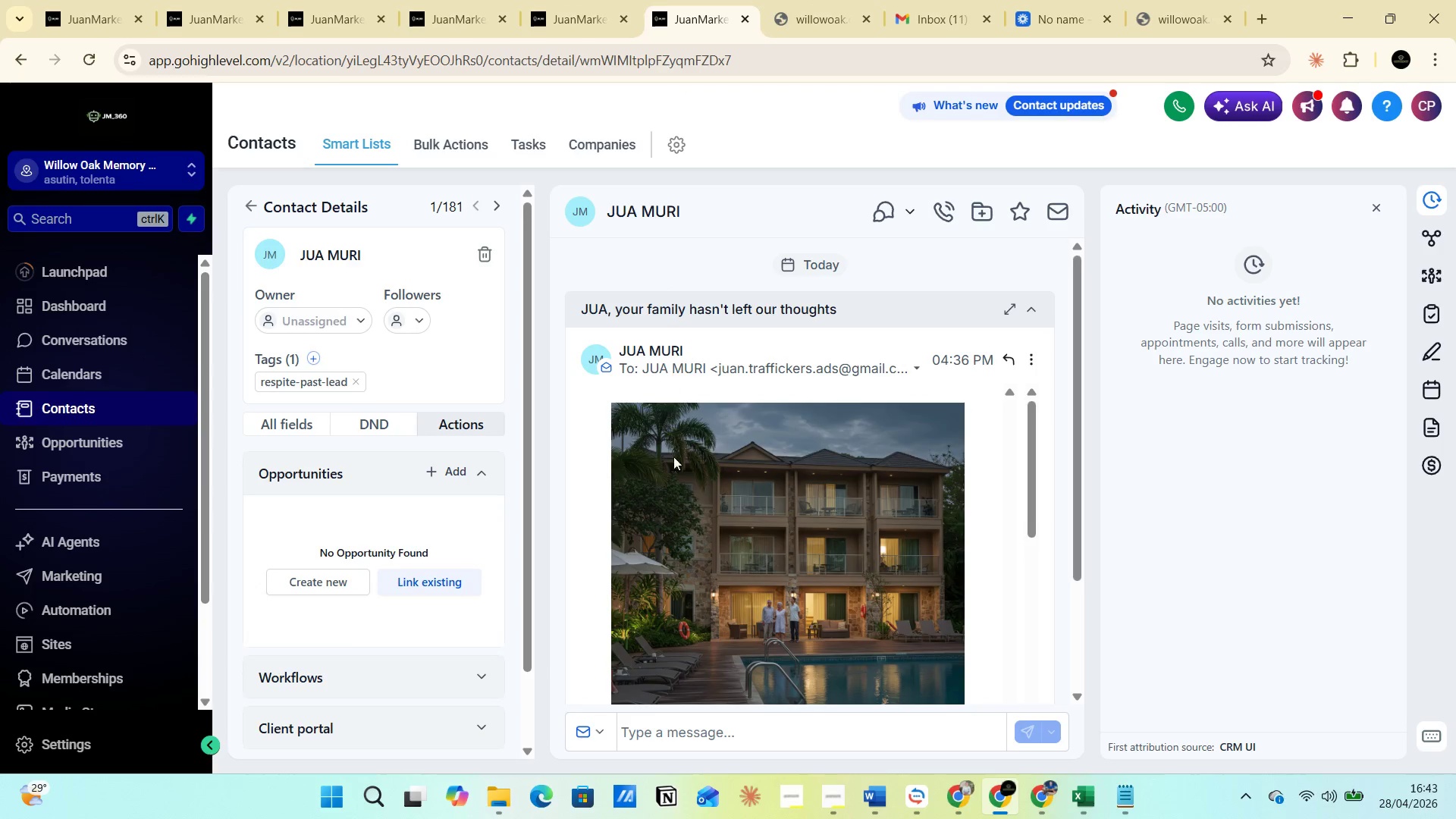 
scroll: coordinate [707, 506], scroll_direction: down, amount: 9.0
 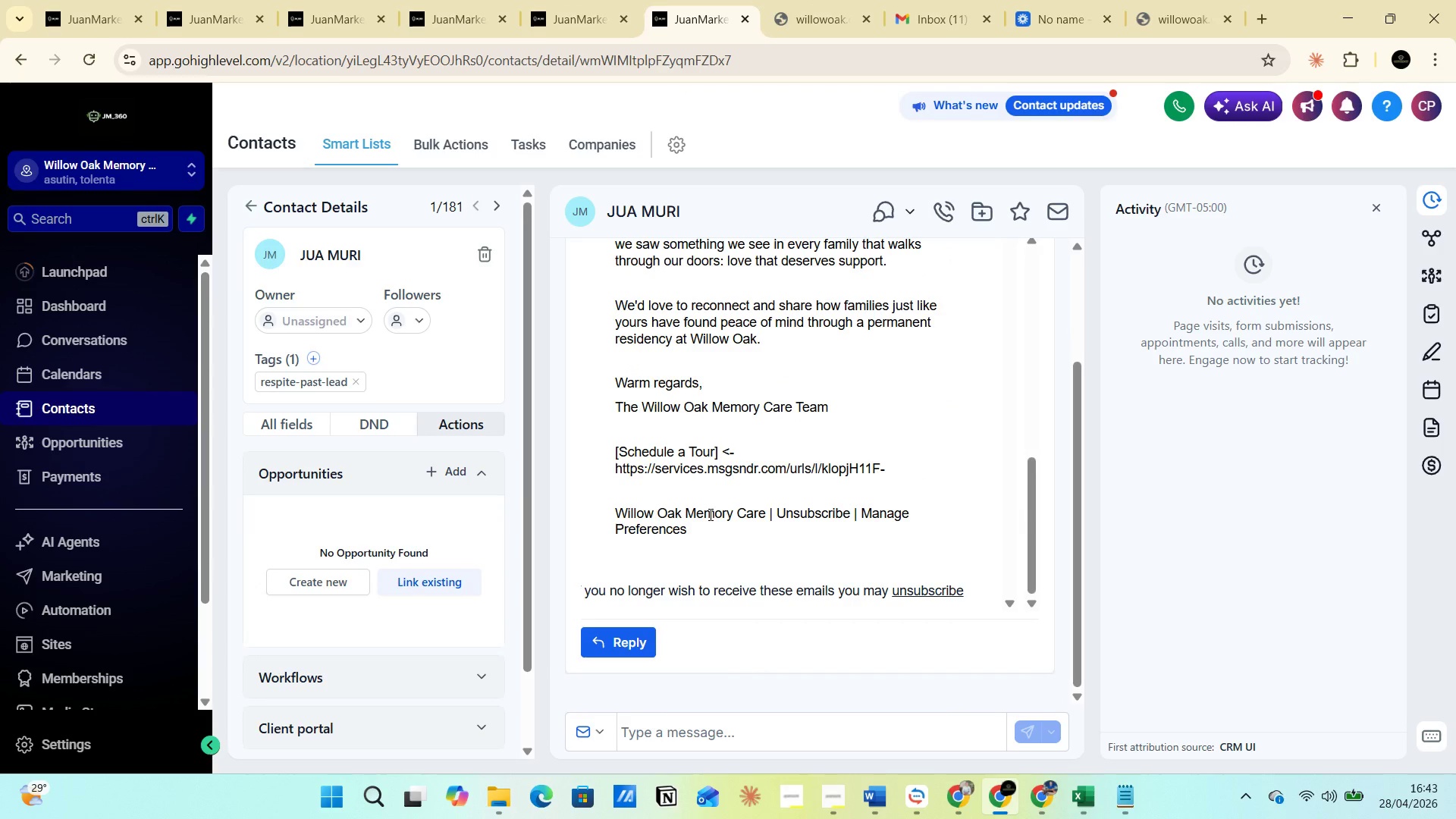 
scroll: coordinate [709, 514], scroll_direction: up, amount: 4.0
 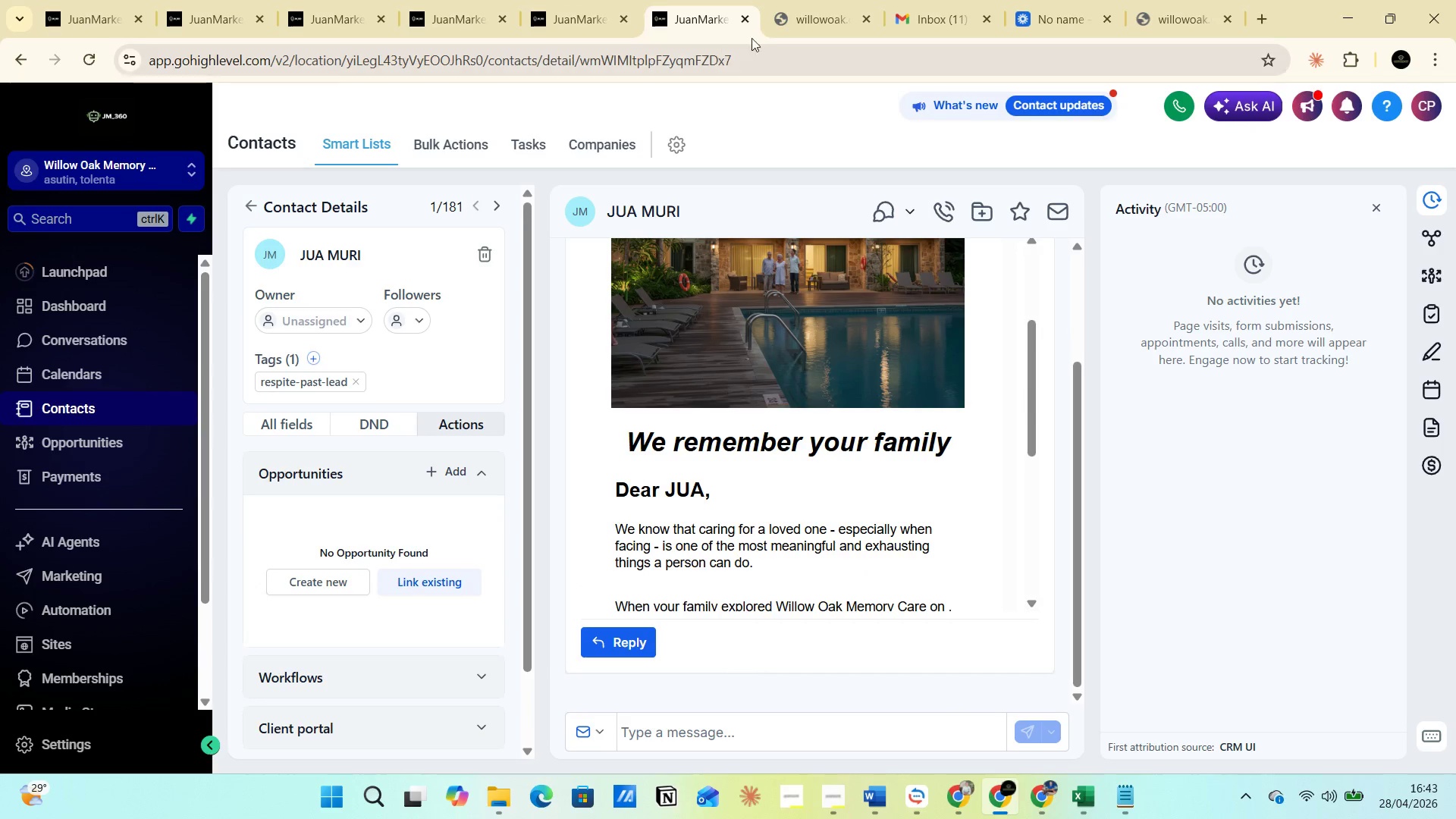 
left_click([814, 26])
 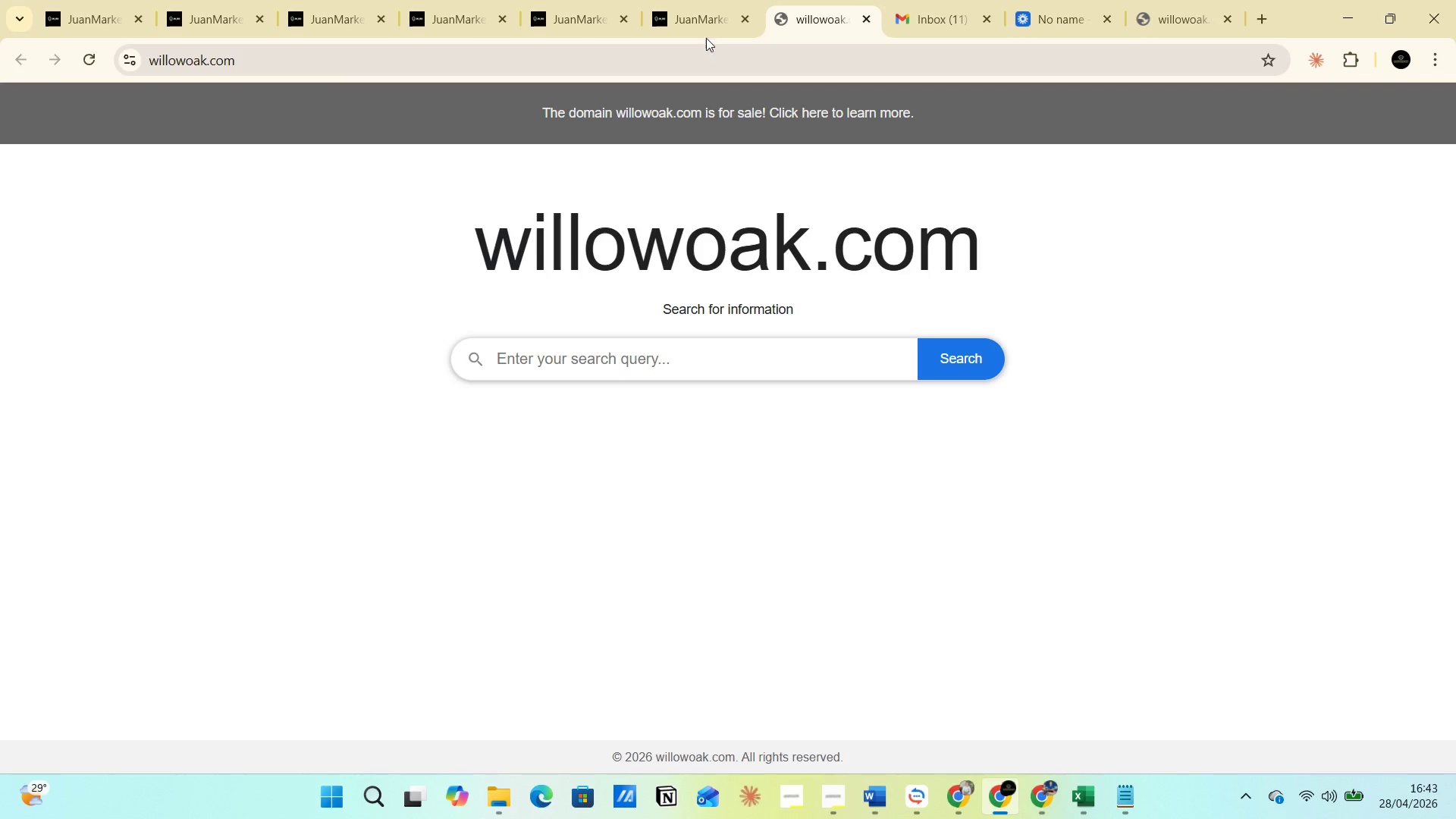 
left_click([708, 25])
 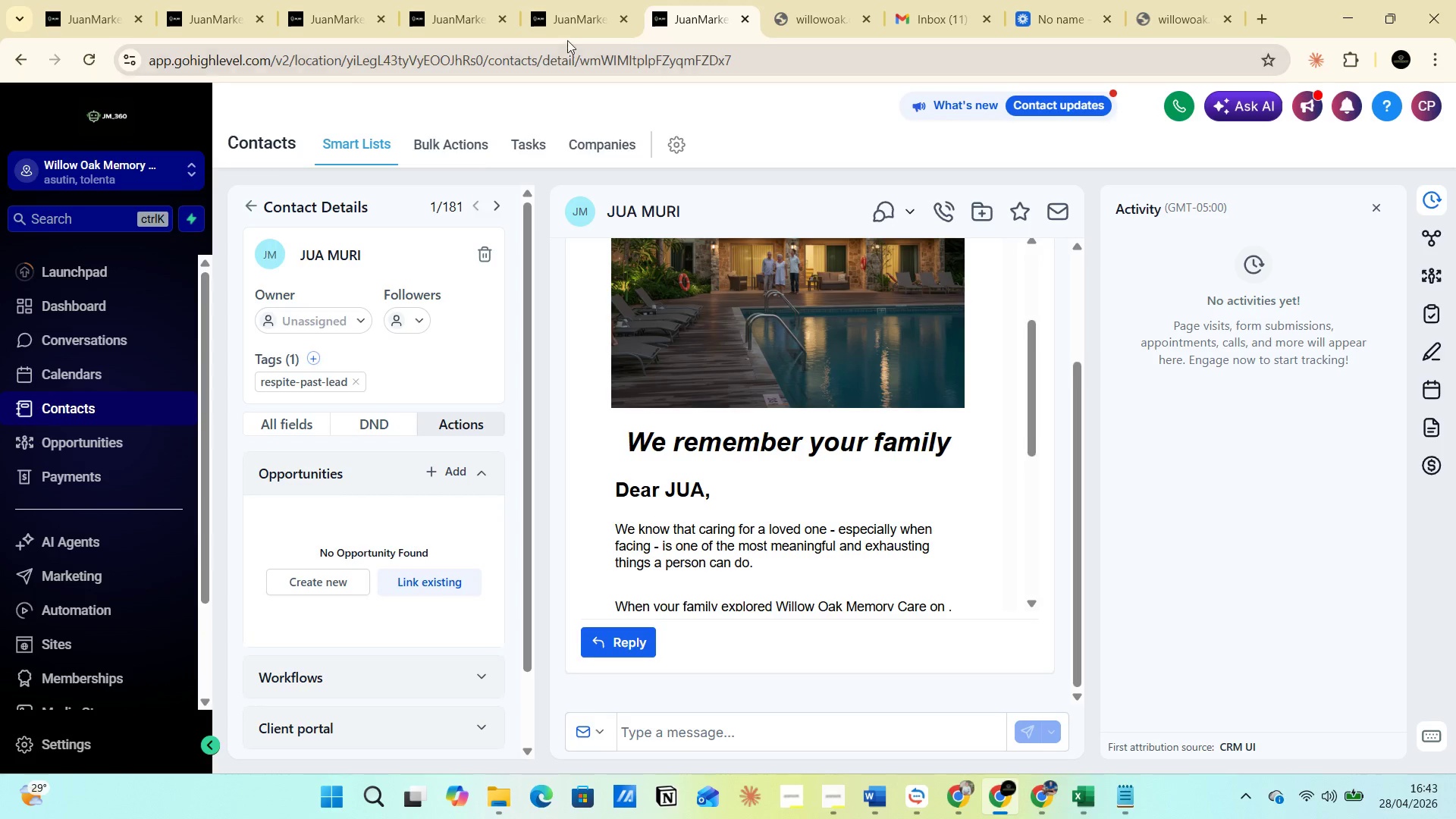 
left_click([569, 30])
 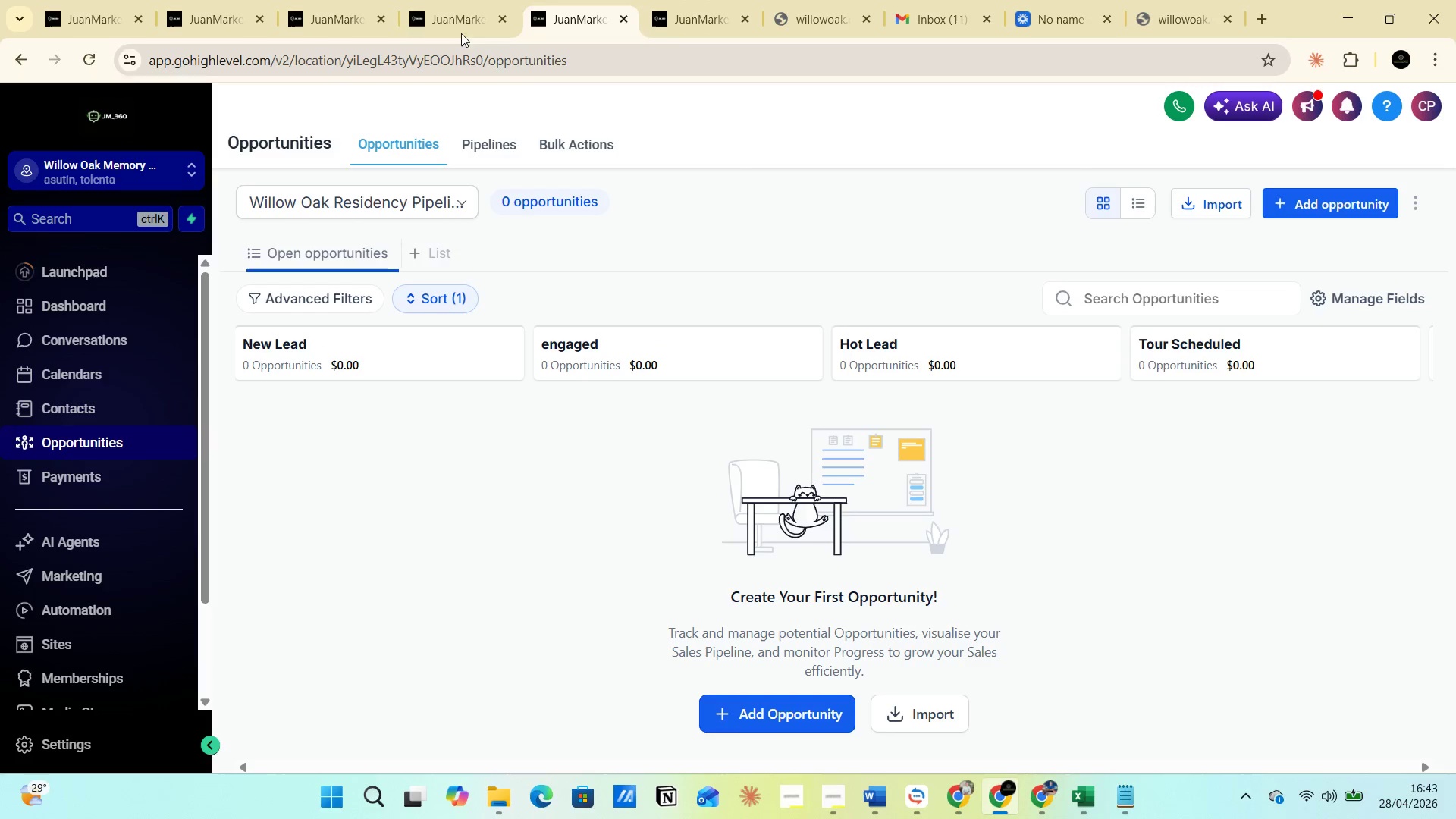 
left_click([456, 15])
 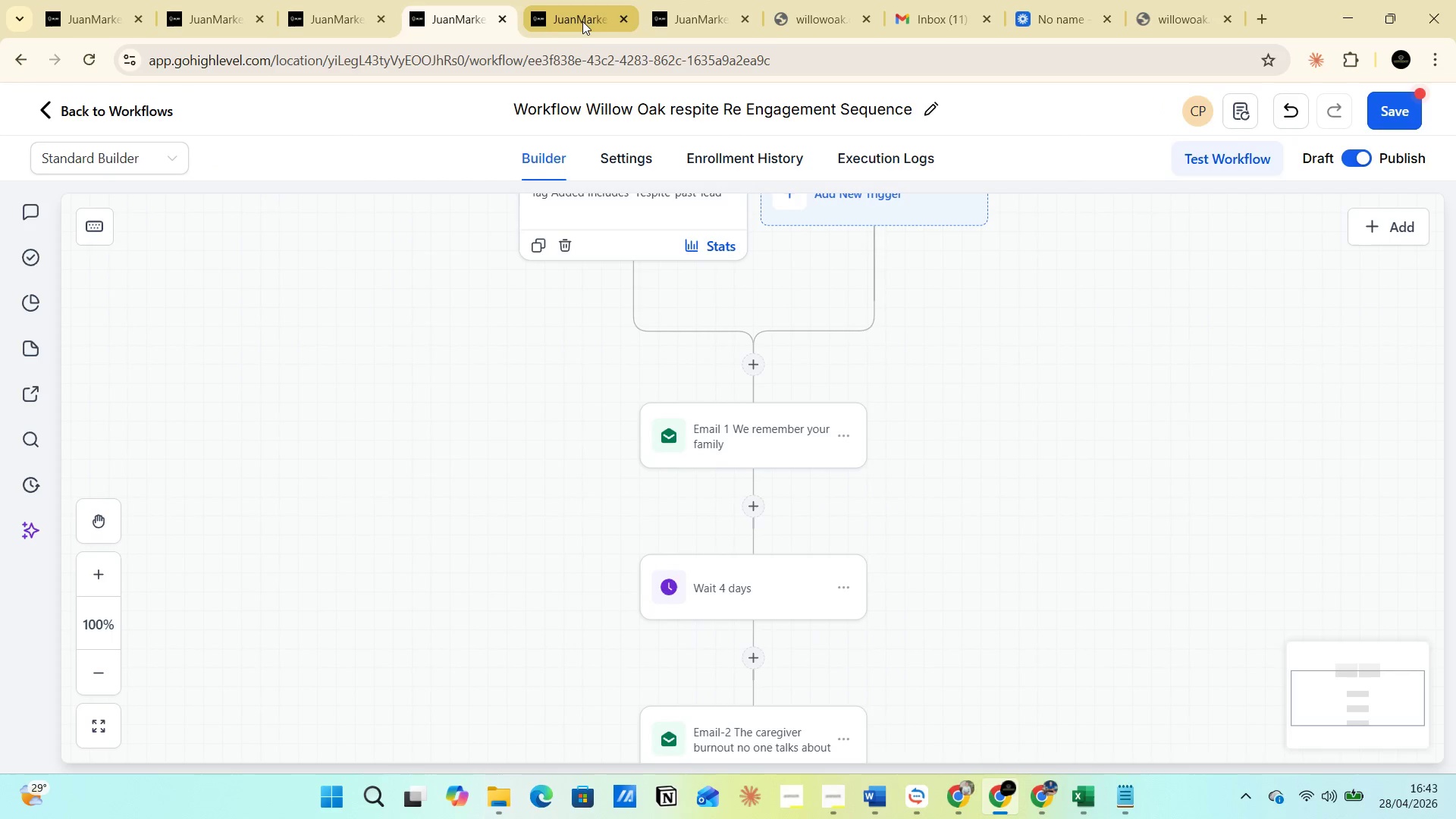 
left_click([582, 20])
 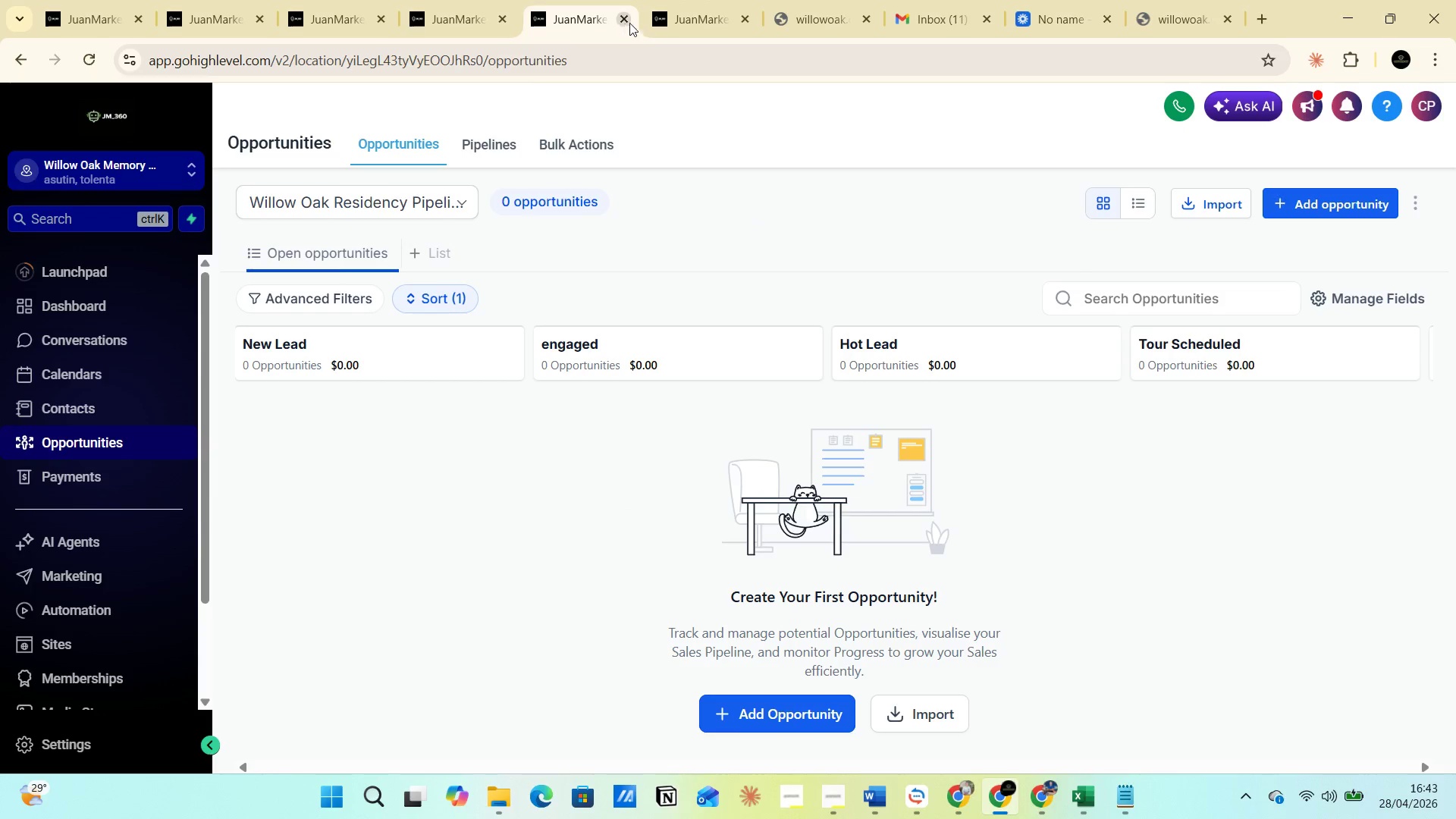 
left_click([686, 21])
 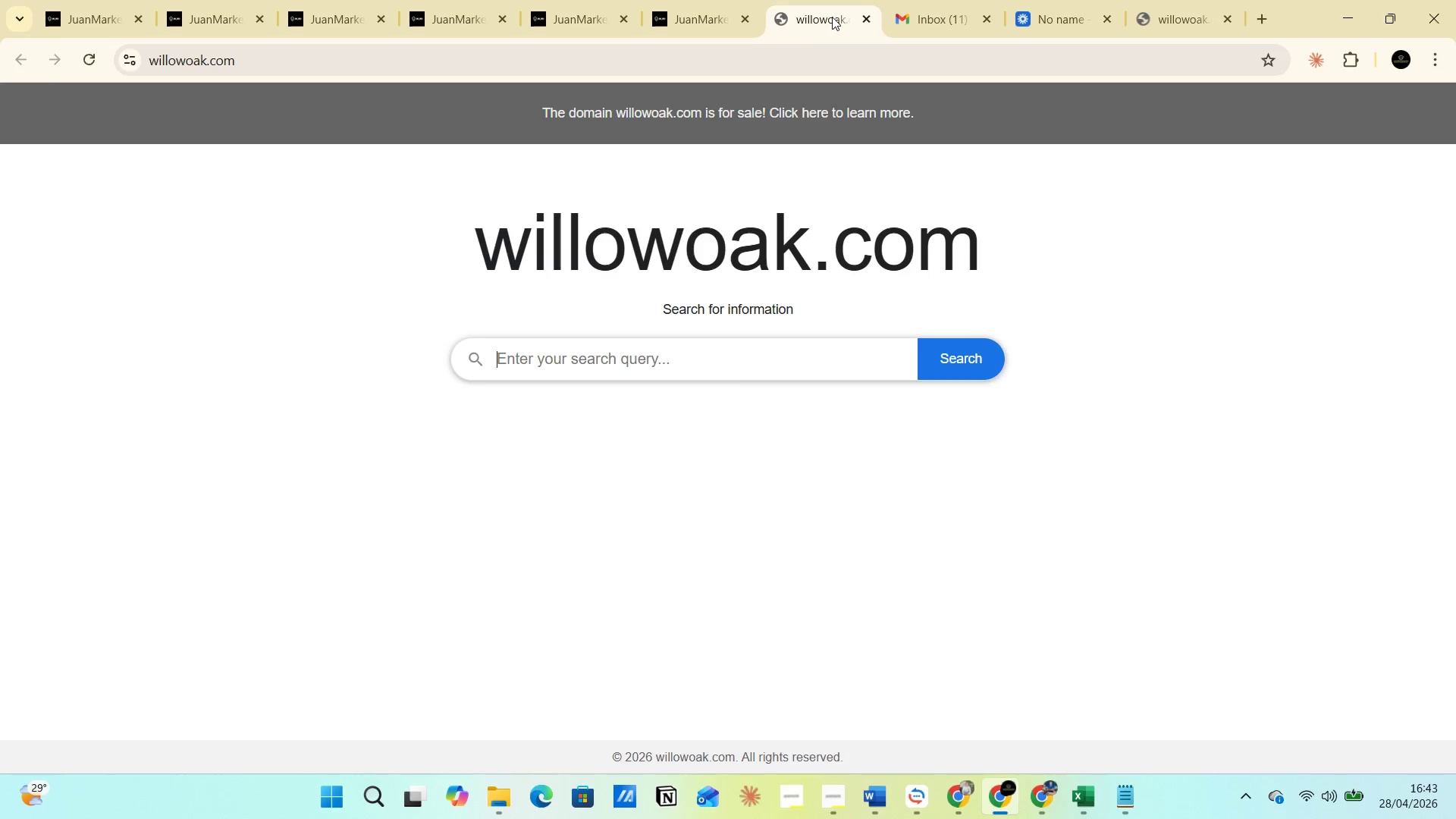 
left_click([685, 14])
 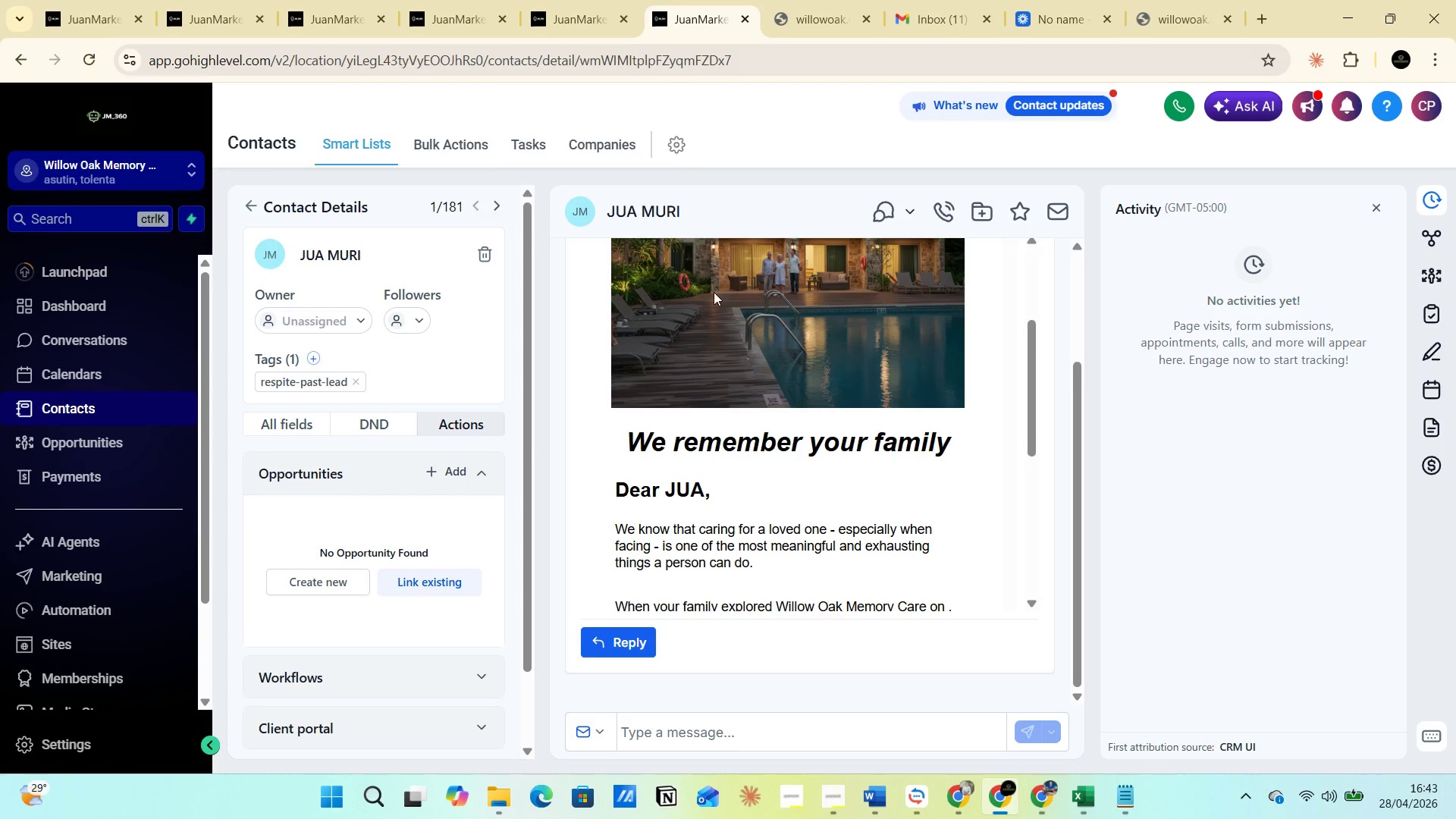 
scroll: coordinate [729, 480], scroll_direction: down, amount: 4.0
 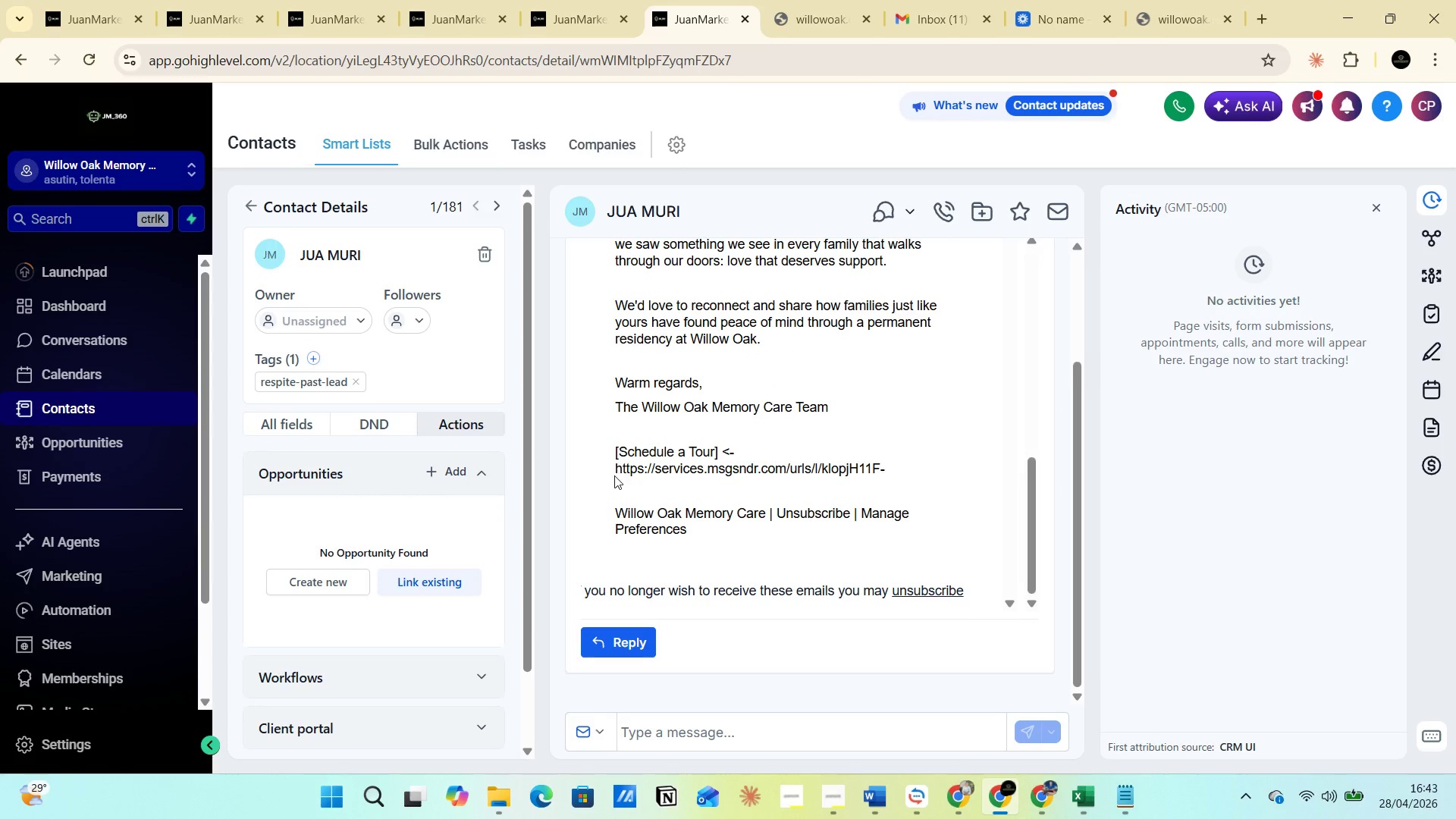 
left_click_drag(start_coordinate=[614, 475], to_coordinate=[888, 469])
 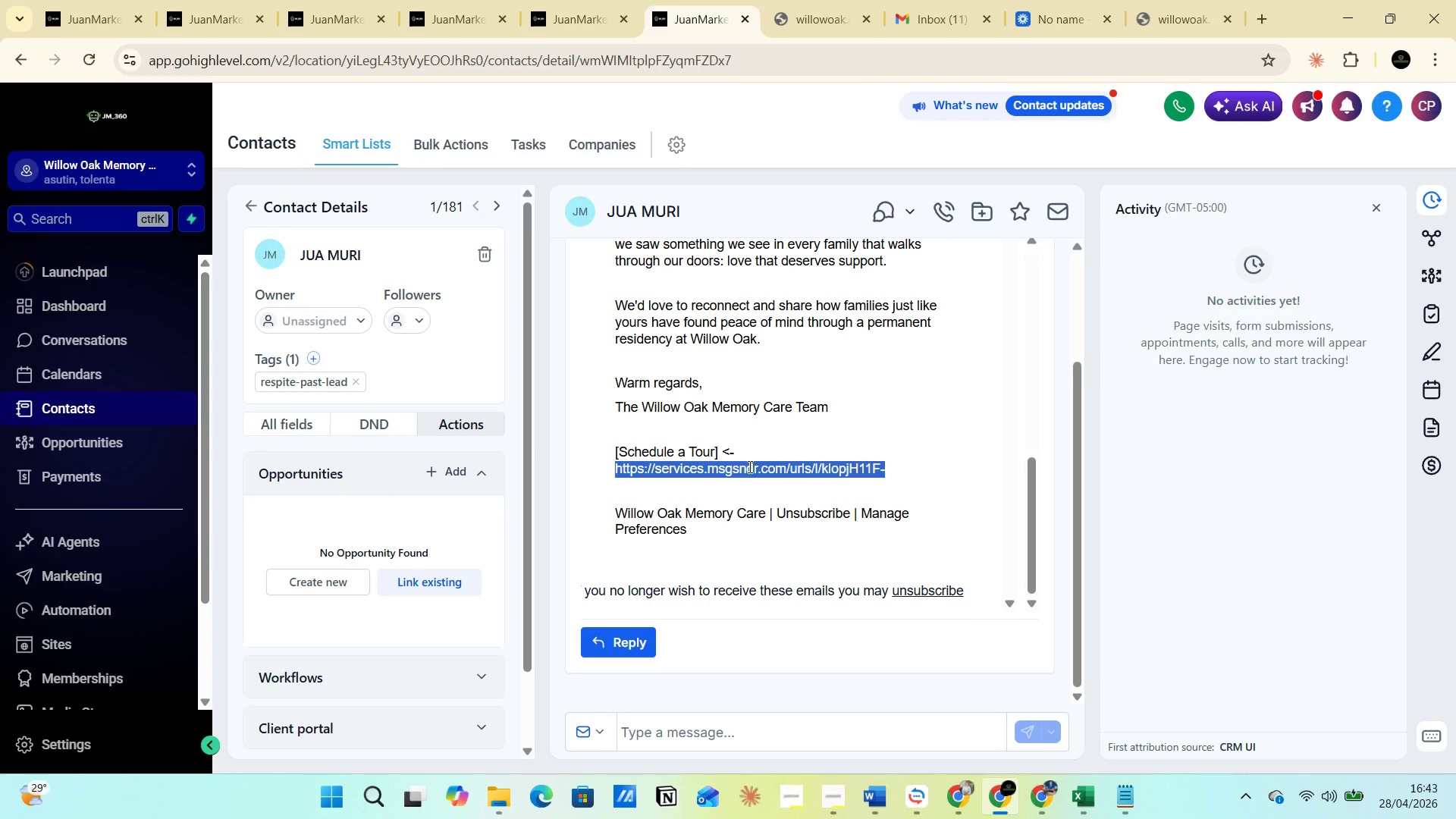 
right_click([748, 466])
 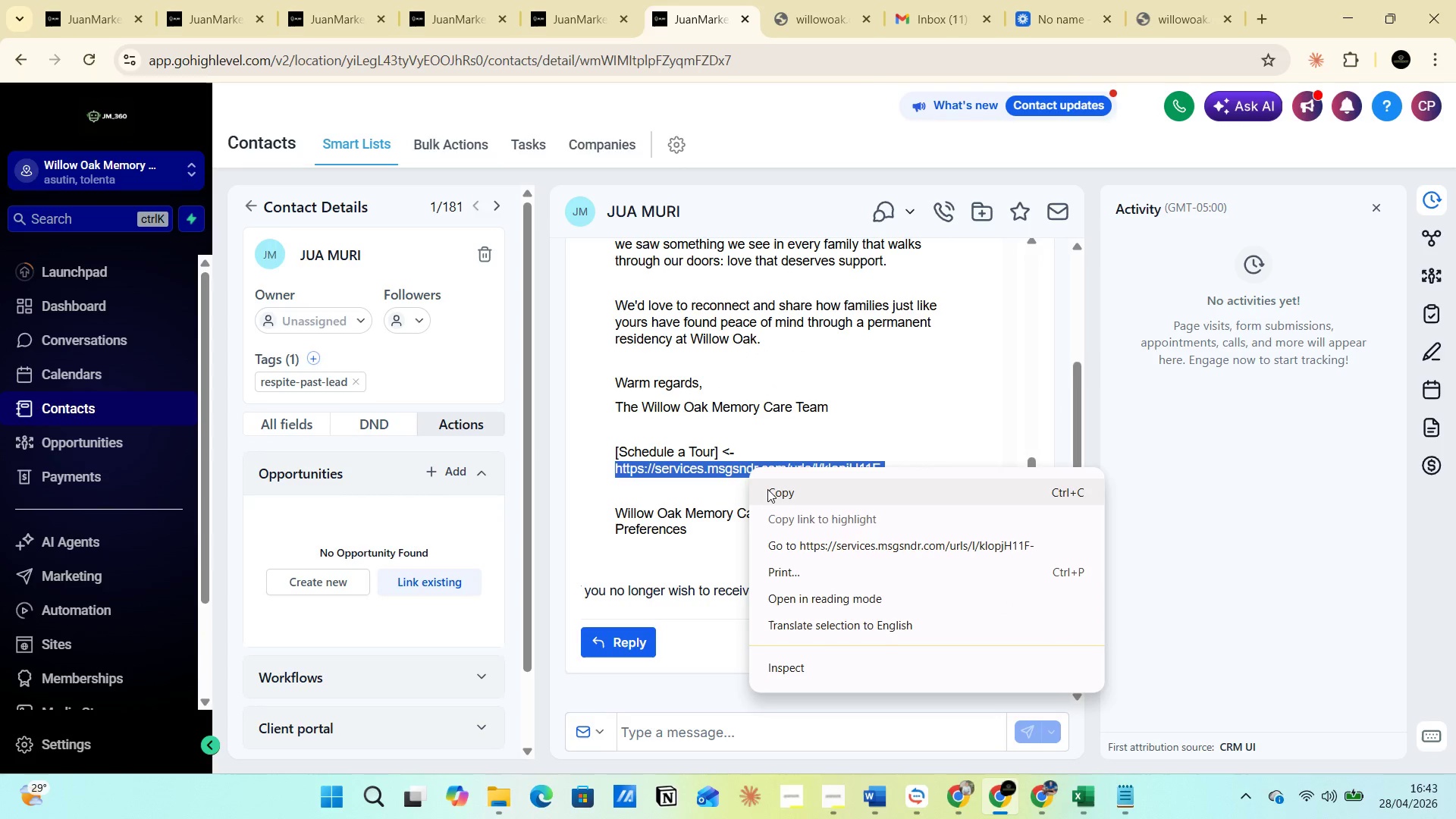 
left_click([767, 489])
 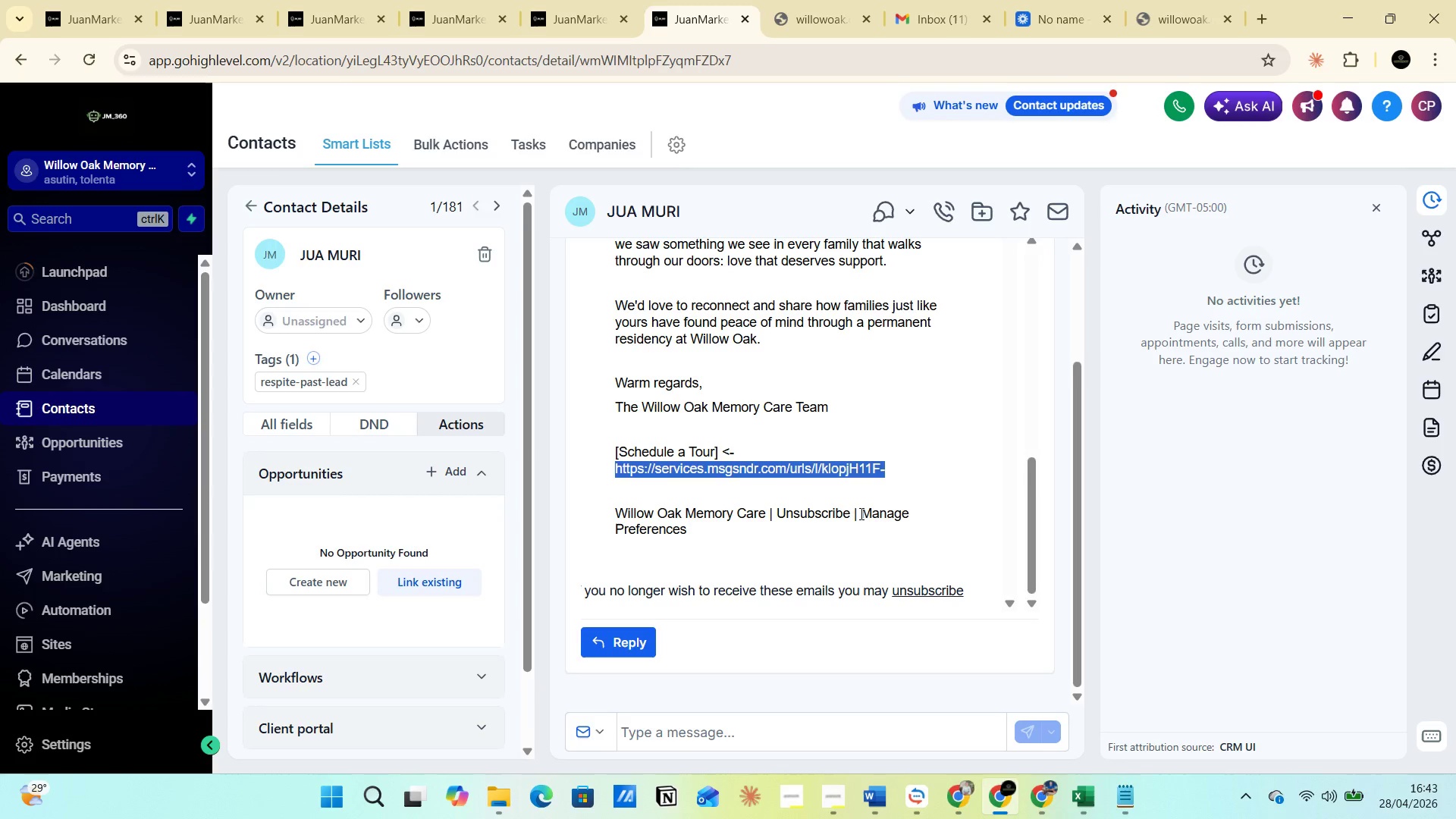 
scroll: coordinate [720, 492], scroll_direction: down, amount: 3.0
 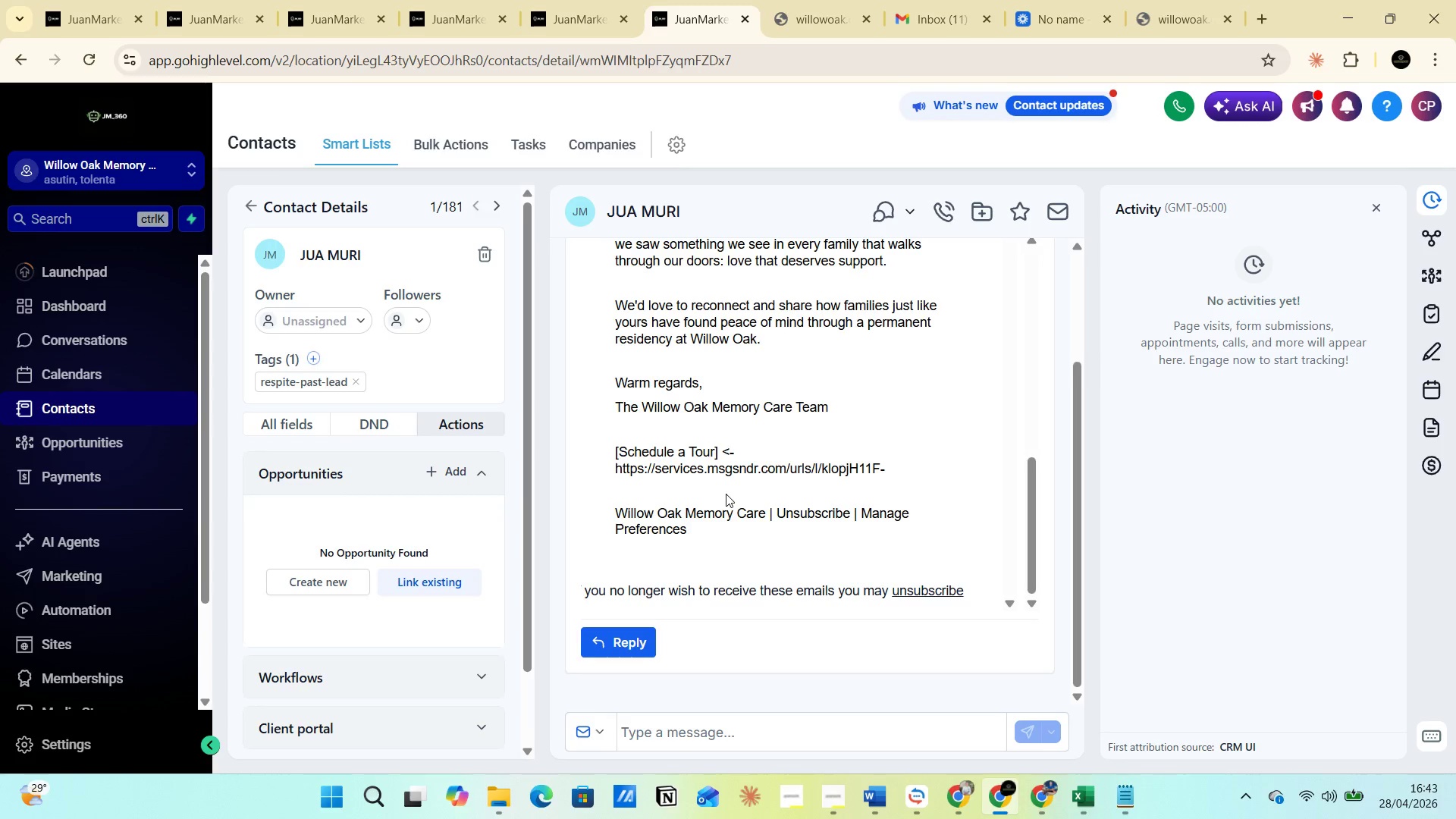 
scroll: coordinate [726, 494], scroll_direction: up, amount: 10.0
 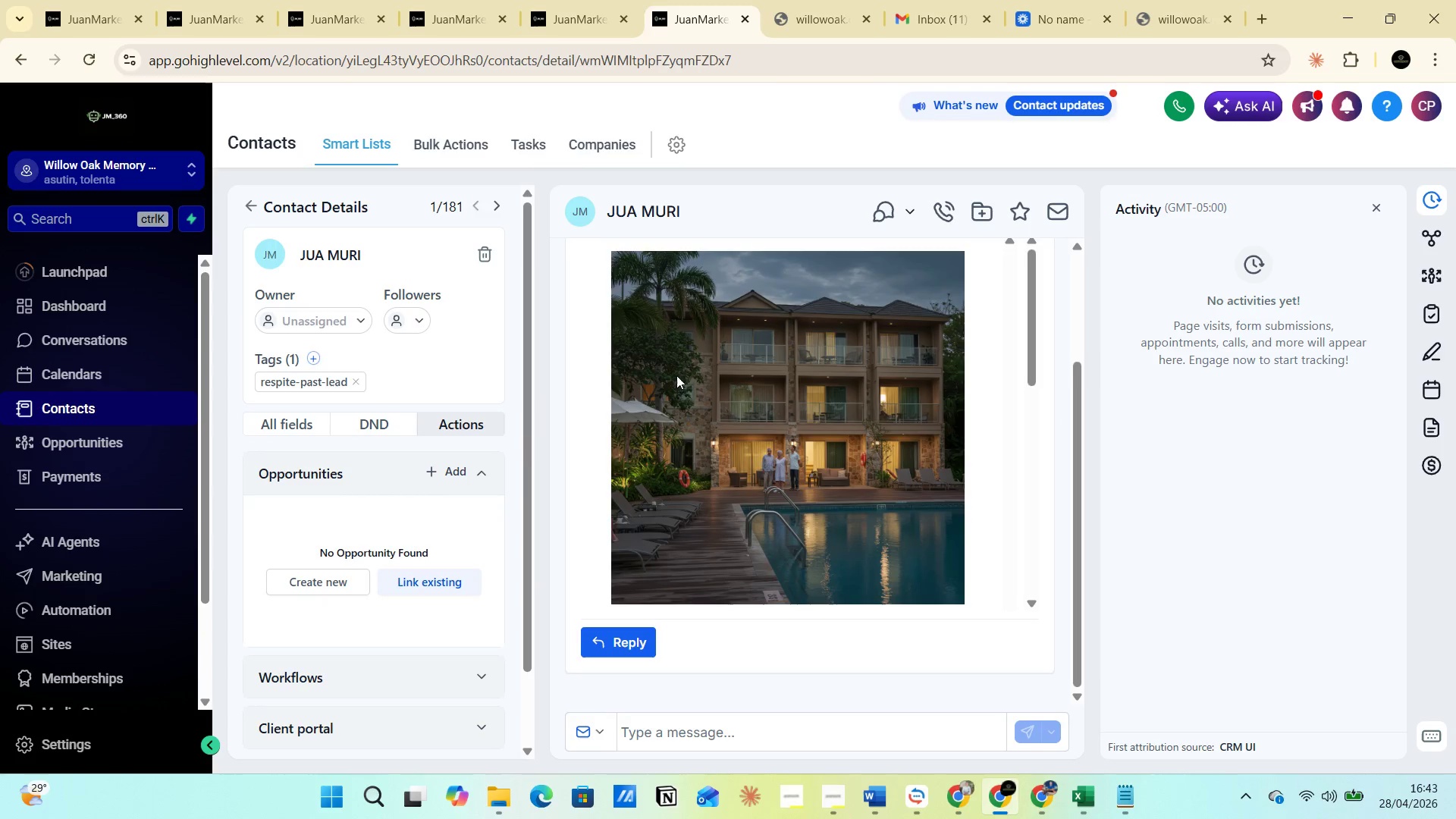 
scroll: coordinate [717, 513], scroll_direction: down, amount: 13.0
 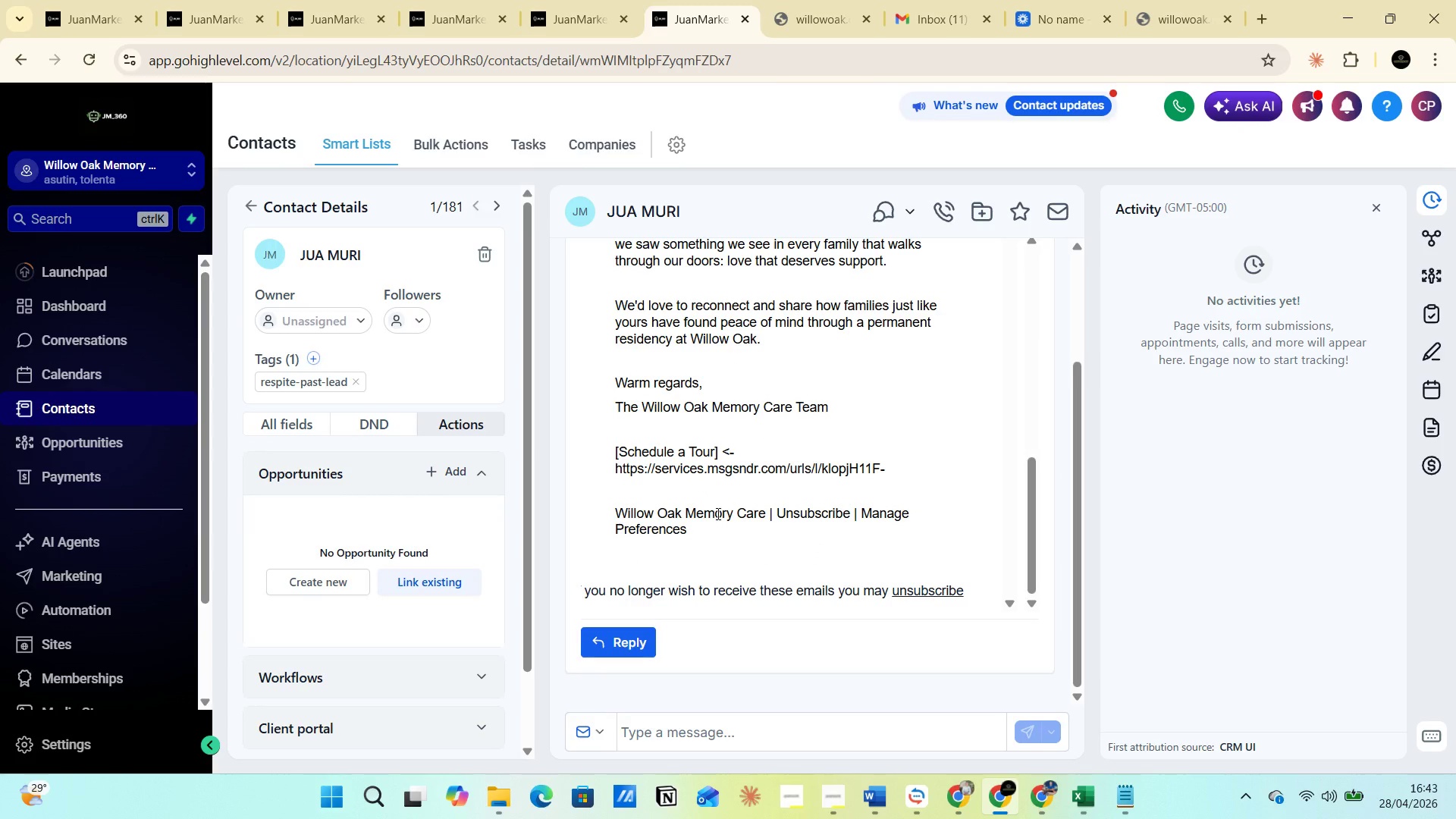 
wait(10.41)
 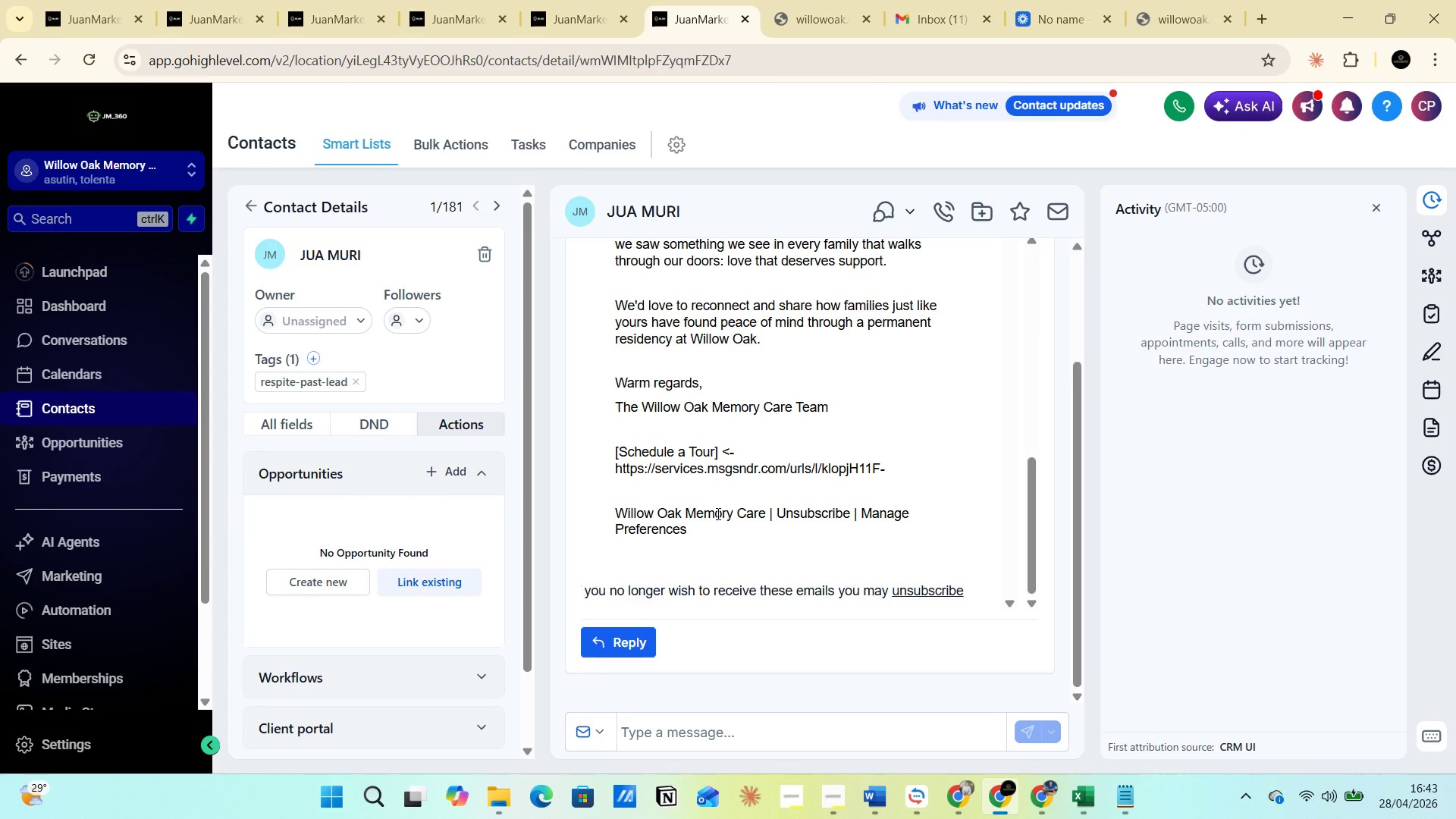 
scroll: coordinate [714, 529], scroll_direction: up, amount: 3.0
 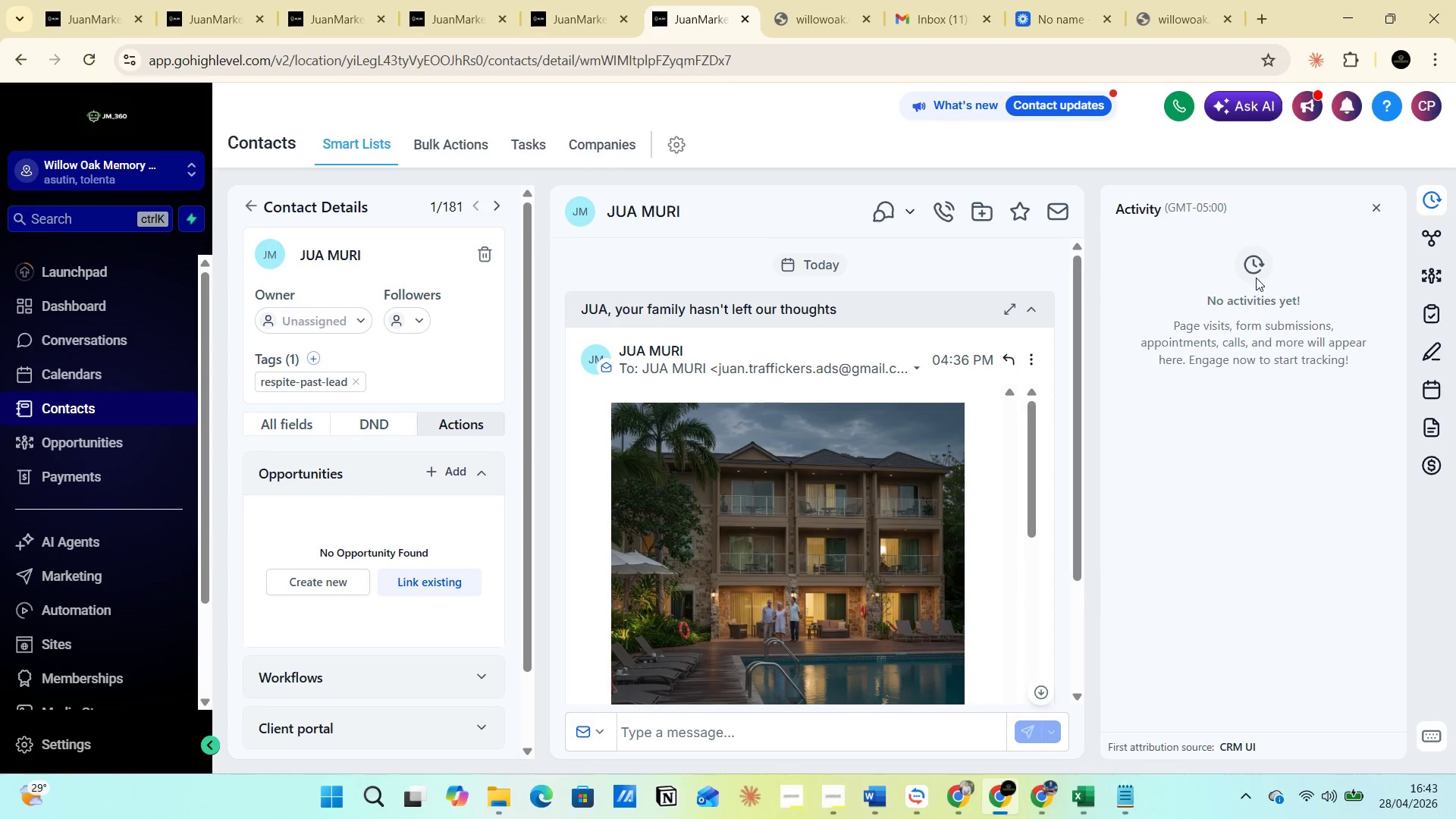 
left_click([1260, 267])
 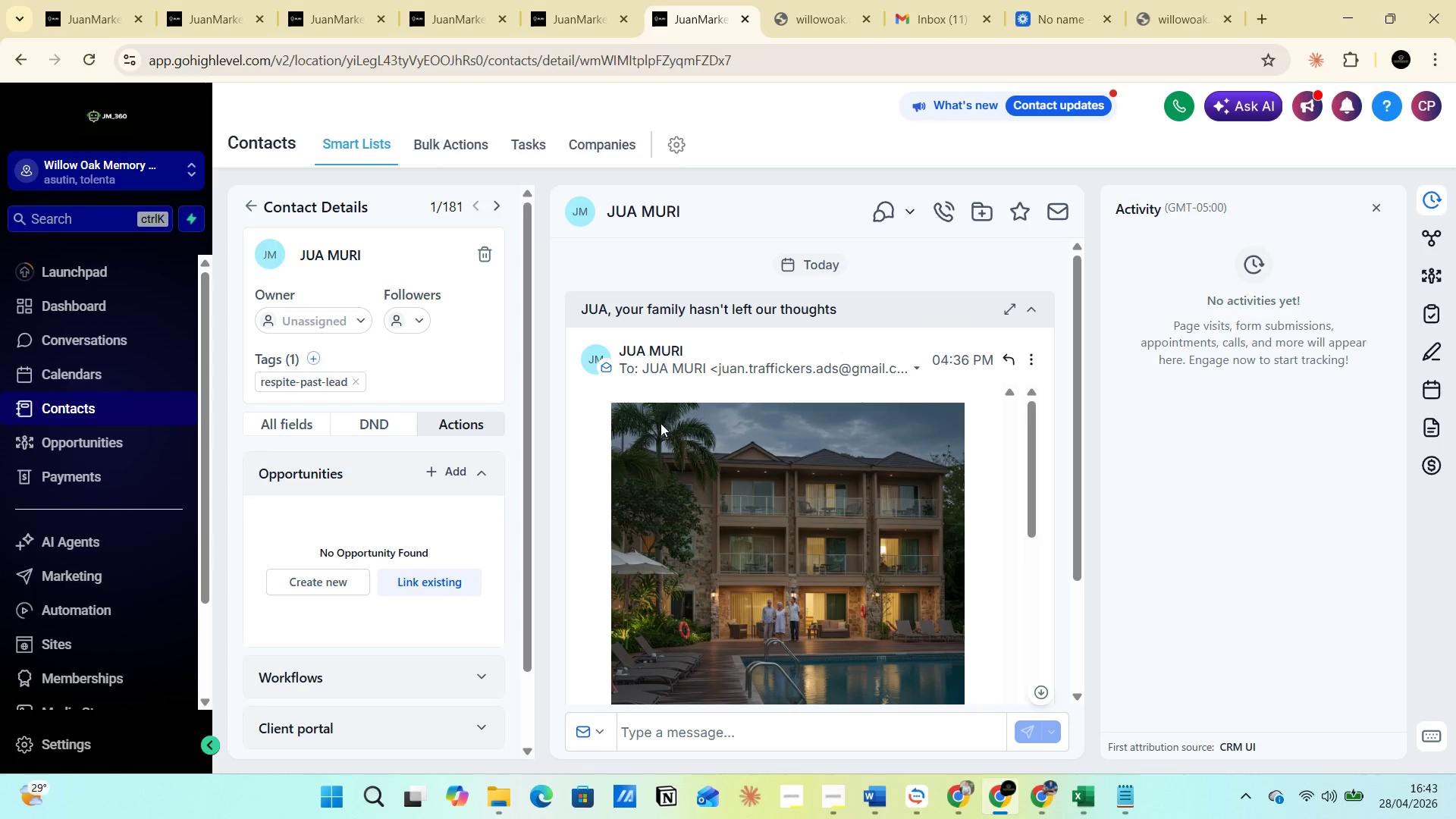 
scroll: coordinate [623, 665], scroll_direction: down, amount: 19.0
 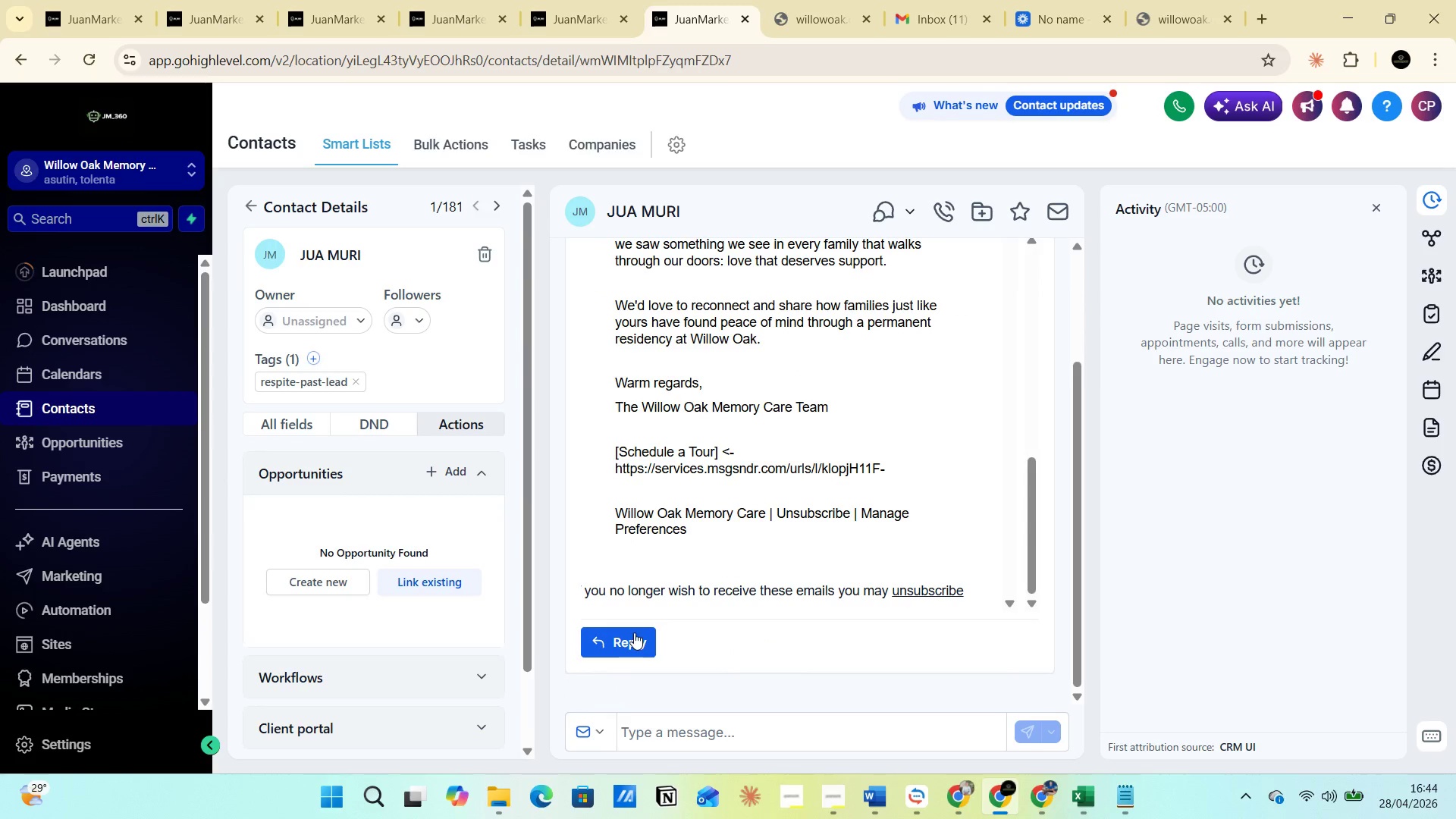 
scroll: coordinate [755, 434], scroll_direction: up, amount: 18.0
 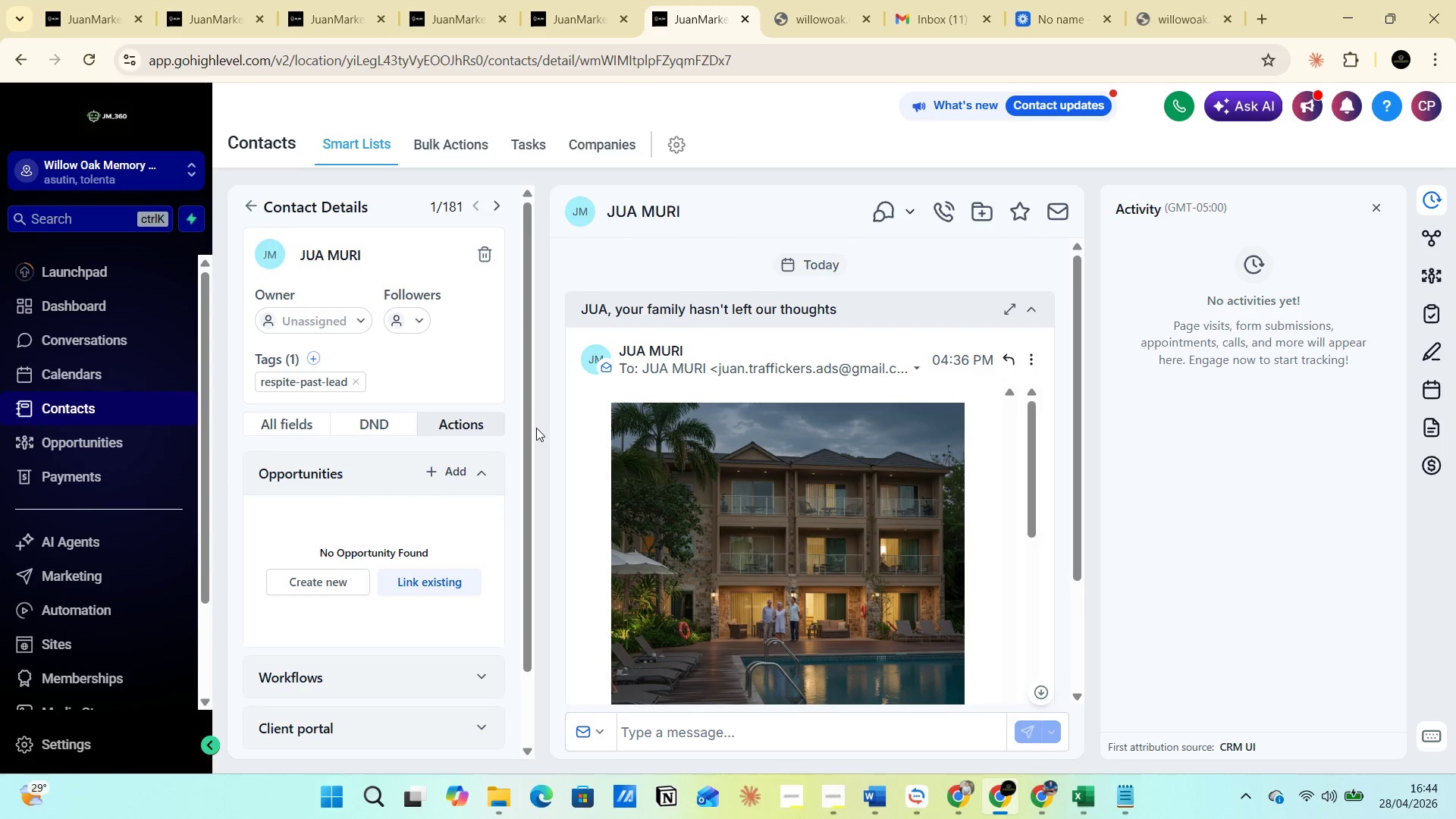 
left_click_drag(start_coordinate=[532, 433], to_coordinate=[546, 527])
 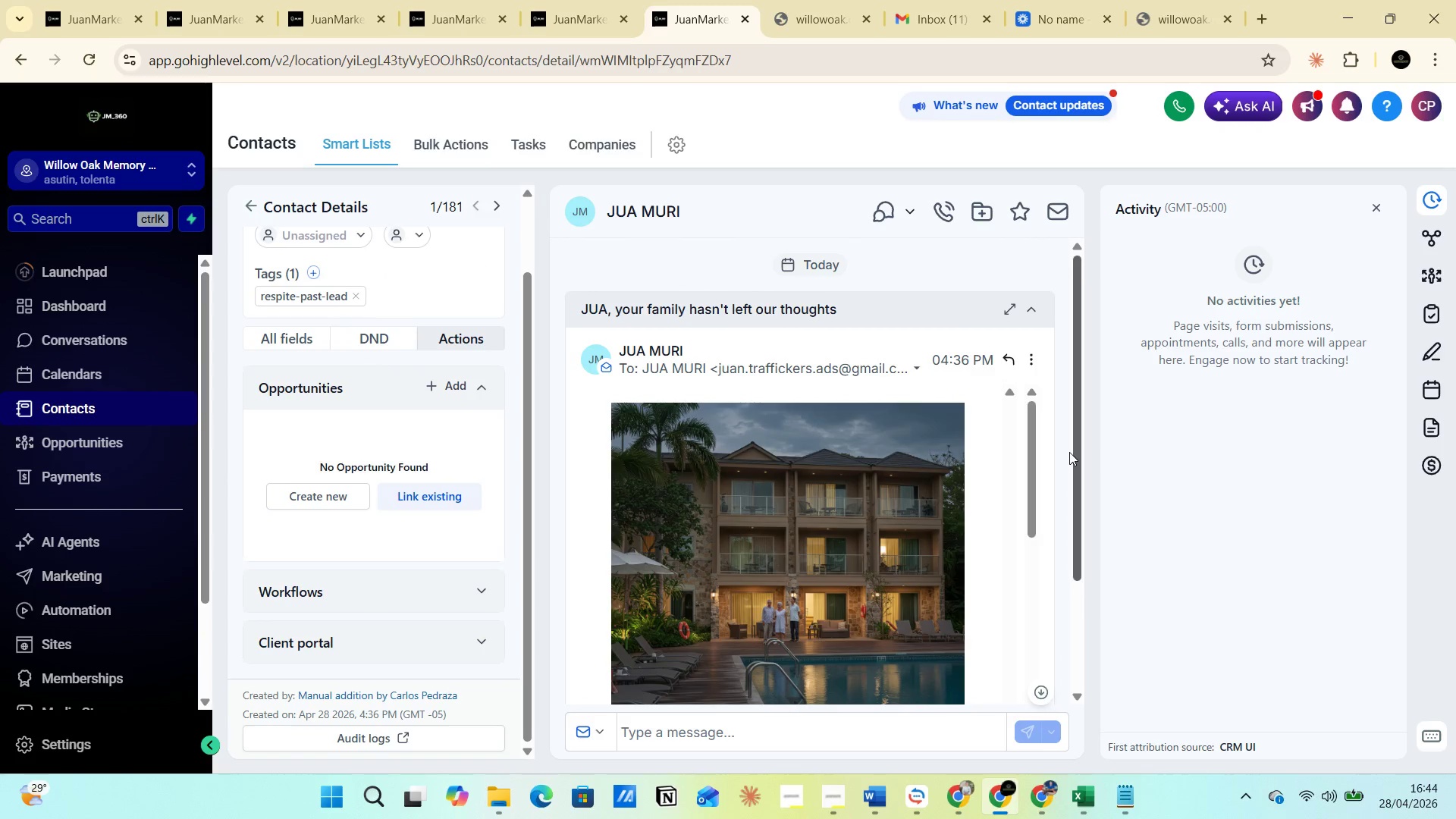 
left_click_drag(start_coordinate=[1078, 455], to_coordinate=[1085, 615])
 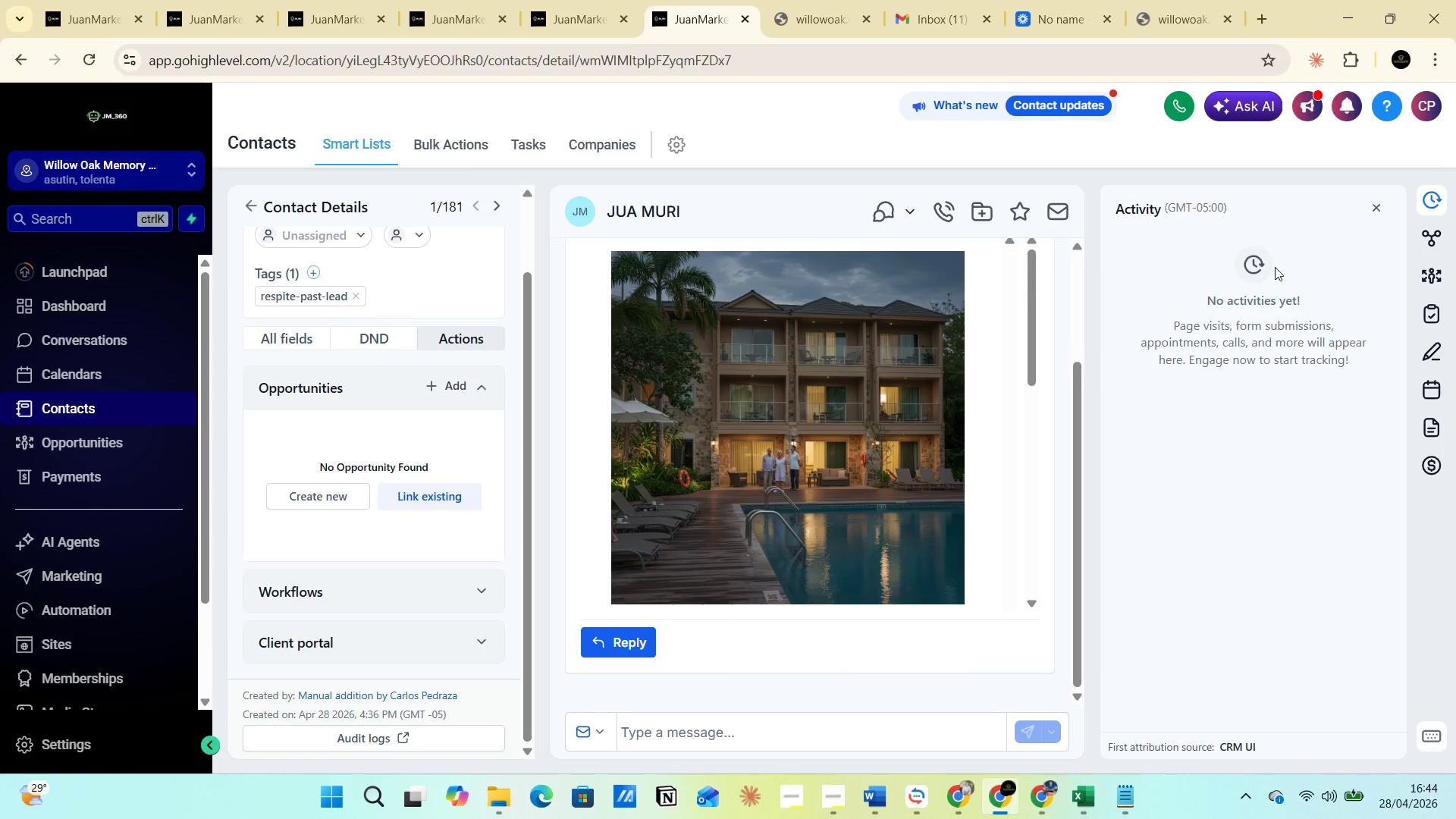 
left_click([1264, 274])
 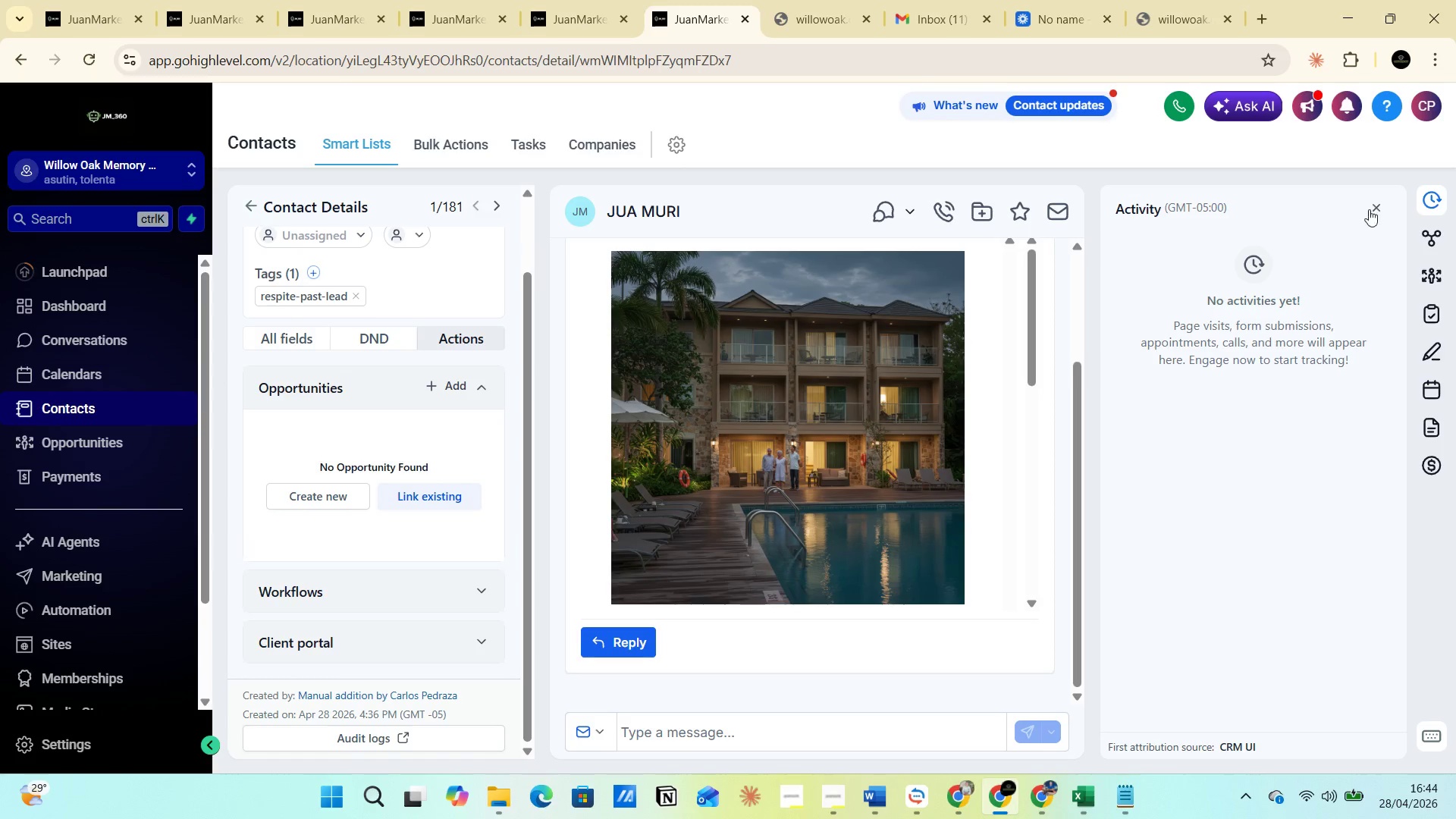 
left_click([1376, 208])
 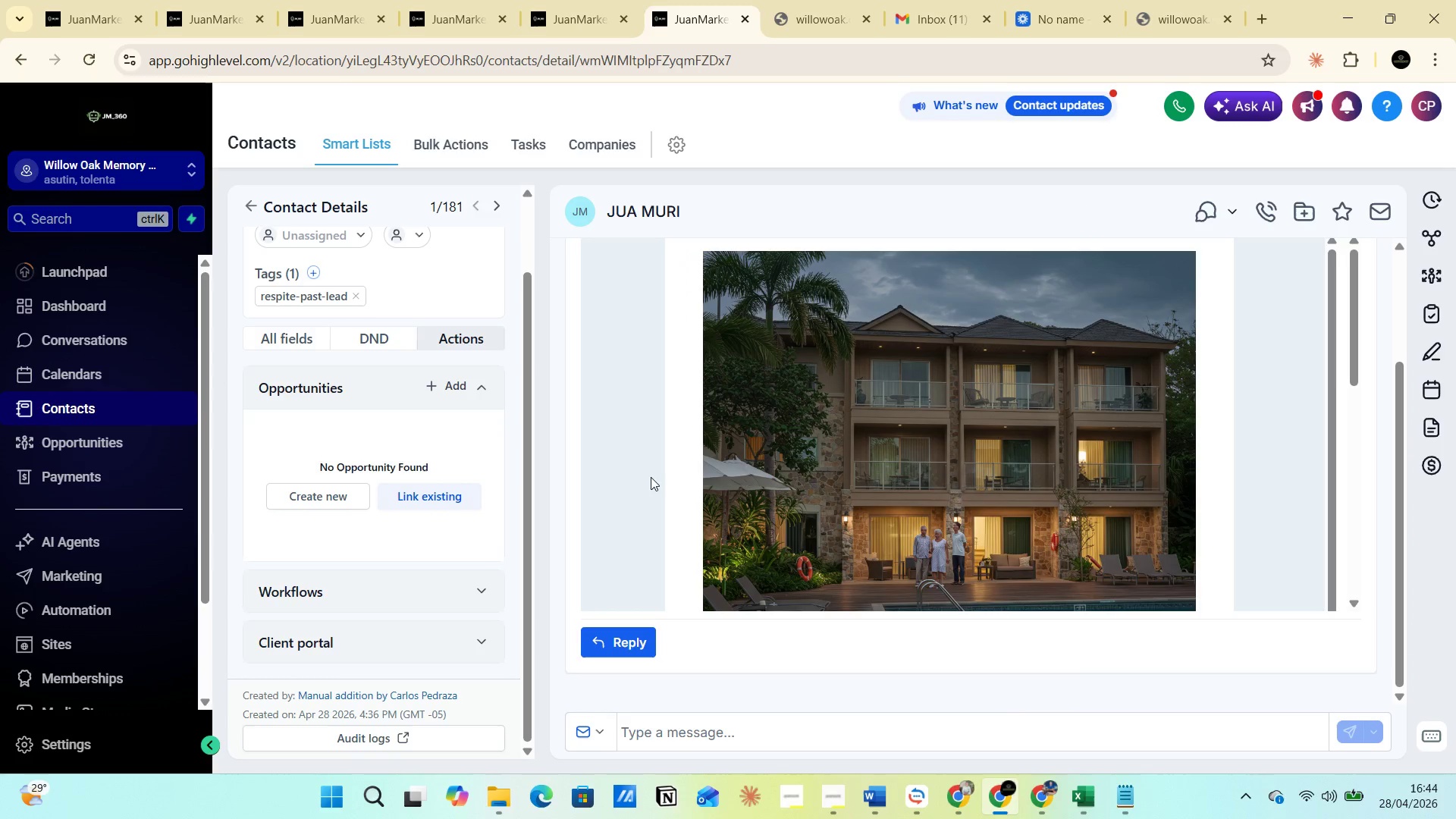 
left_click([458, 334])
 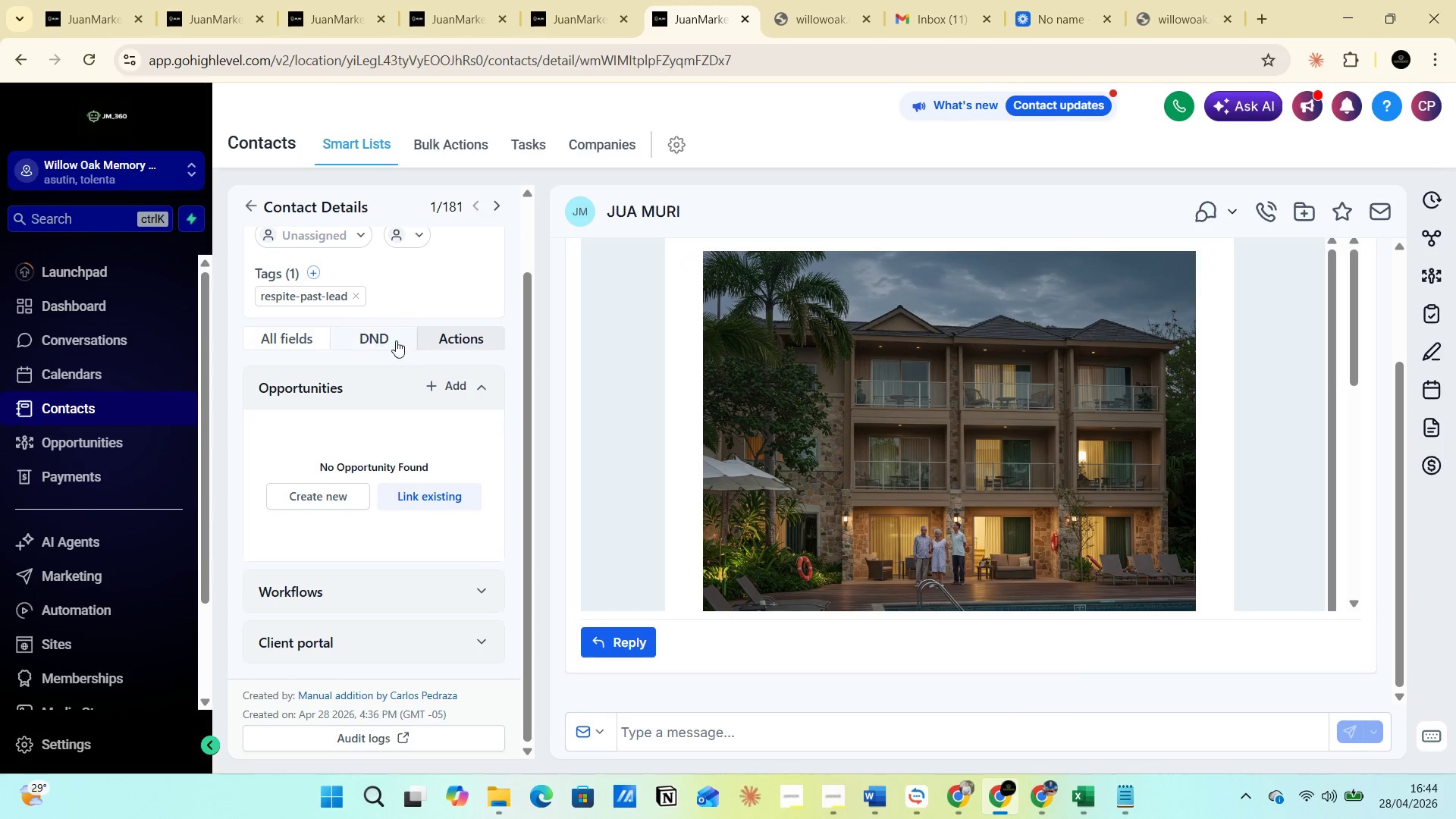 
left_click([388, 337])
 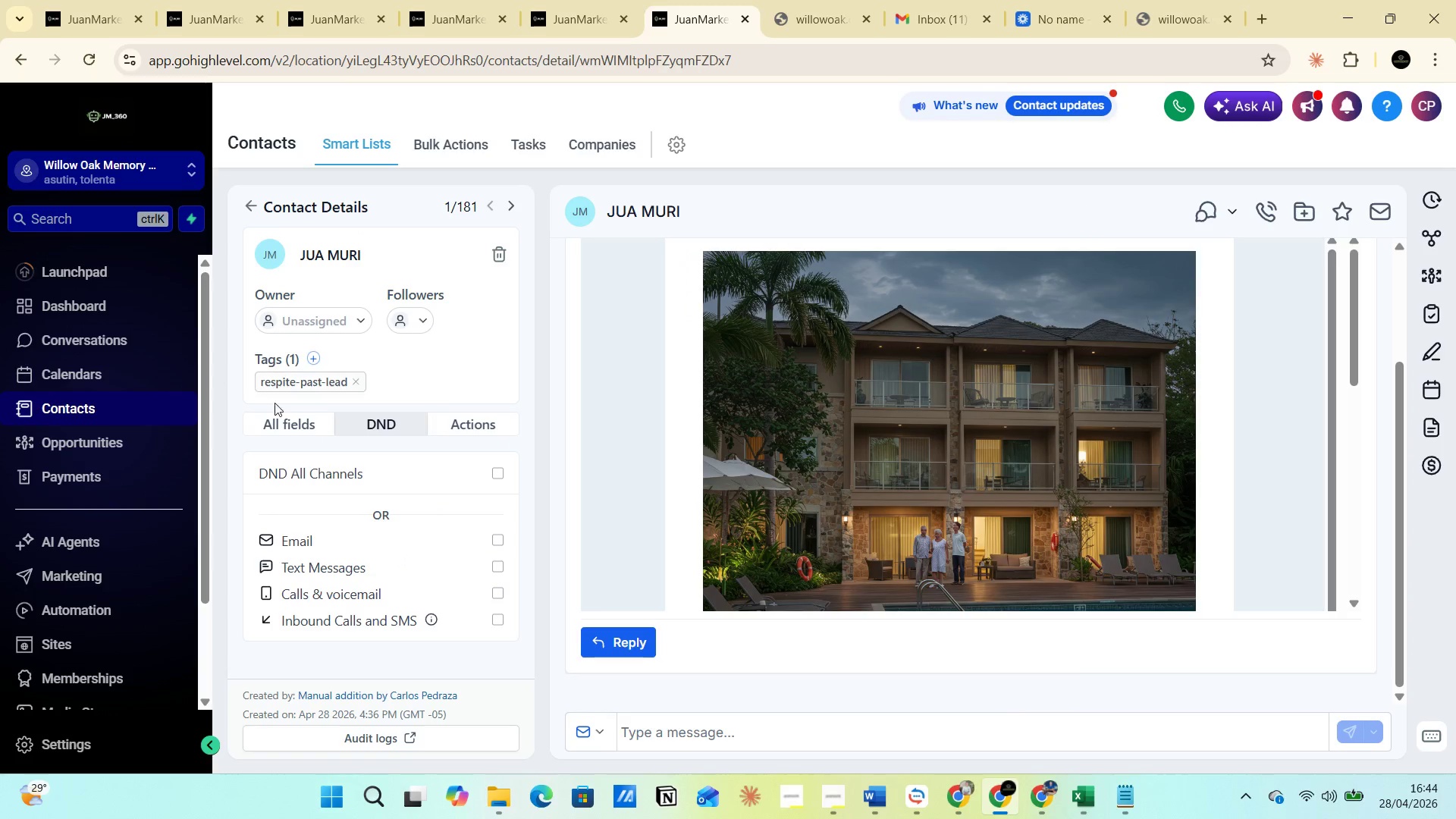 
left_click([282, 424])
 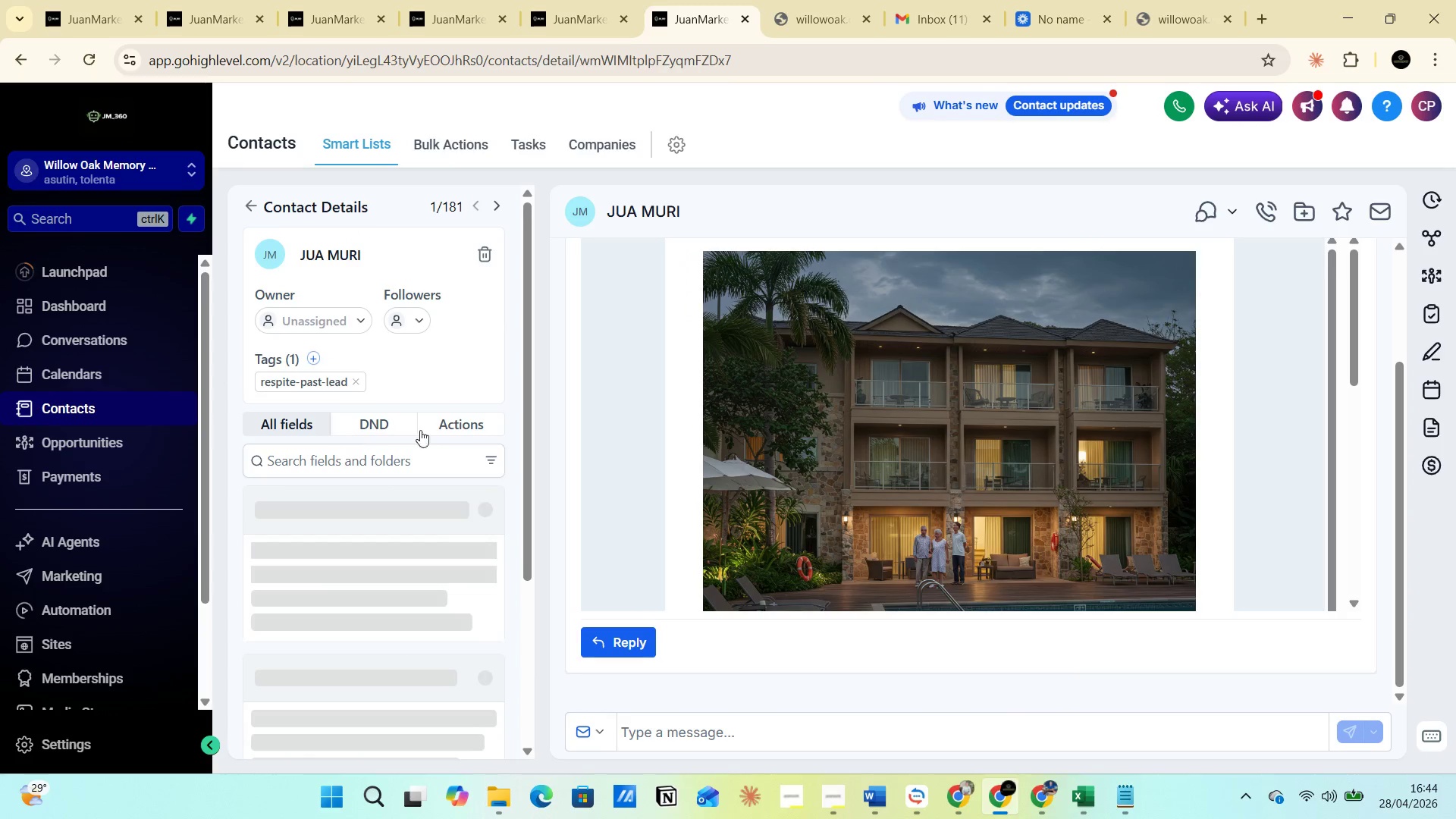 
left_click([450, 421])
 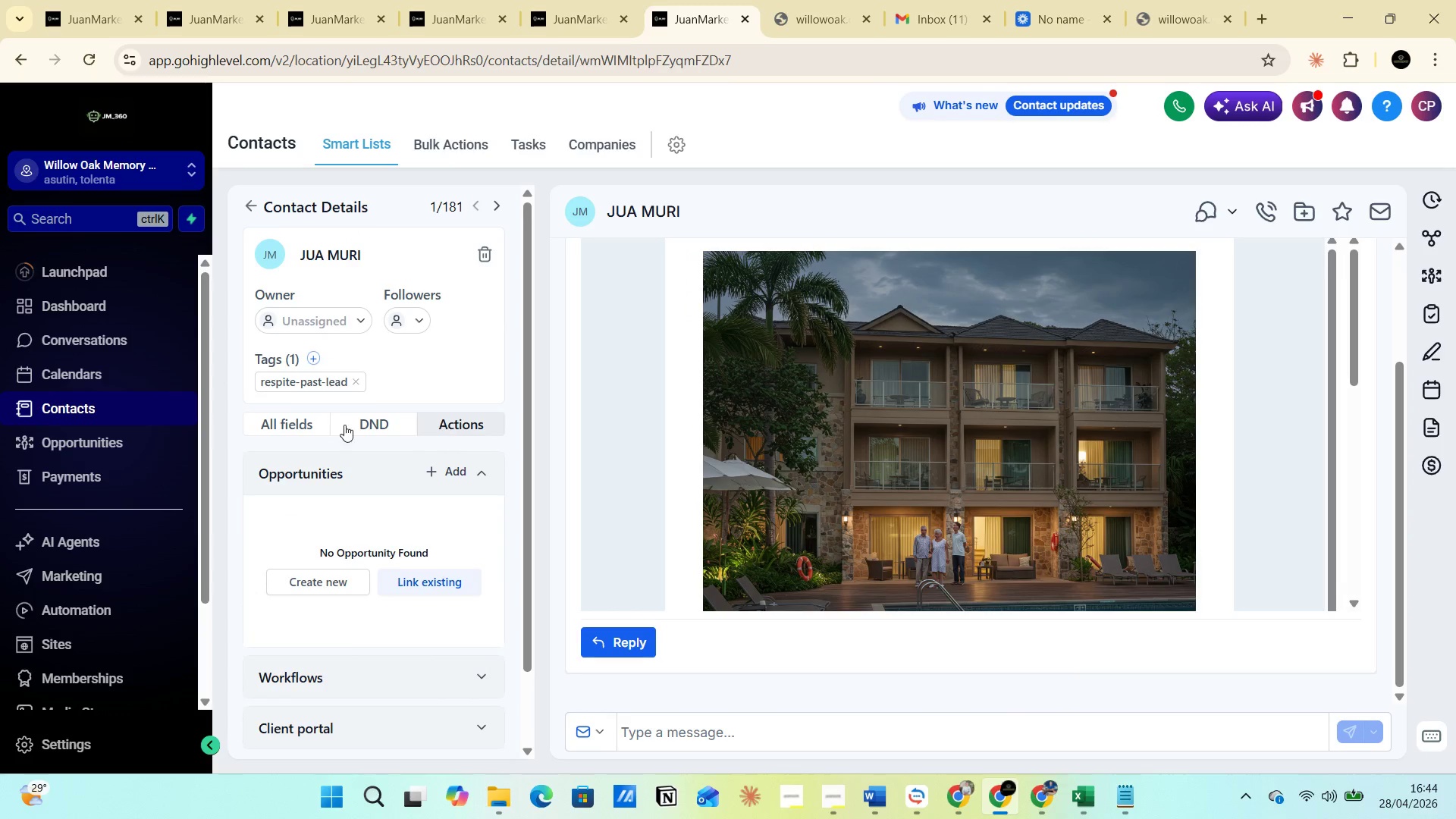 
left_click([276, 425])
 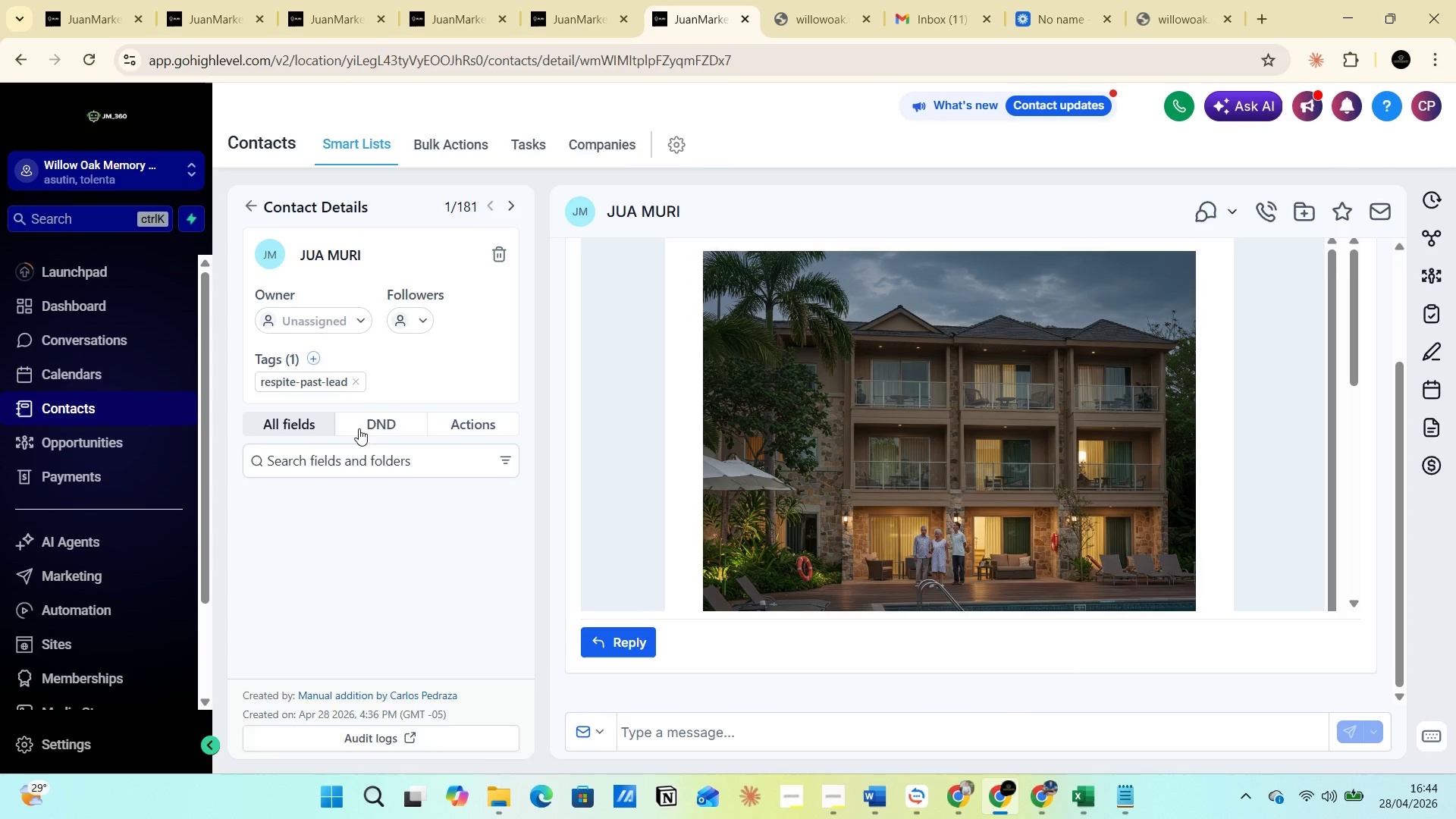 
left_click([378, 428])
 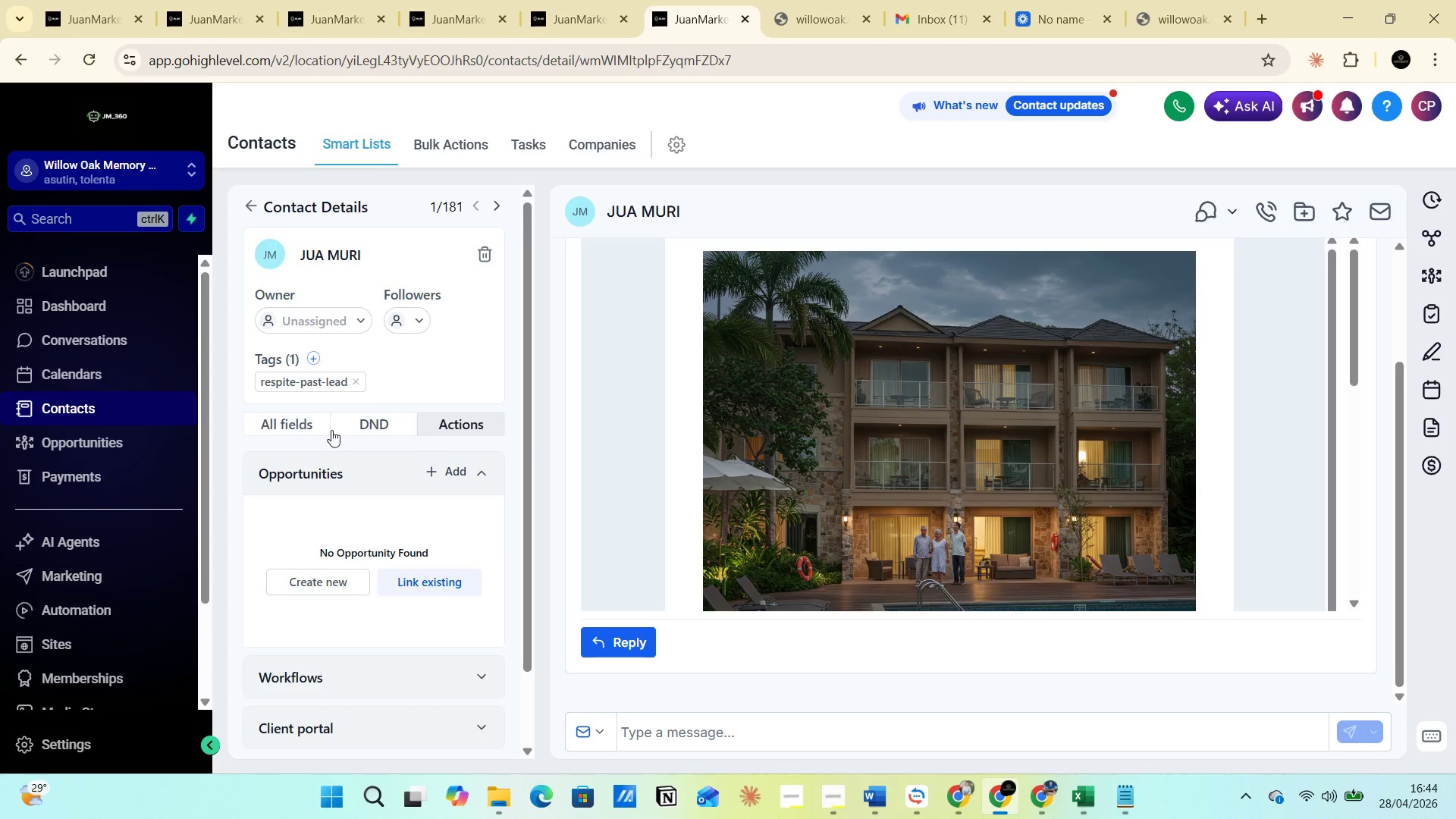 
left_click([273, 425])
 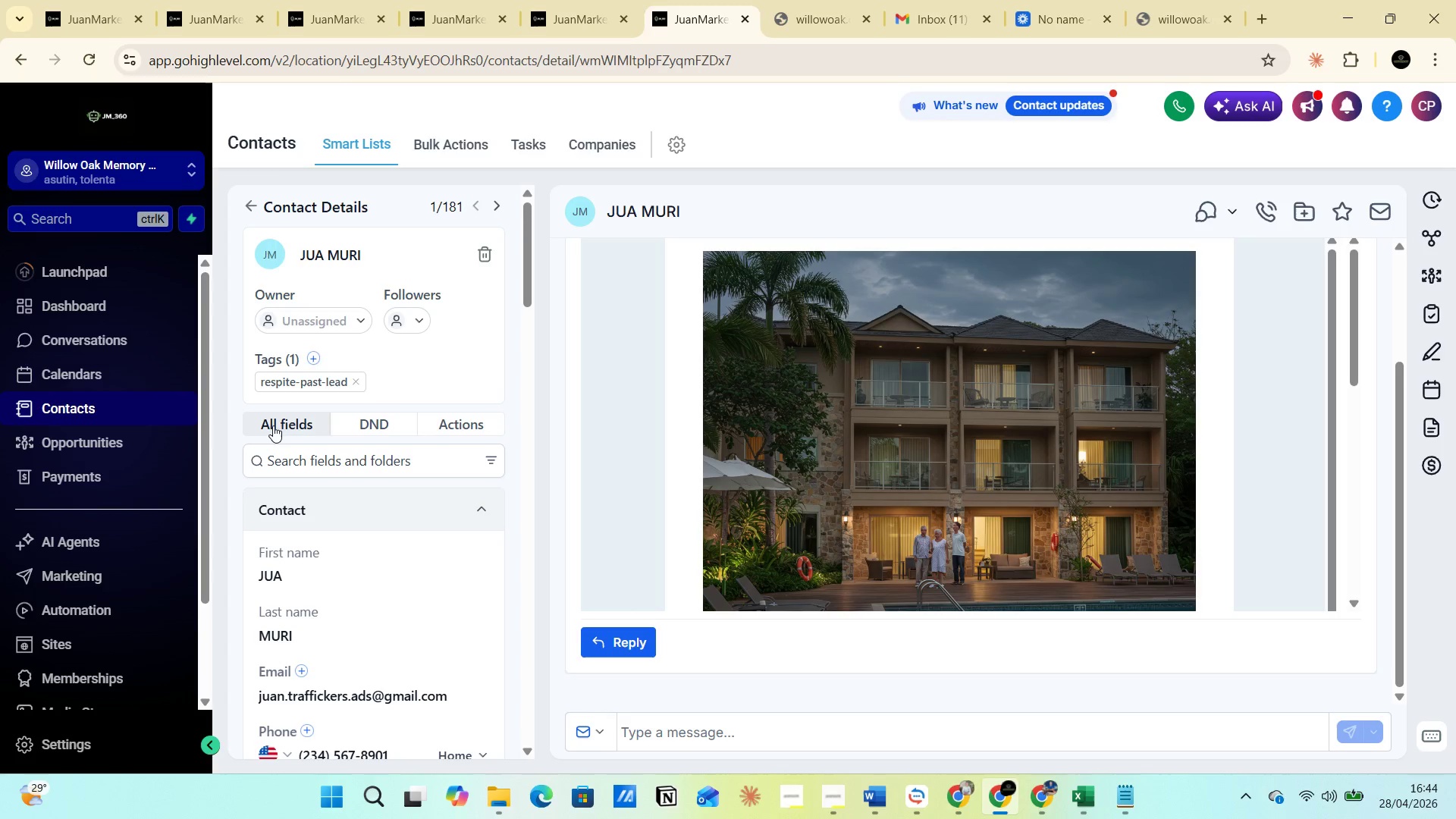 
scroll: coordinate [337, 507], scroll_direction: down, amount: 17.0
 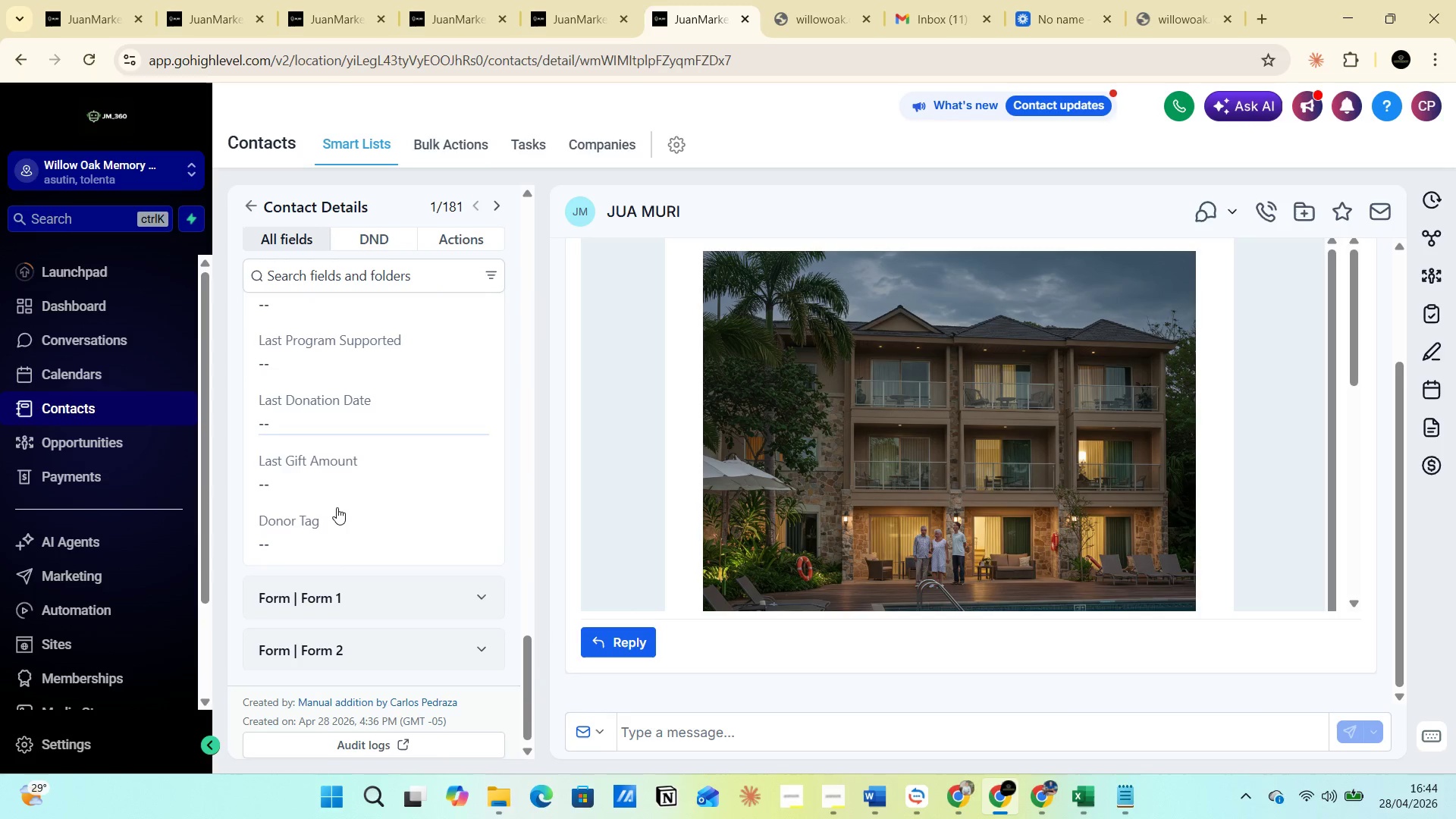 
scroll: coordinate [350, 509], scroll_direction: up, amount: 27.0
 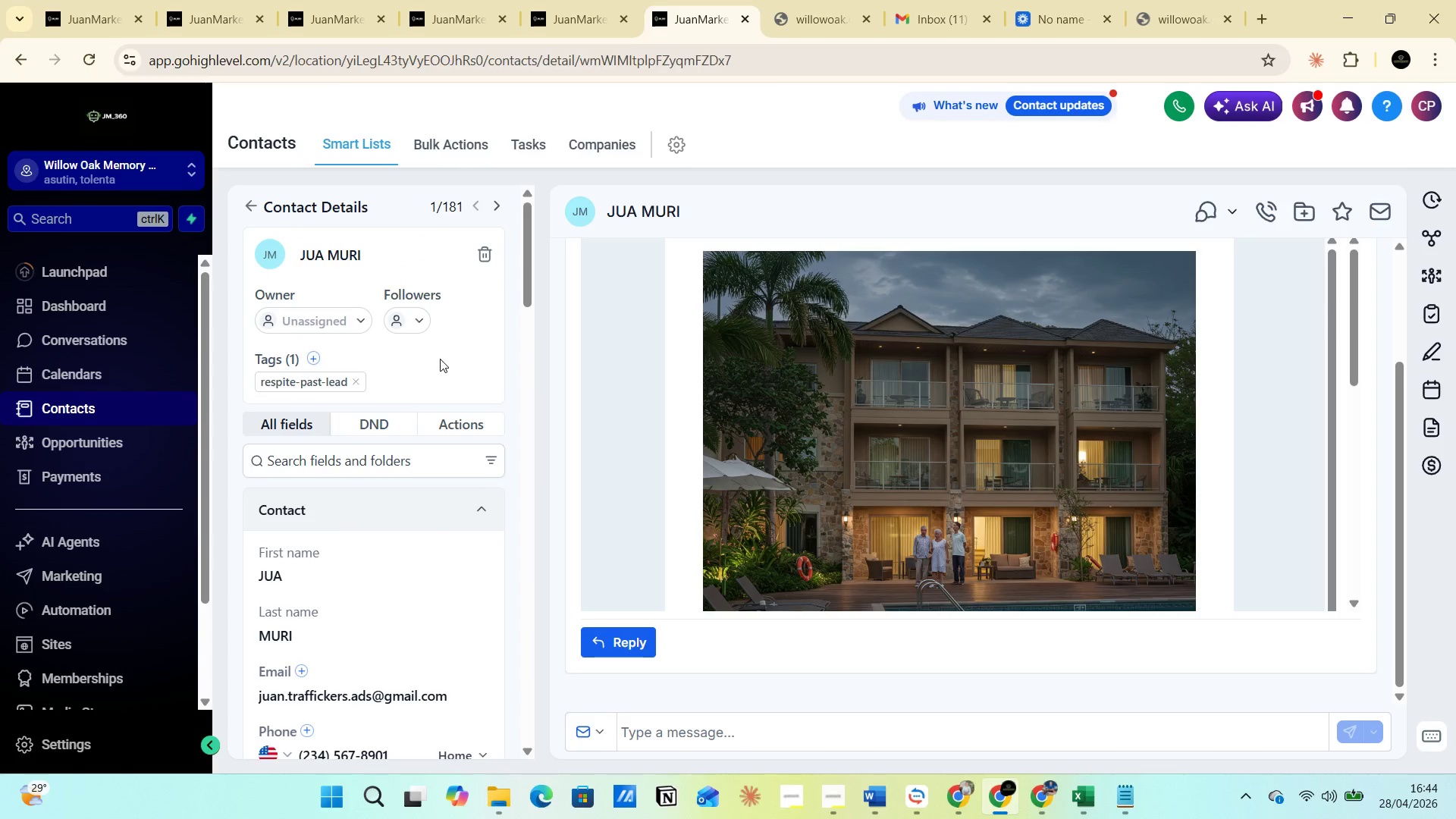 
left_click([439, 360])
 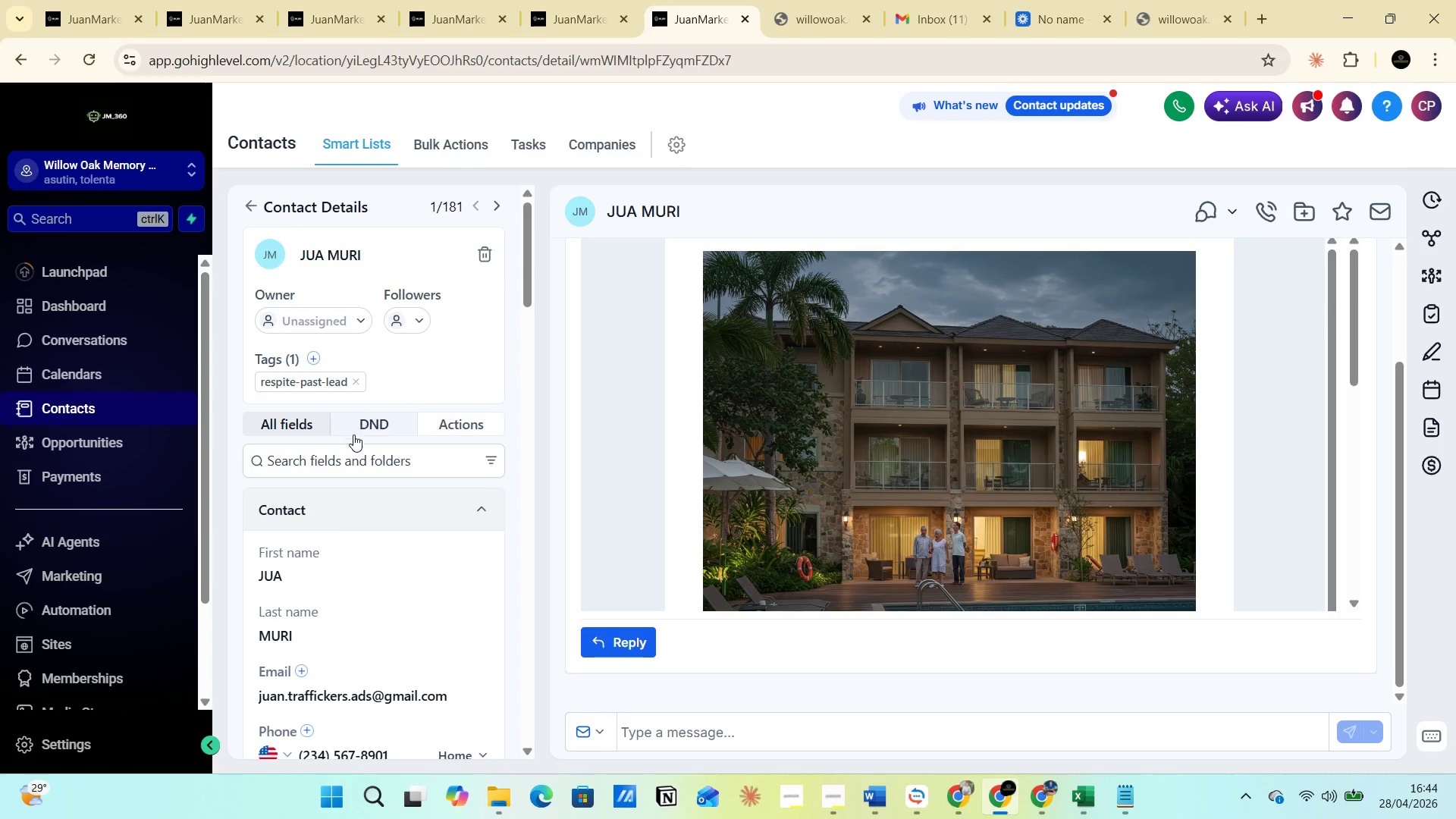 
left_click([366, 433])
 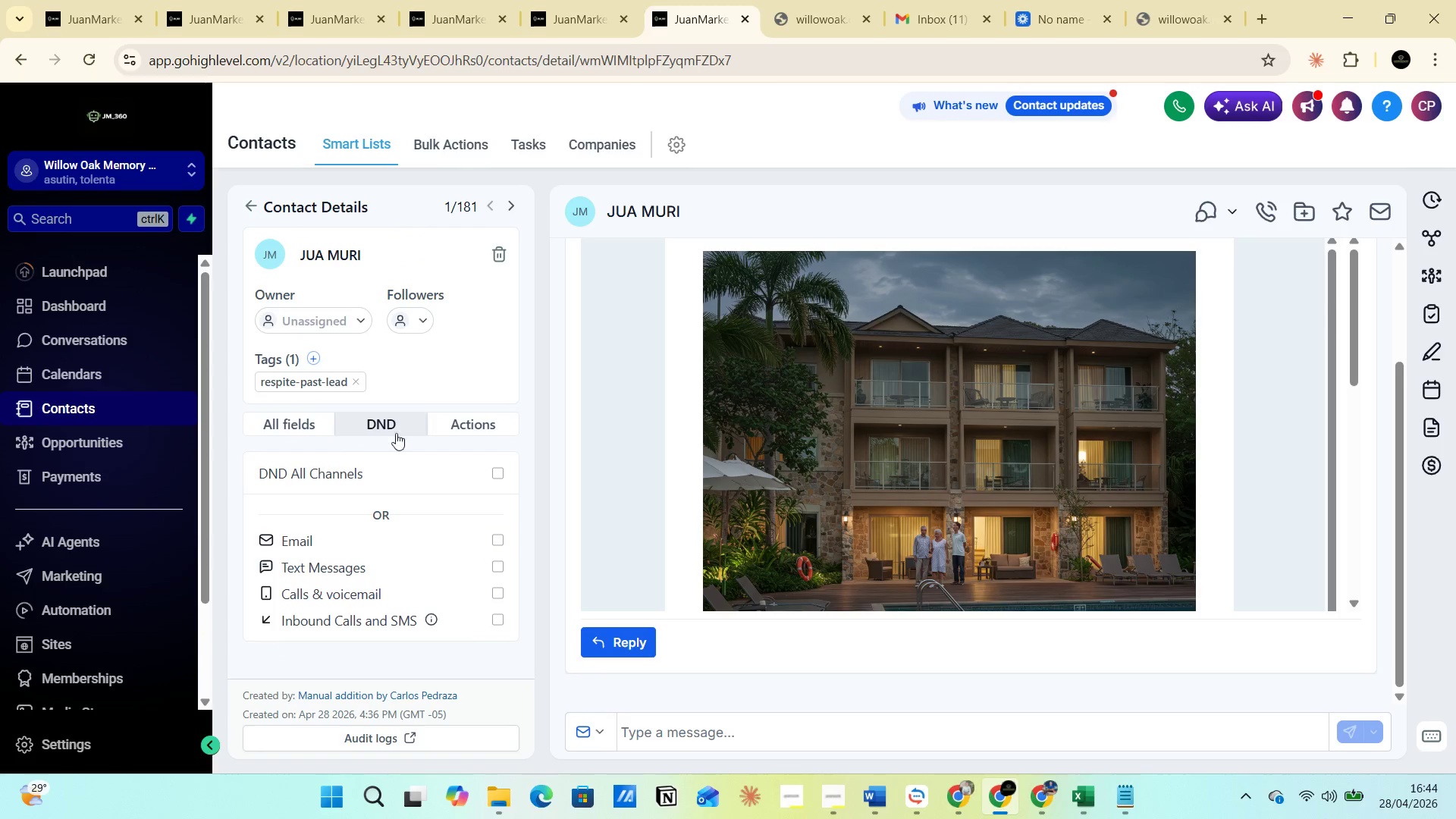 
left_click([457, 429])
 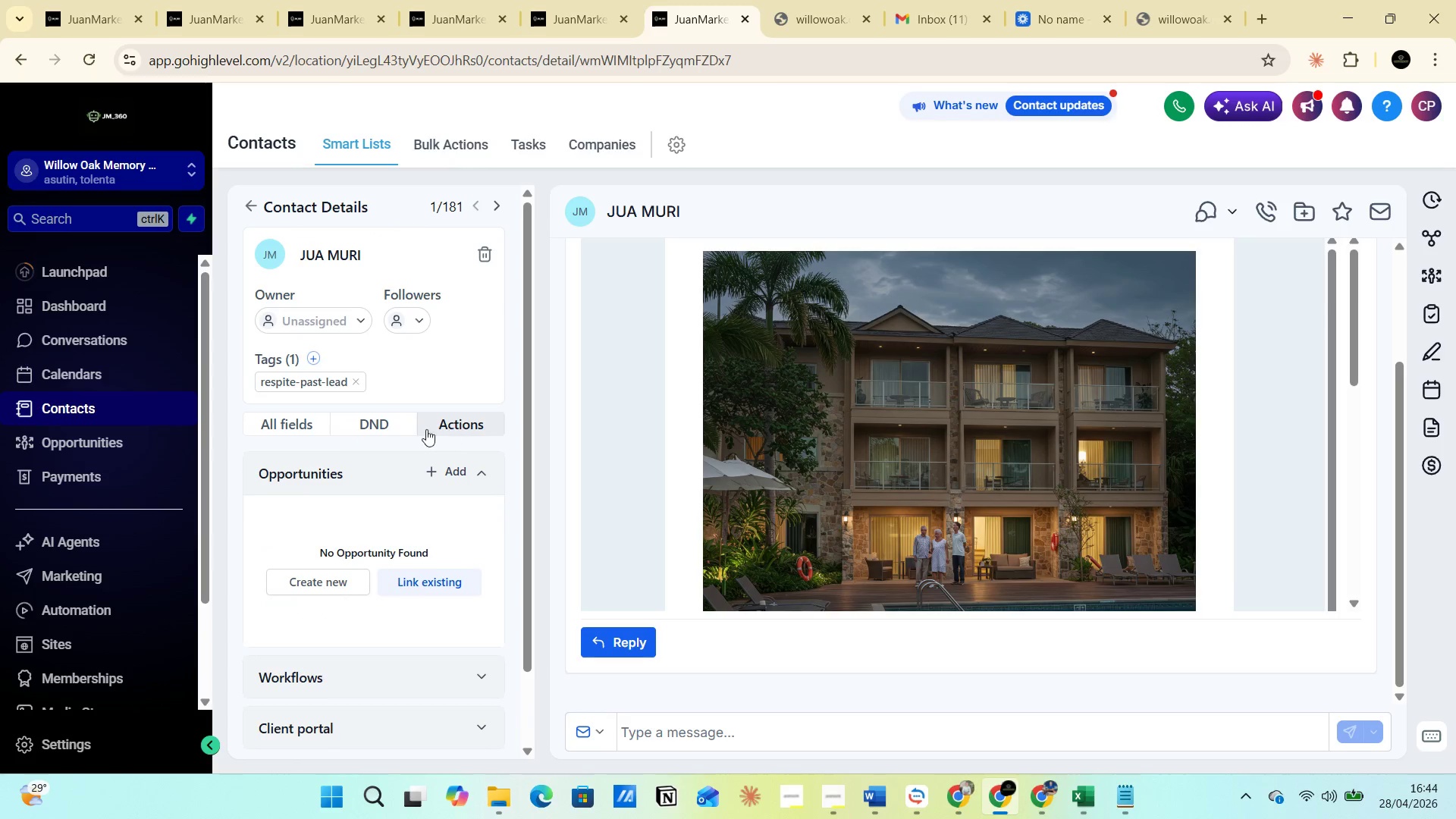 
left_click([375, 429])
 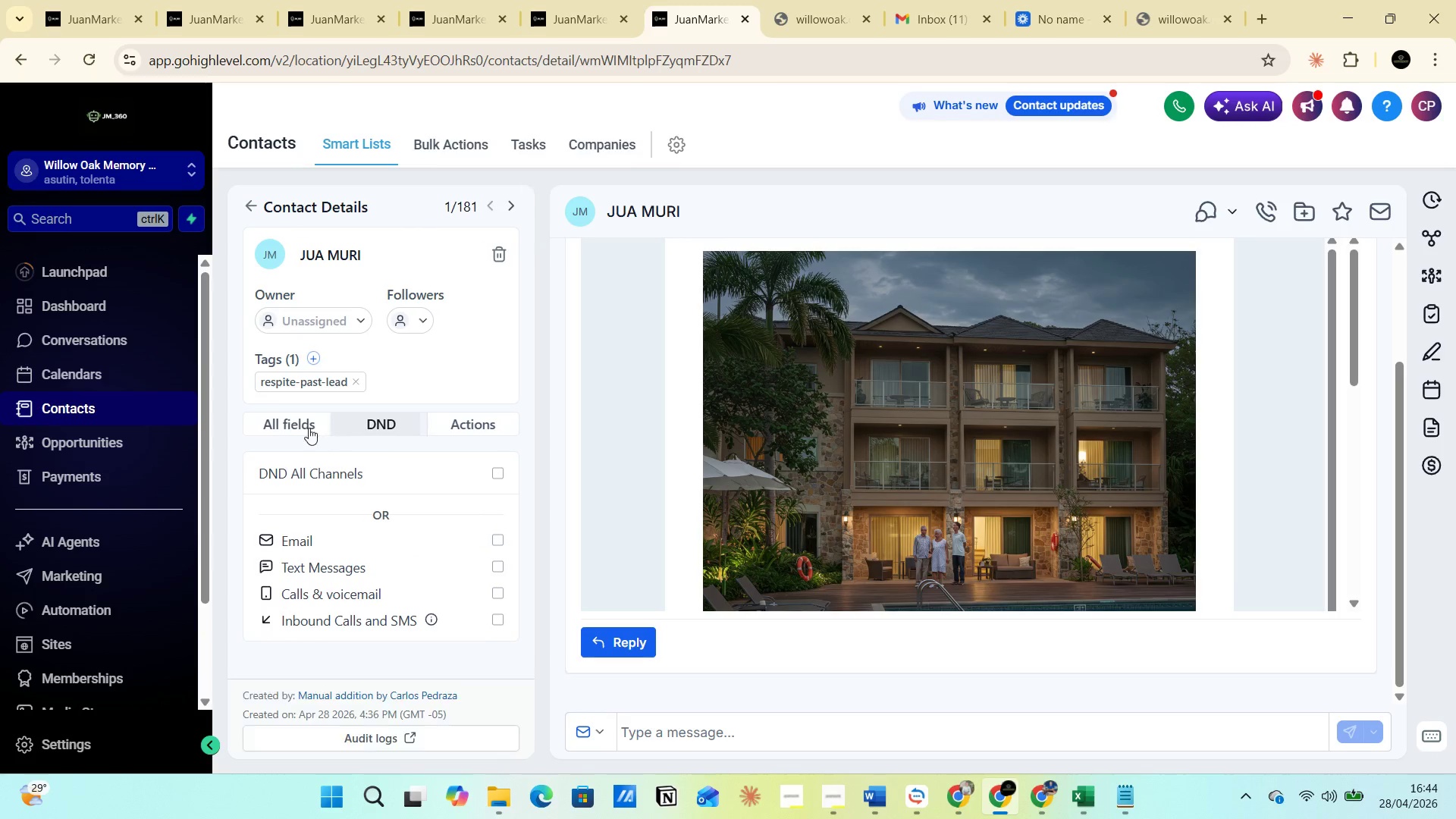 
left_click([300, 424])
 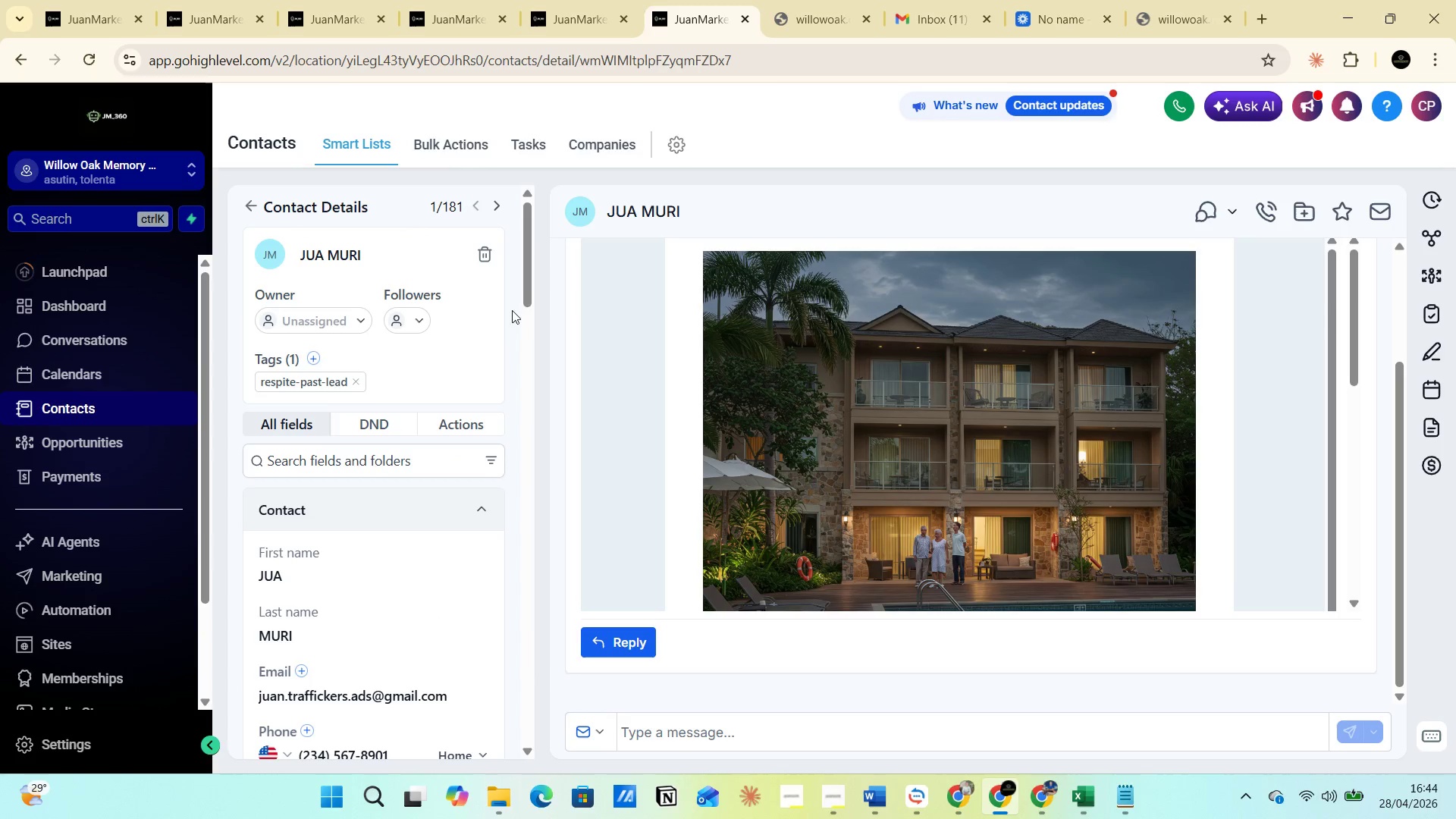 
left_click_drag(start_coordinate=[525, 287], to_coordinate=[542, 217])
 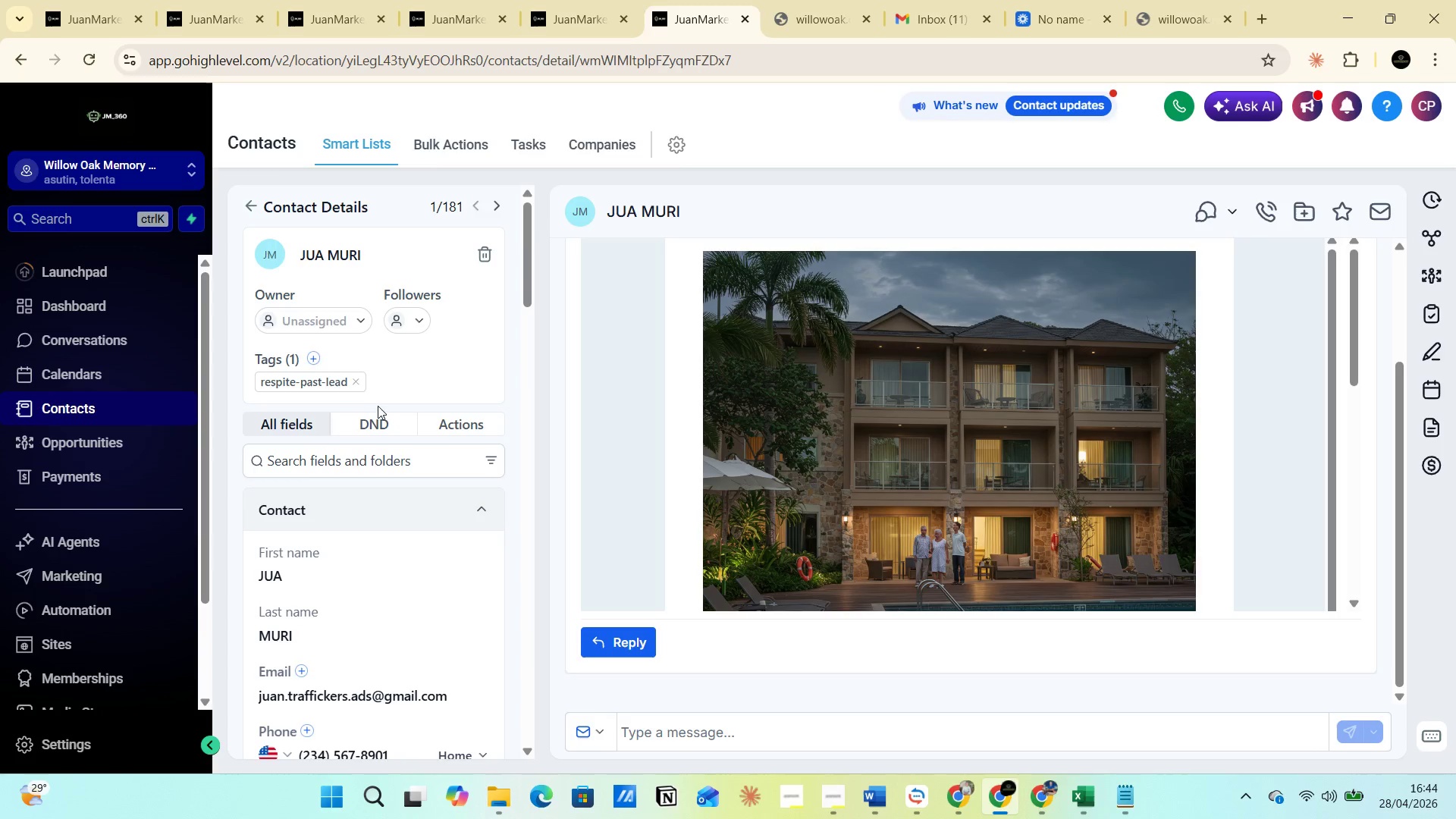 
left_click([303, 354])
 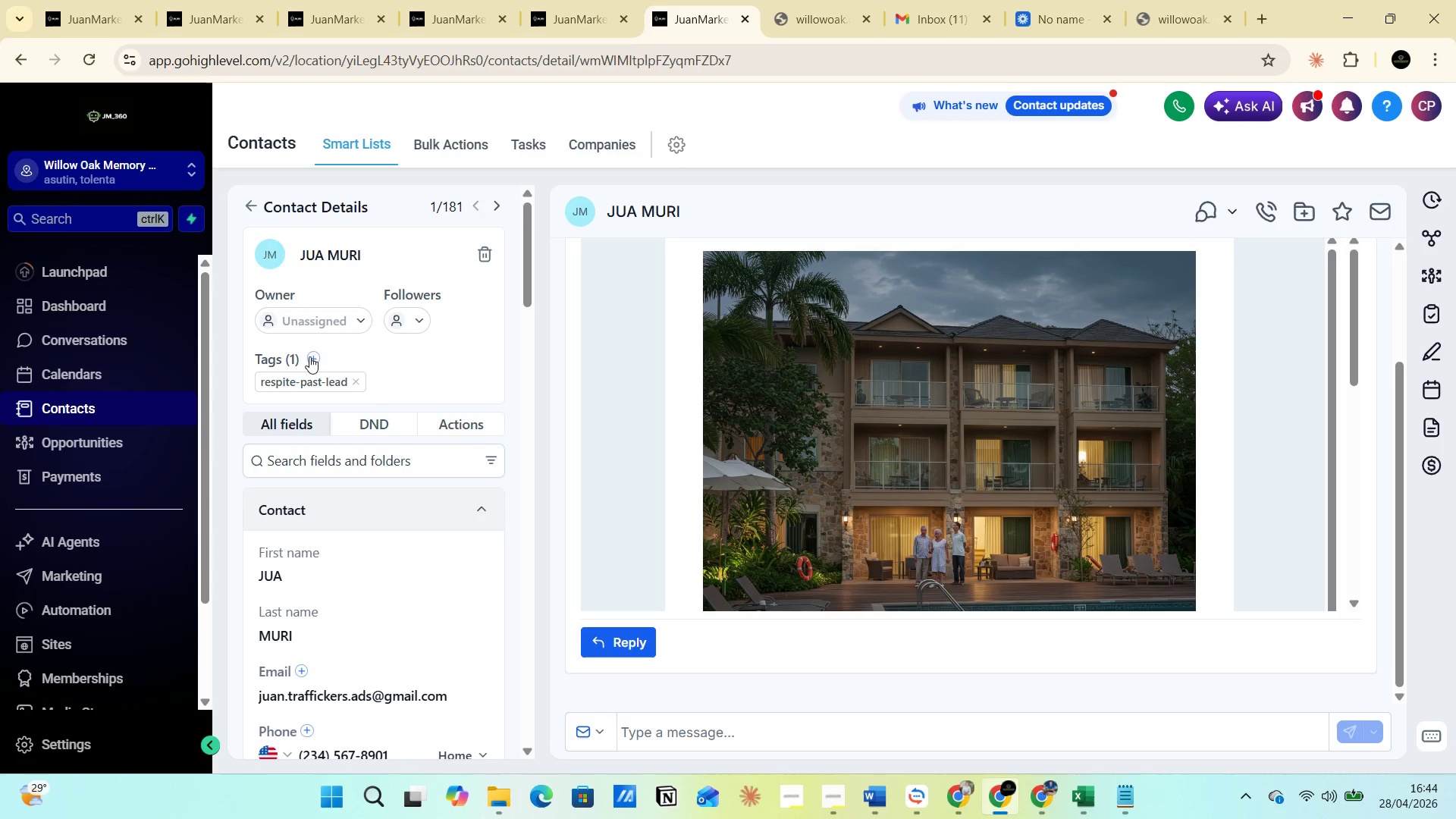 
left_click([315, 356])
 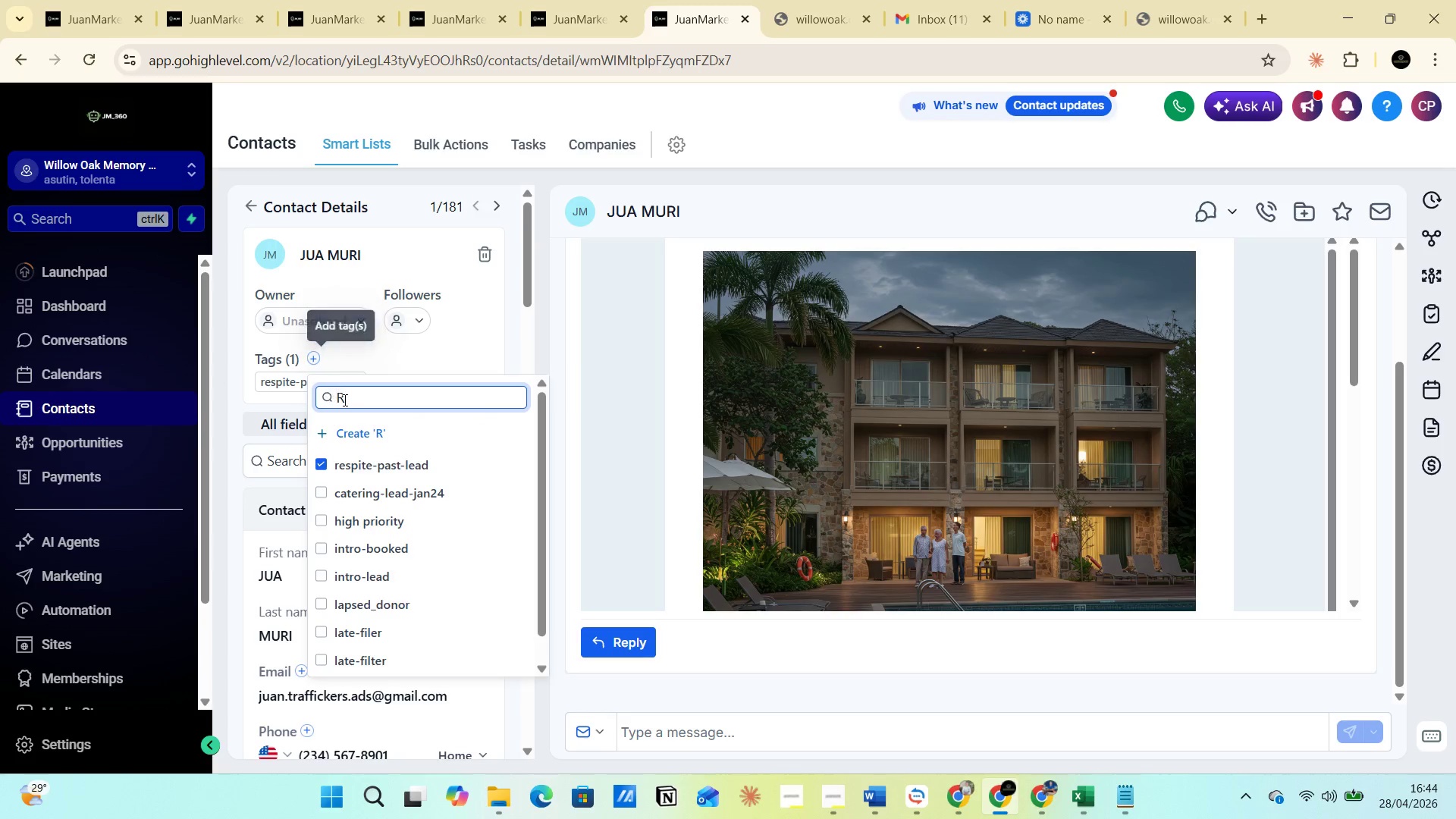 
left_click([350, 402])
 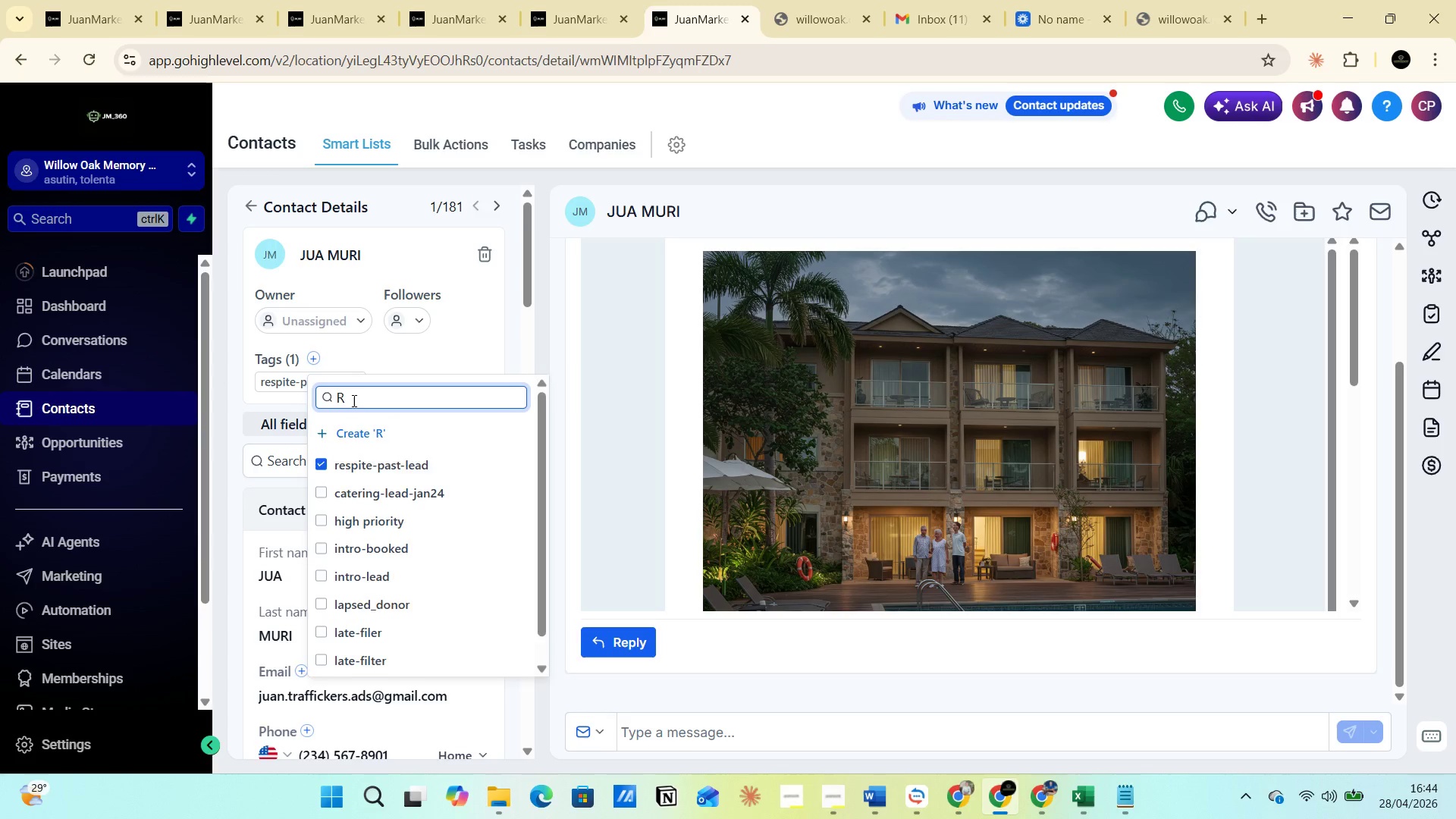 
key(Backspace)
type(HOT)
 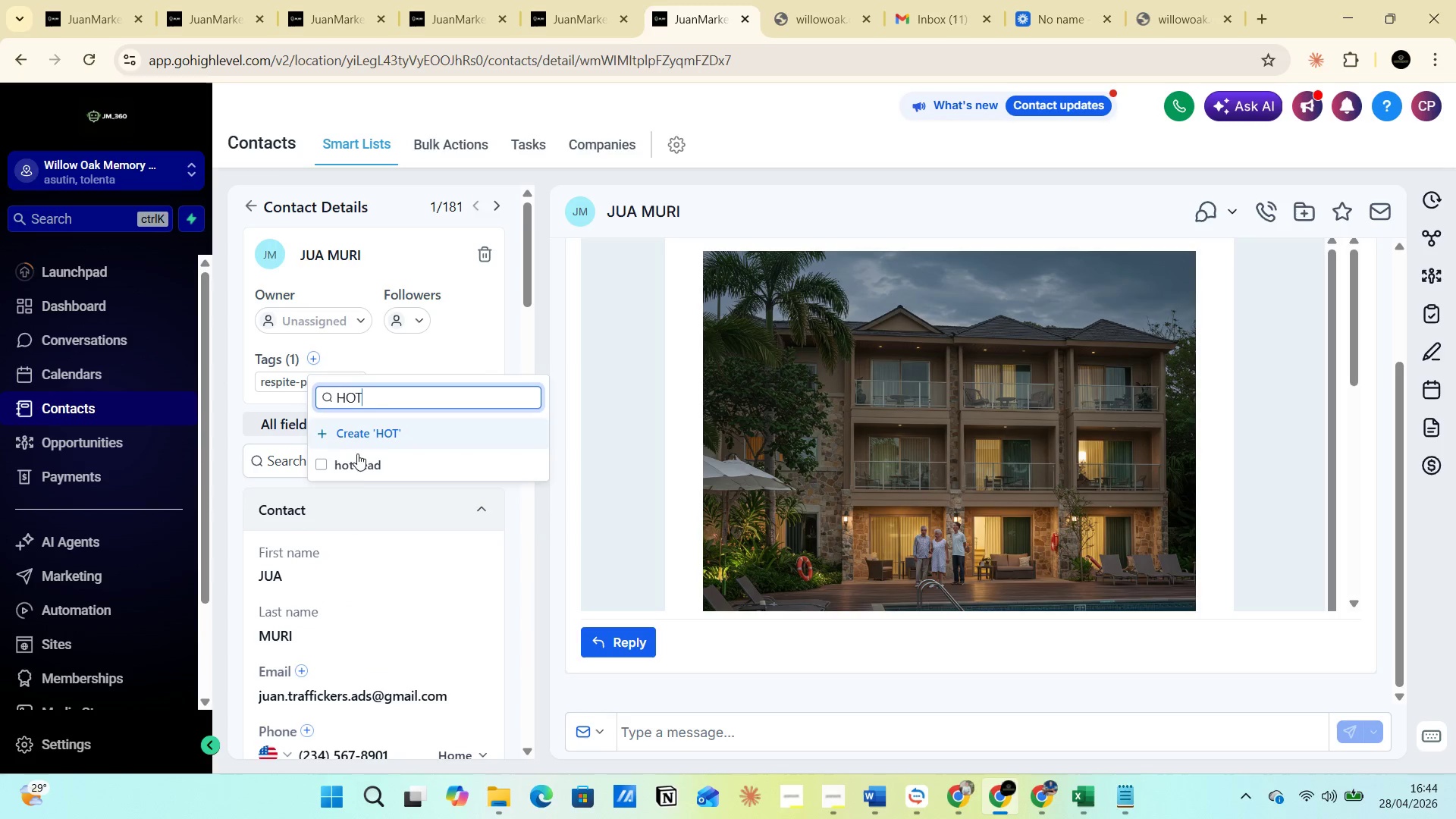 
left_click([350, 460])
 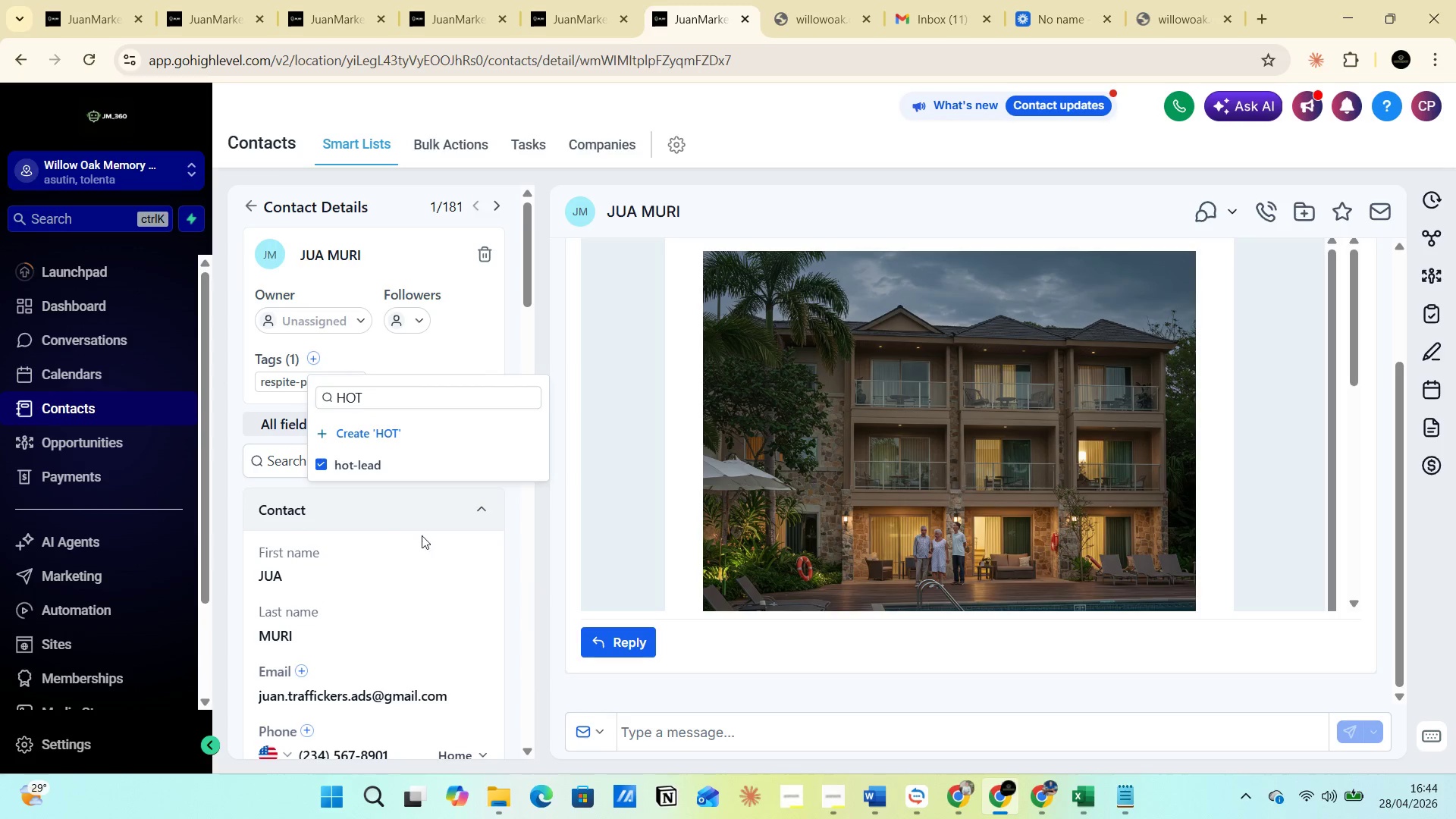 
left_click([428, 558])
 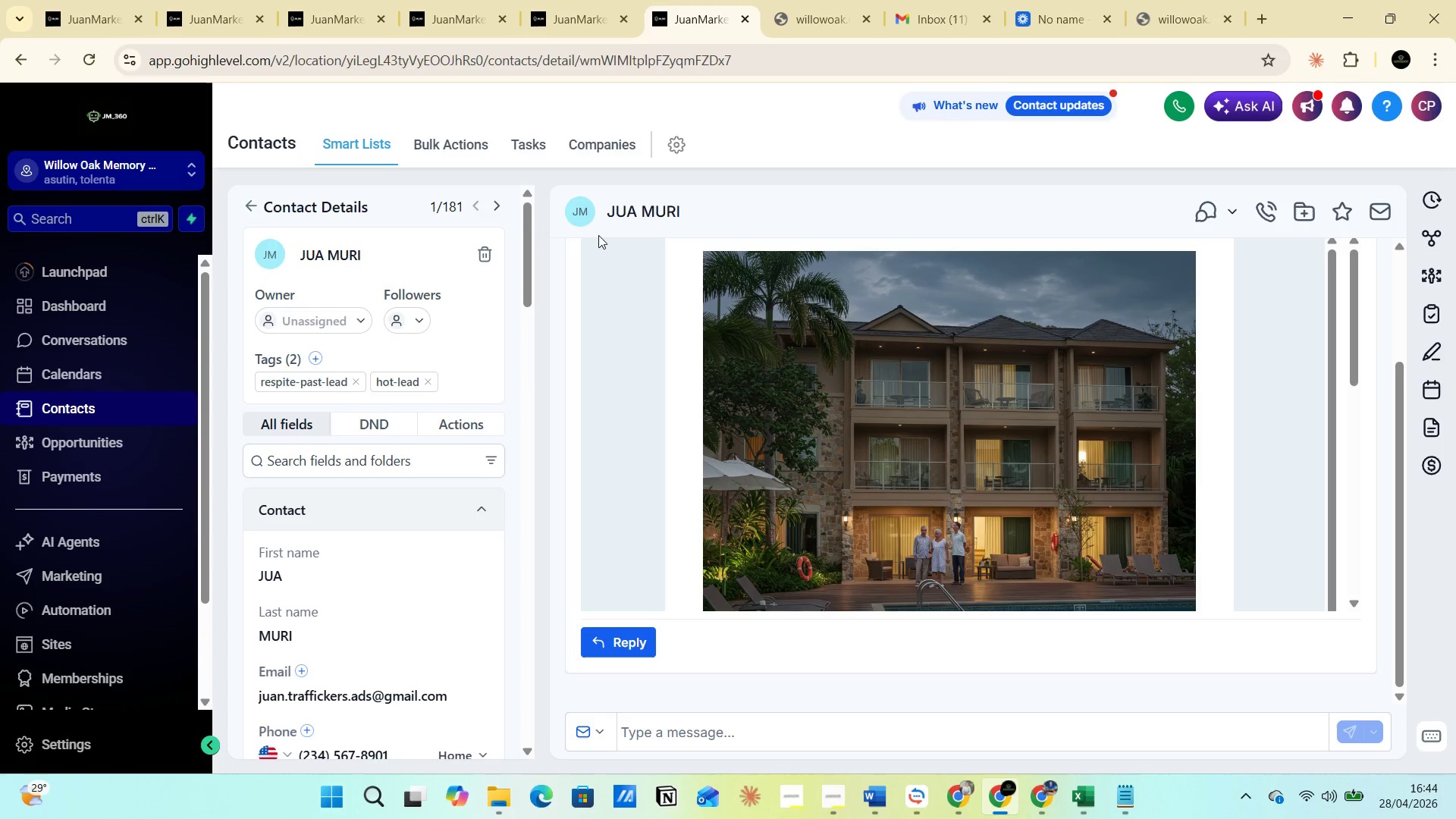 
left_click([573, 20])
 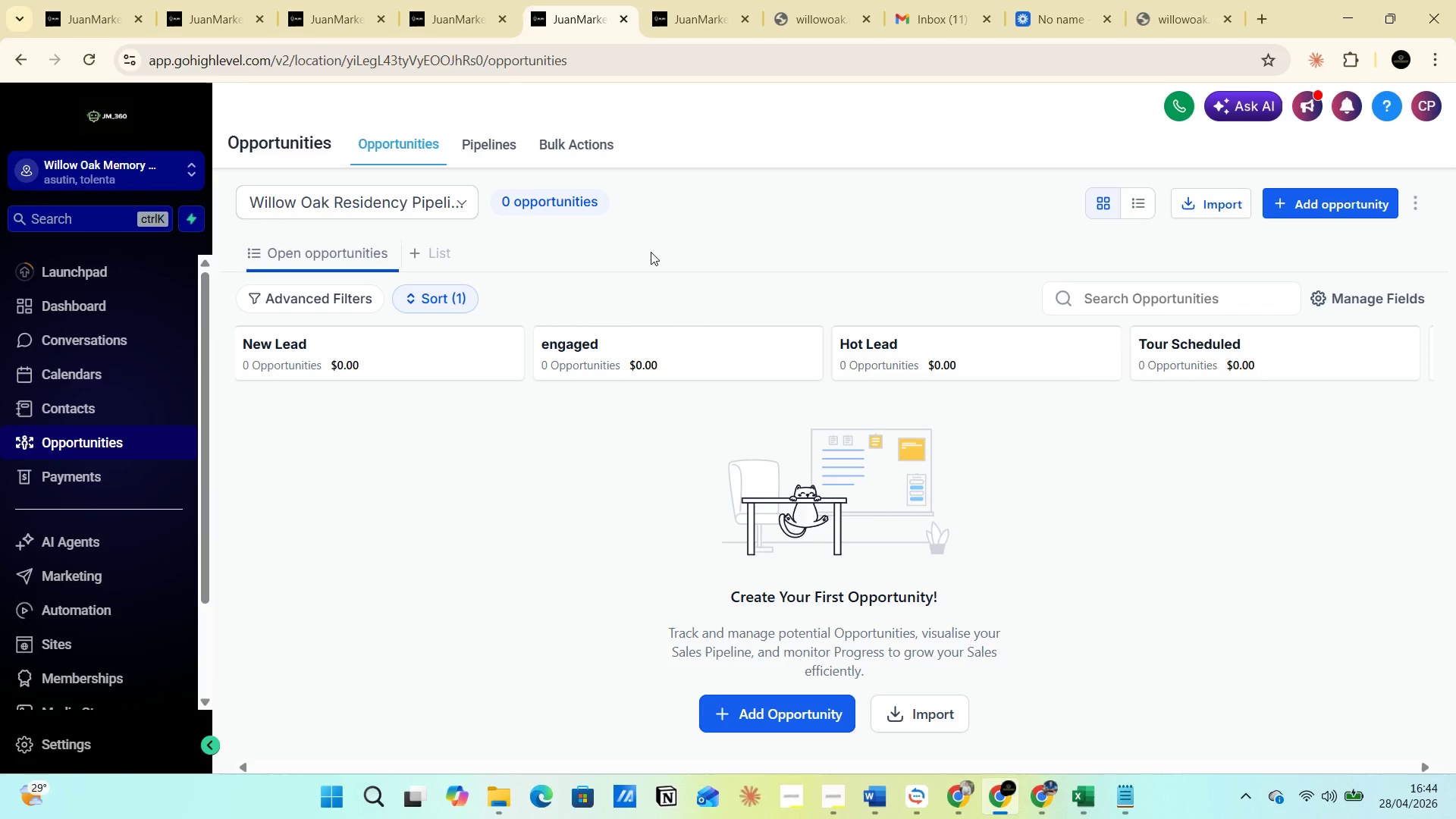 
wait(5.08)
 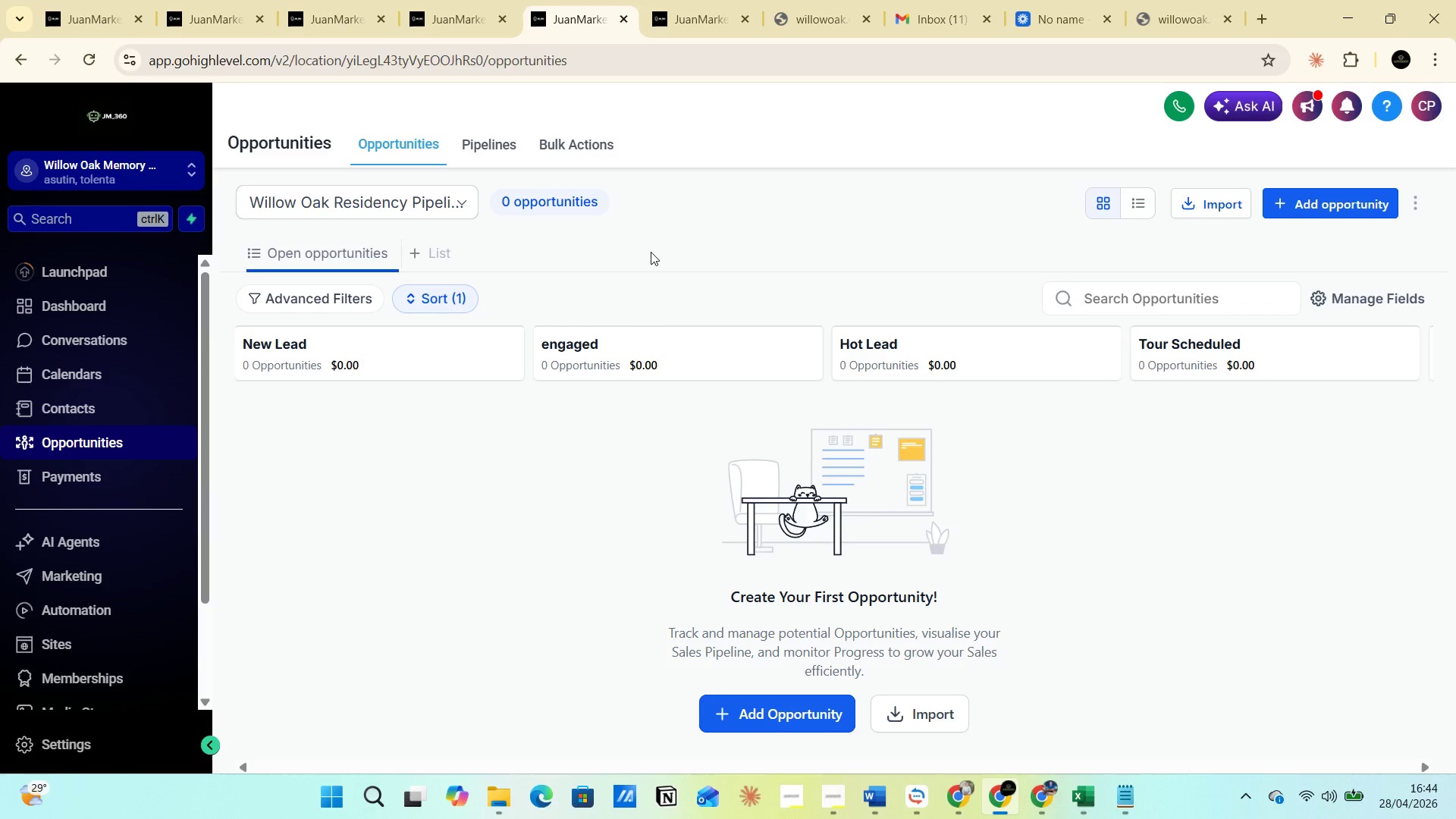 
left_click([875, 366])
 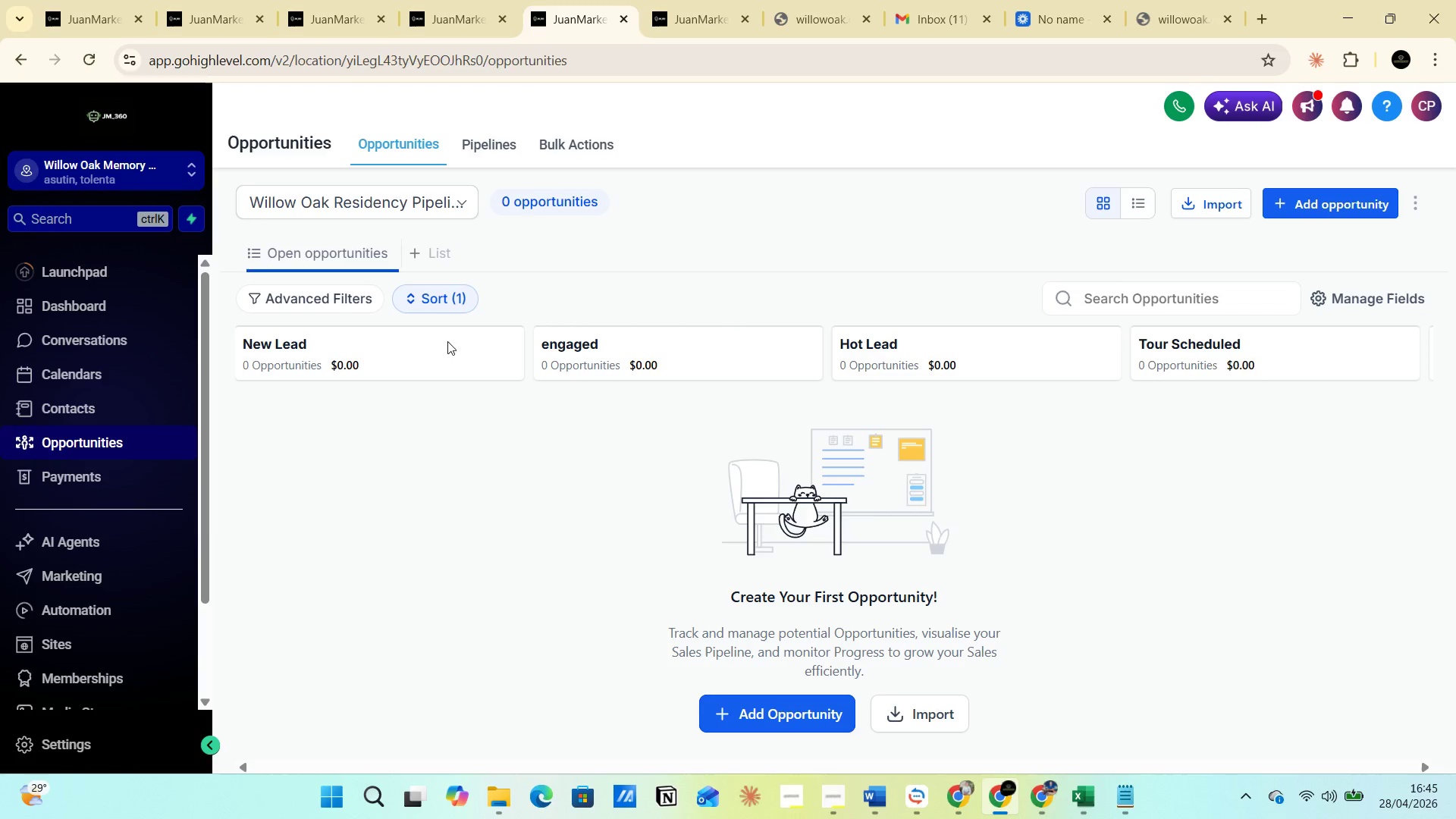 
left_click([445, 309])
 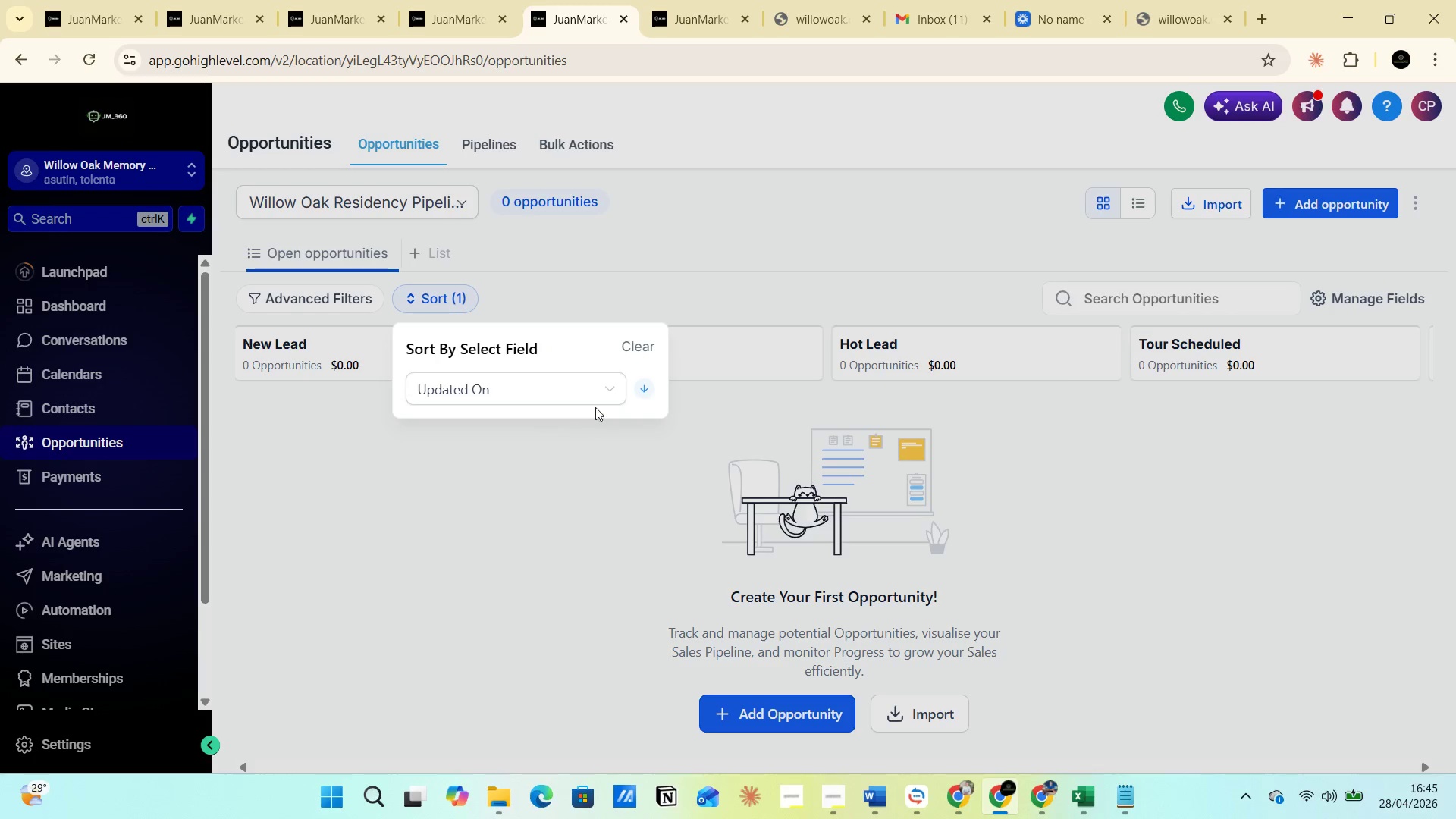 
left_click([597, 388])
 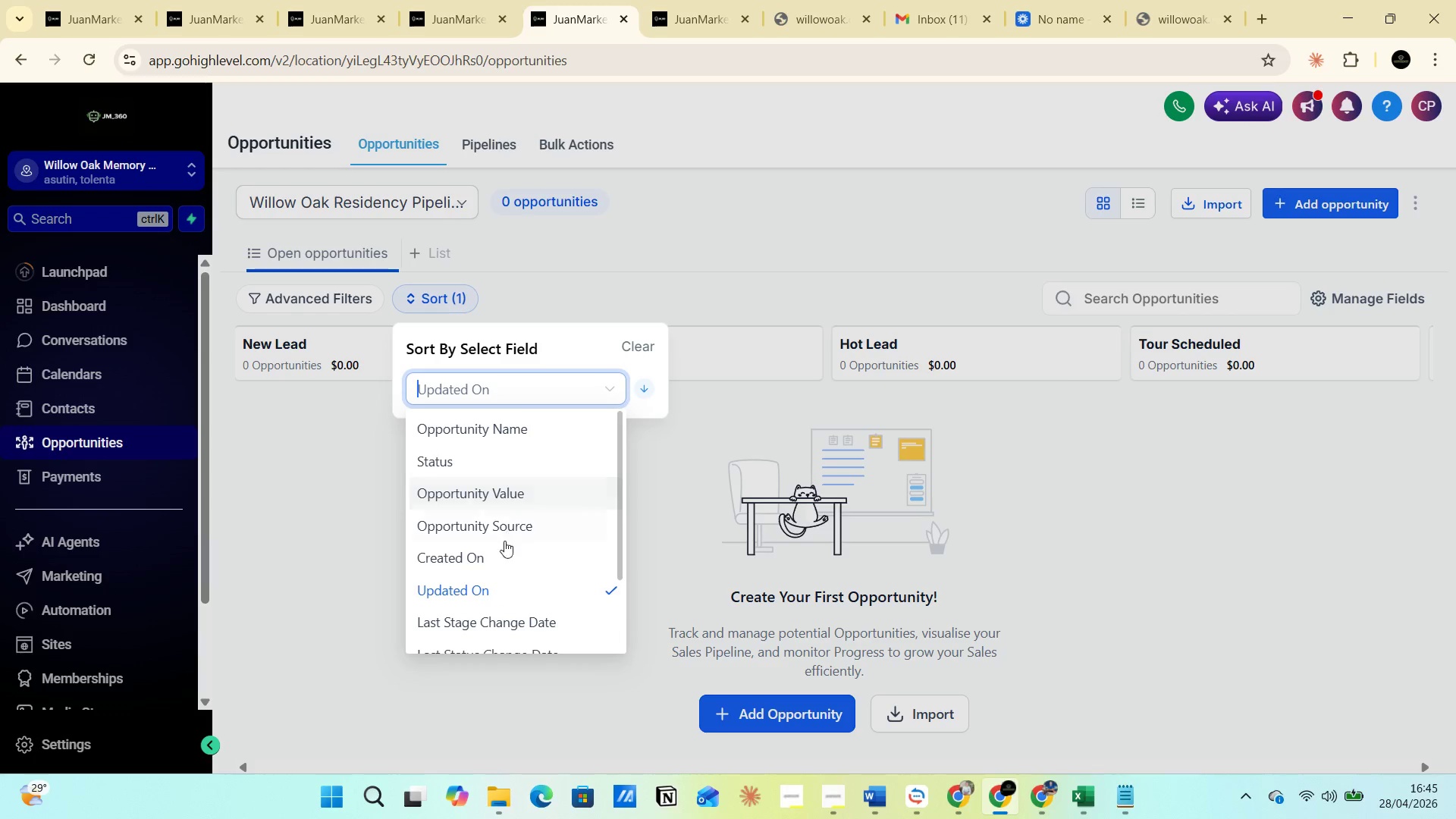 
left_click([500, 559])
 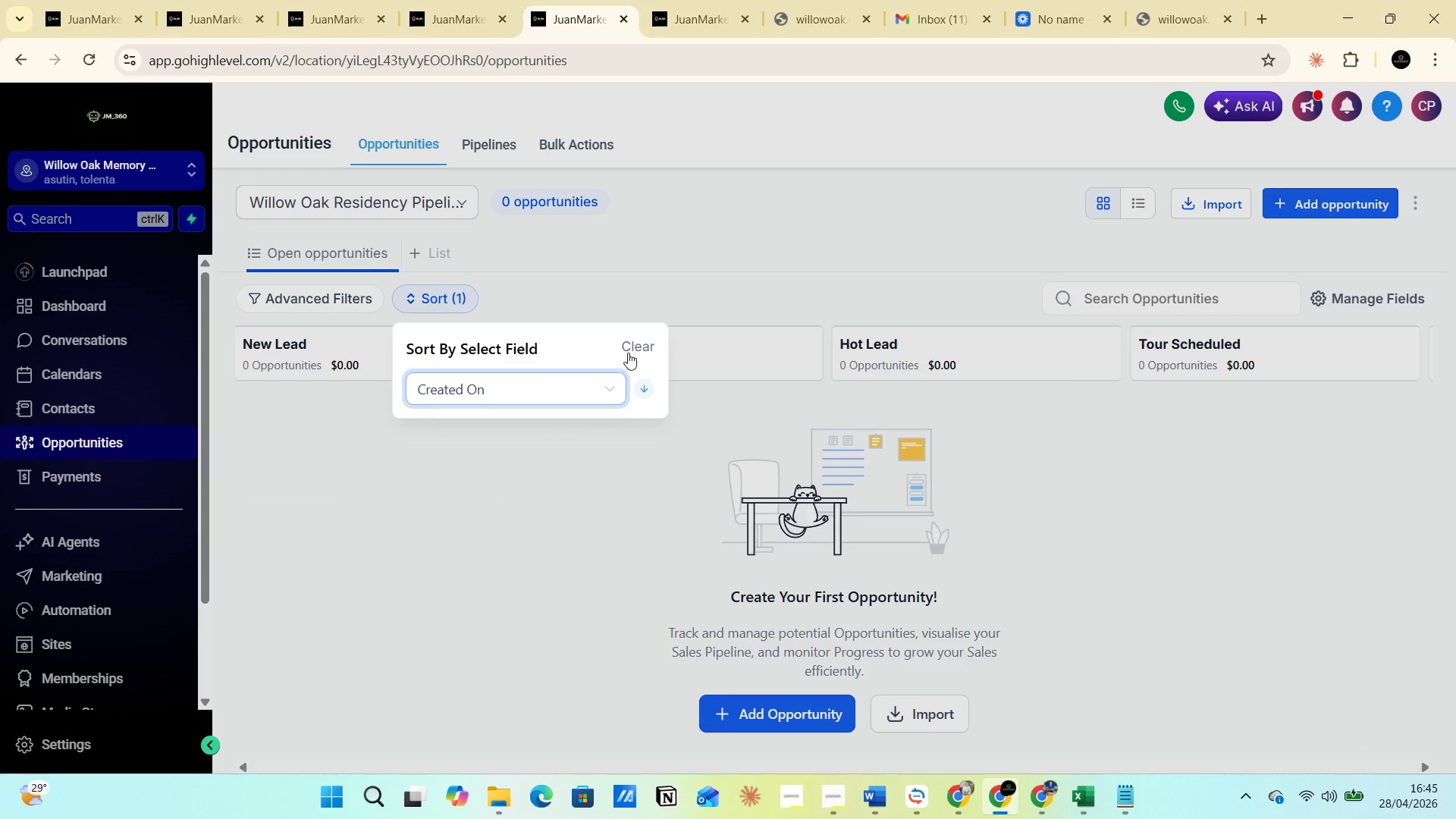 
left_click([610, 392])
 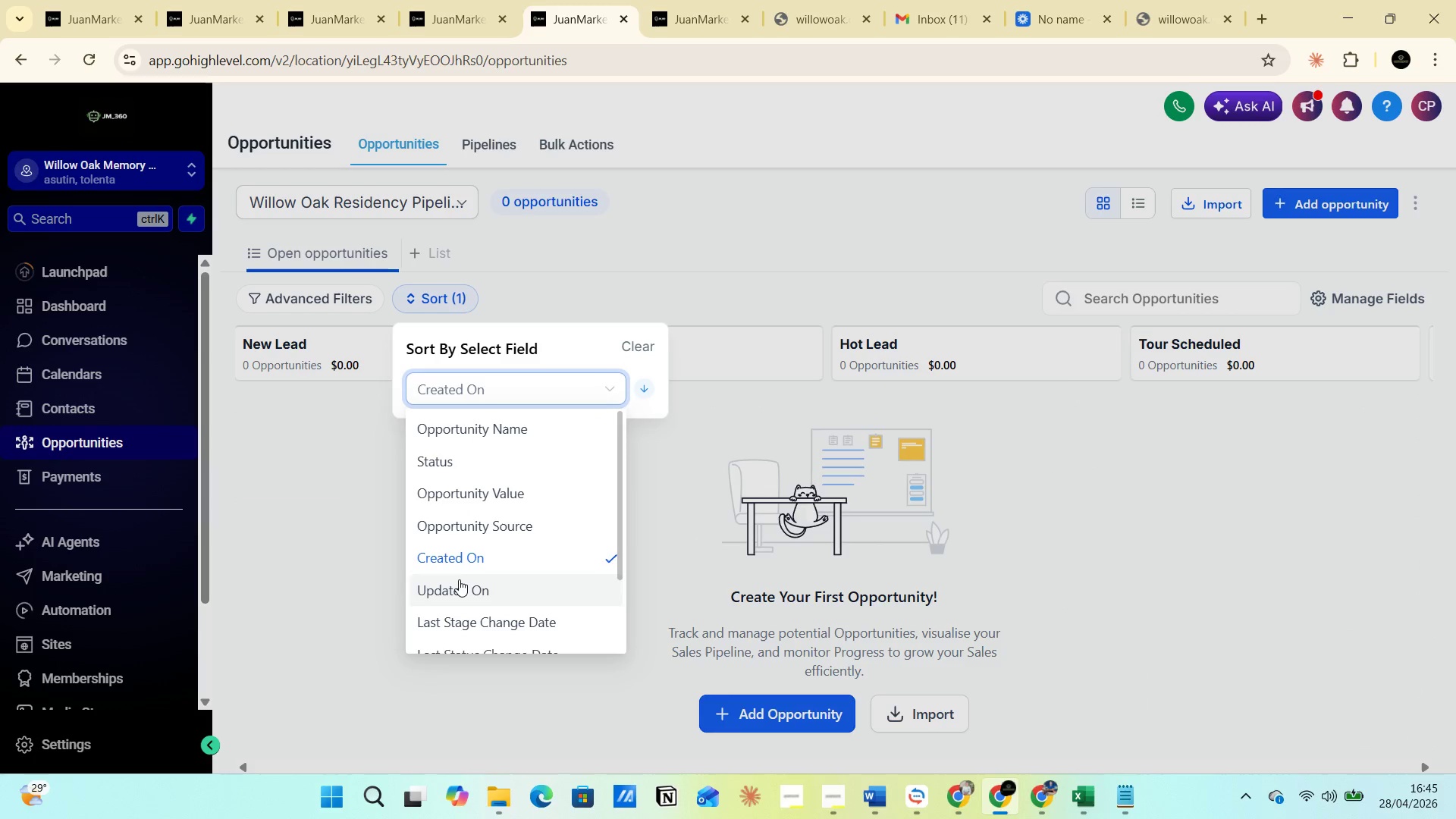 
left_click([459, 584])
 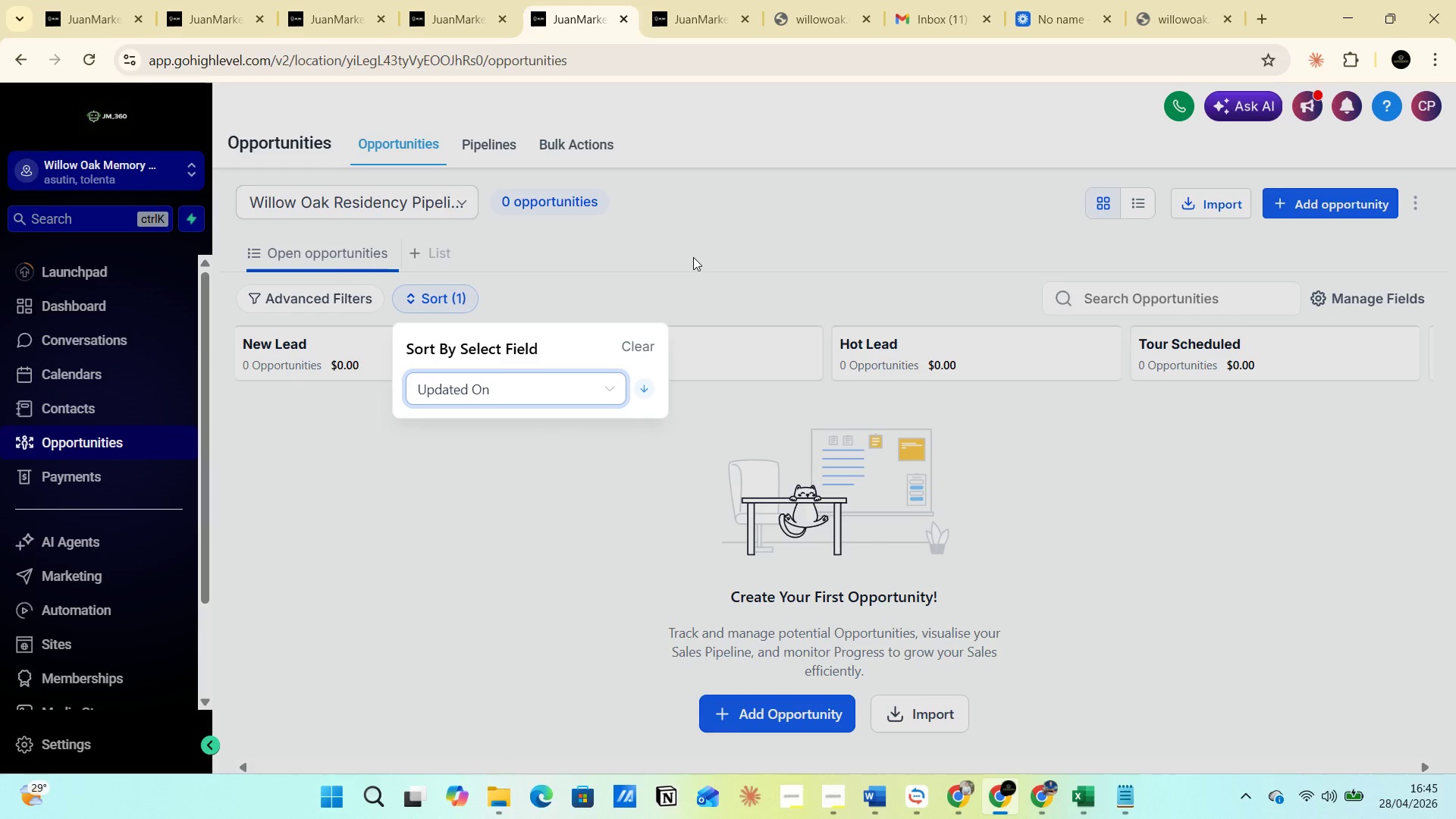 
left_click([695, 256])
 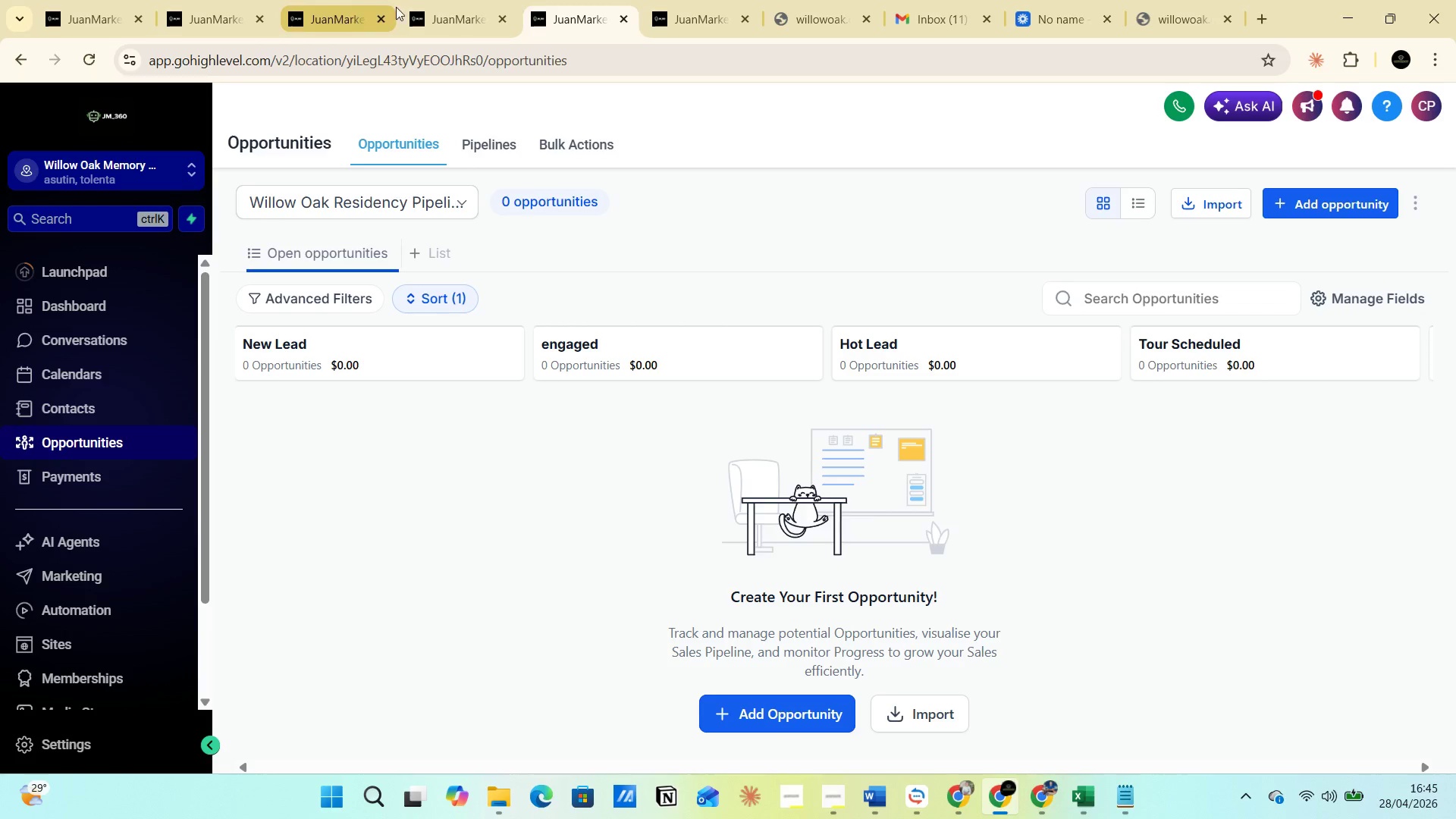 
left_click([438, 13])
 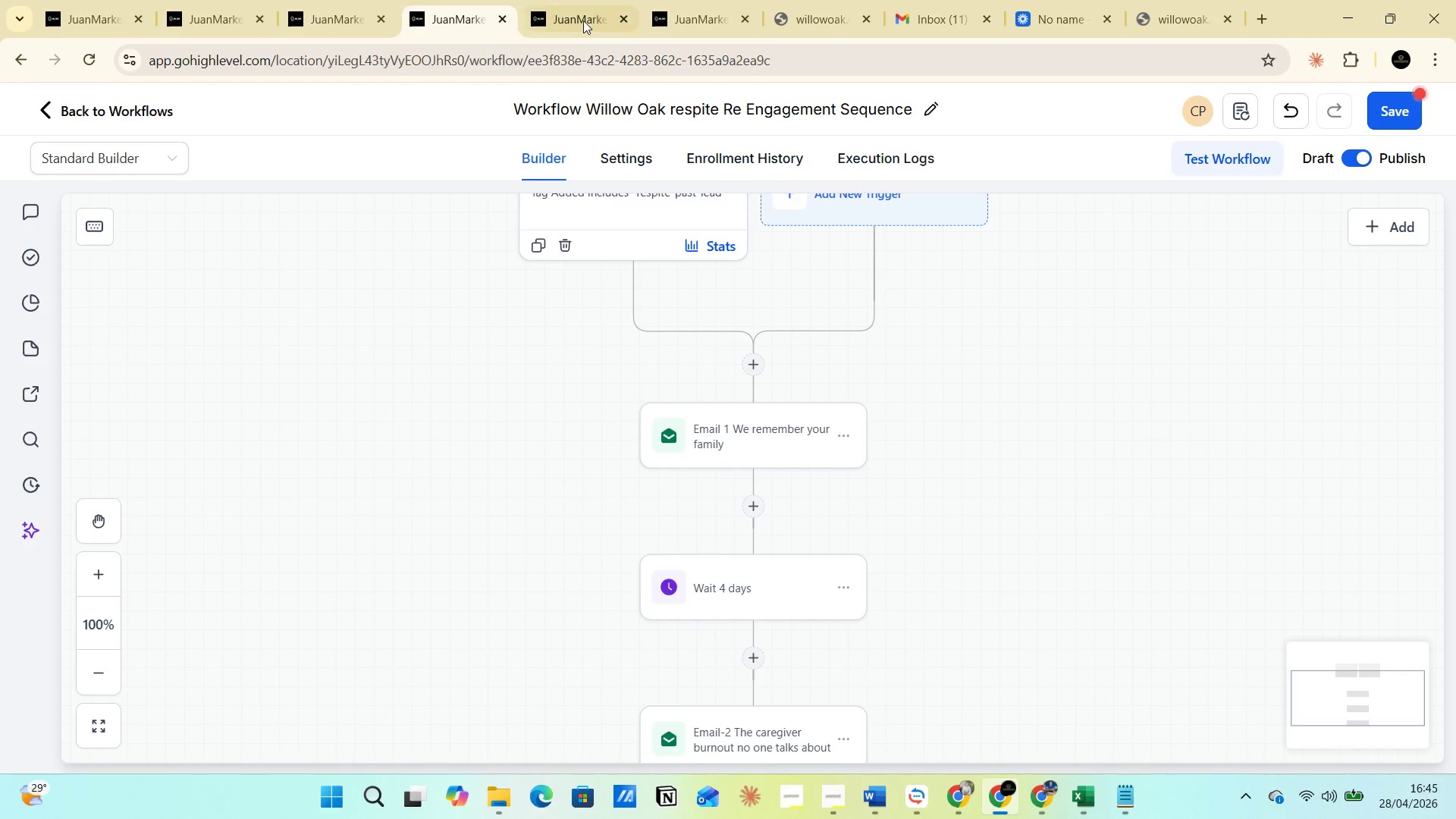 
left_click([591, 15])
 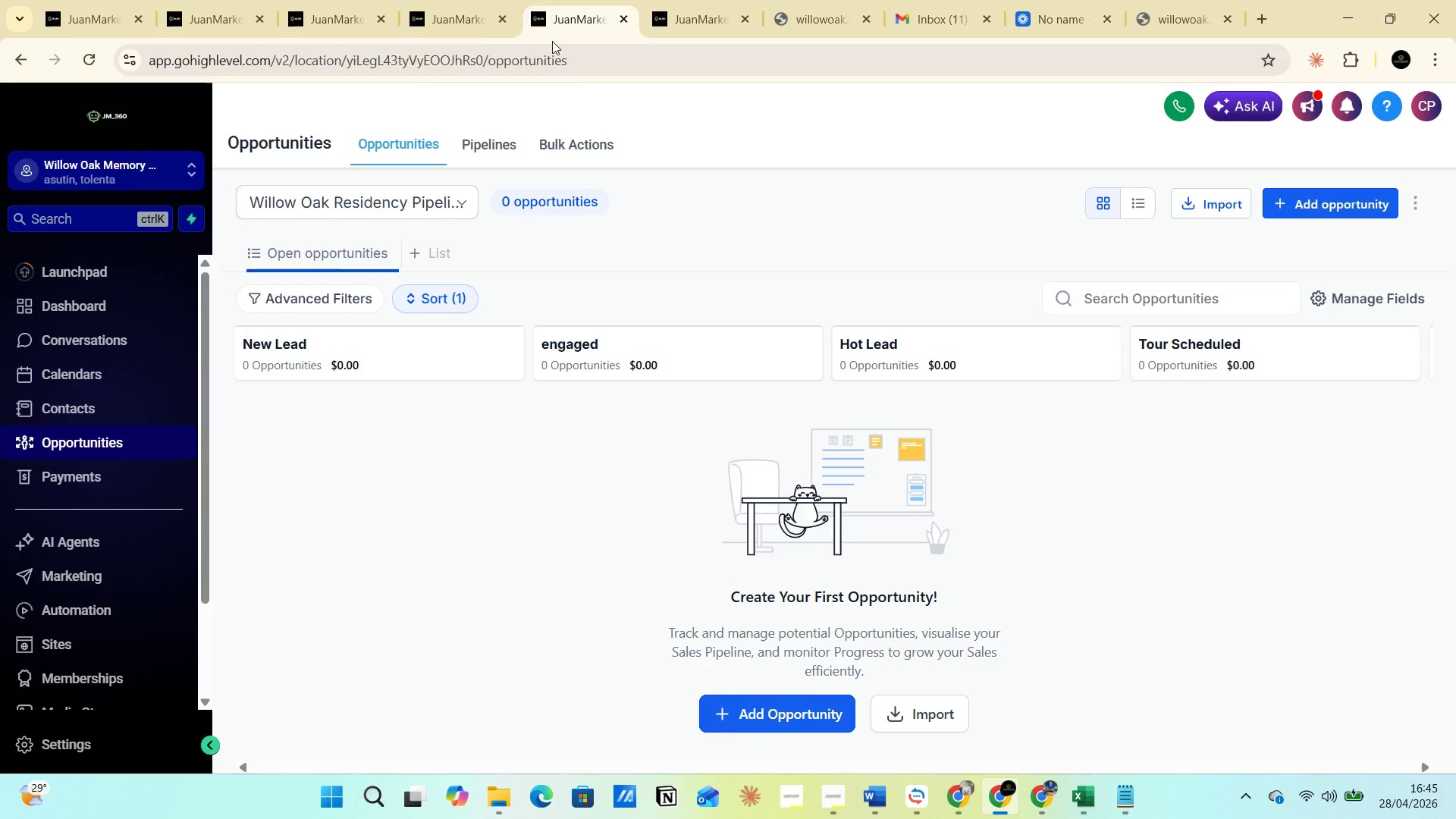 
left_click([454, 30])
 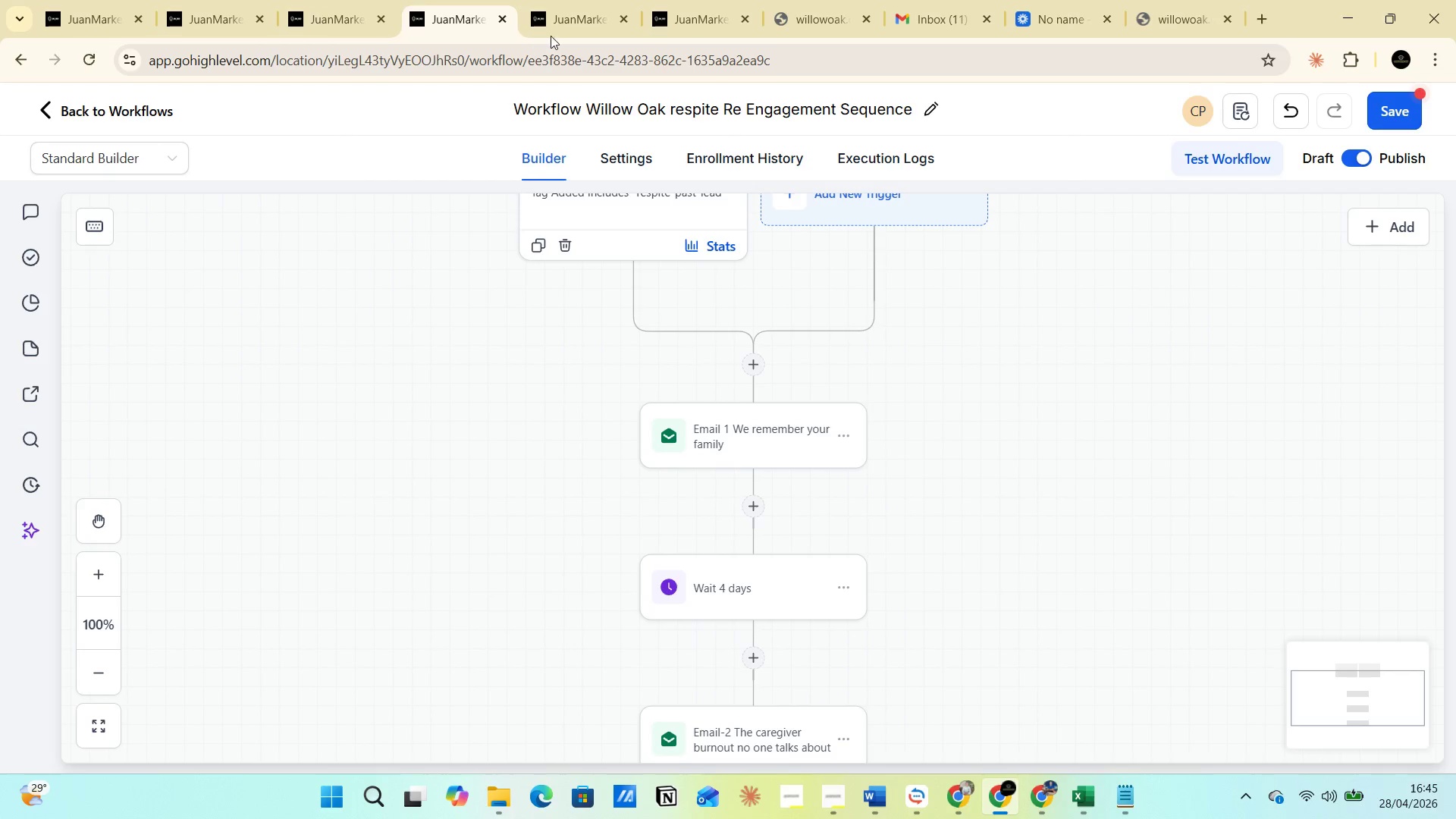 
left_click([595, 27])
 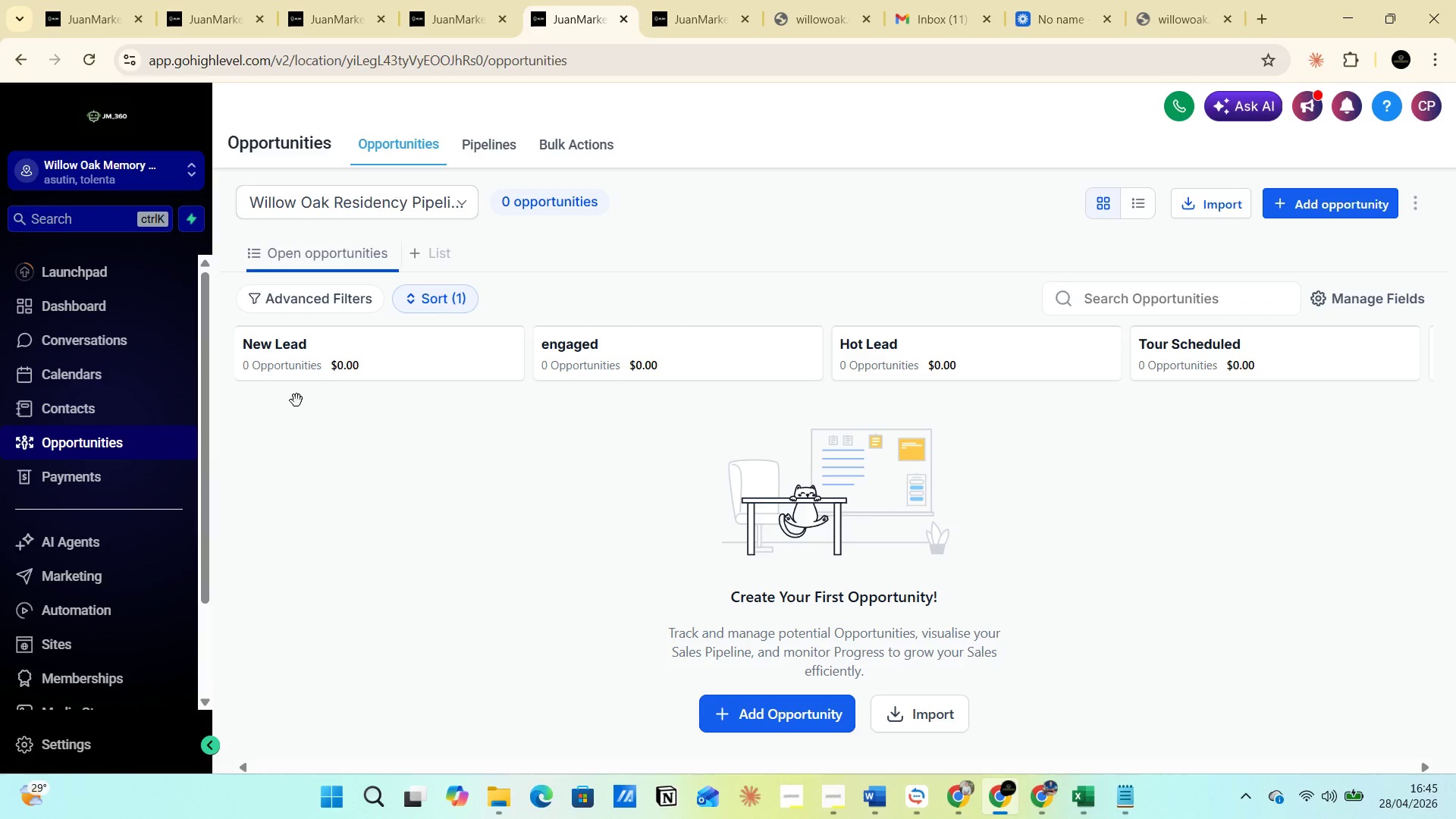 
wait(6.19)
 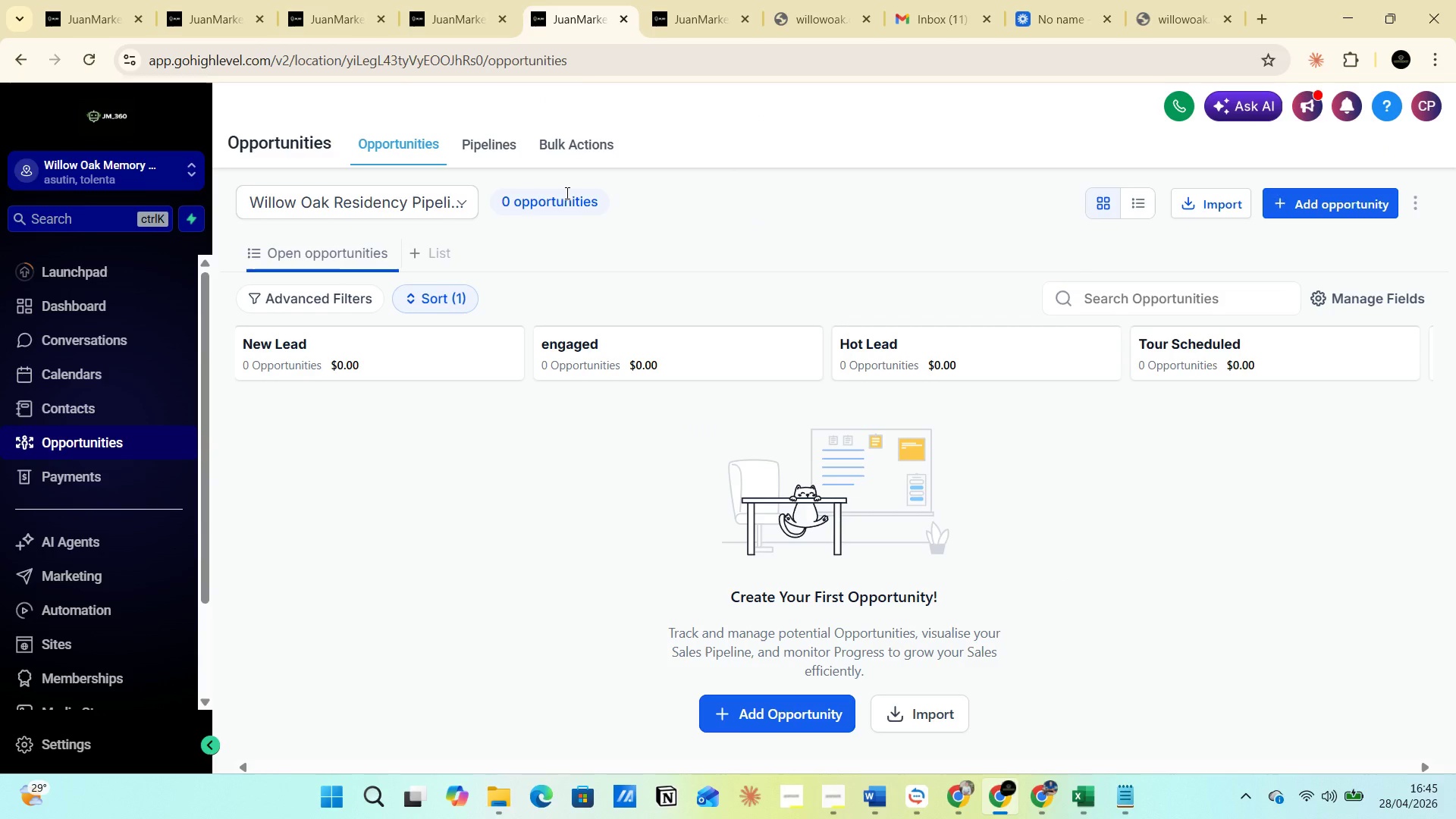 
left_click_drag(start_coordinate=[203, 477], to_coordinate=[198, 619])
 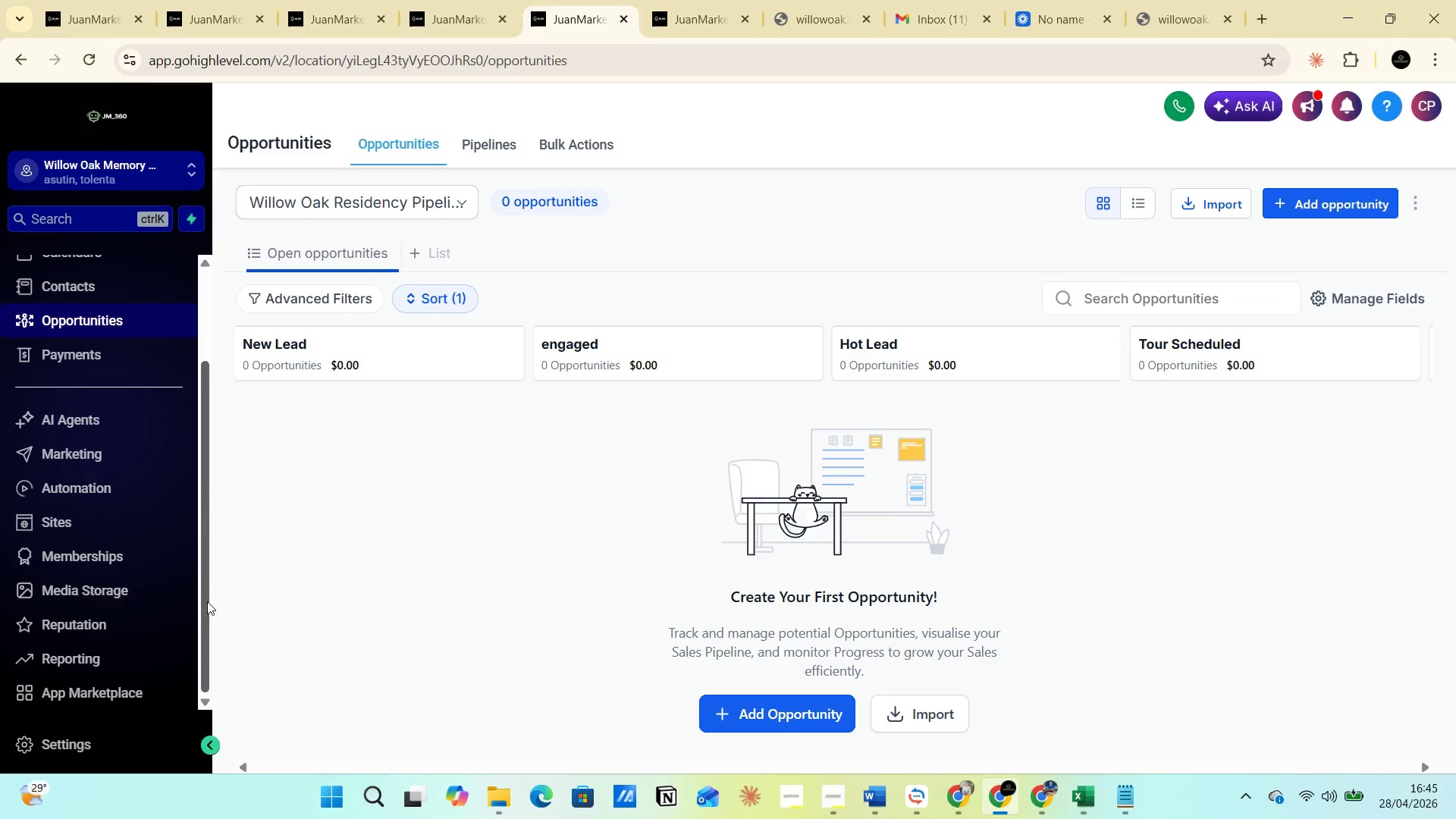 
left_click_drag(start_coordinate=[207, 601], to_coordinate=[186, 429])
 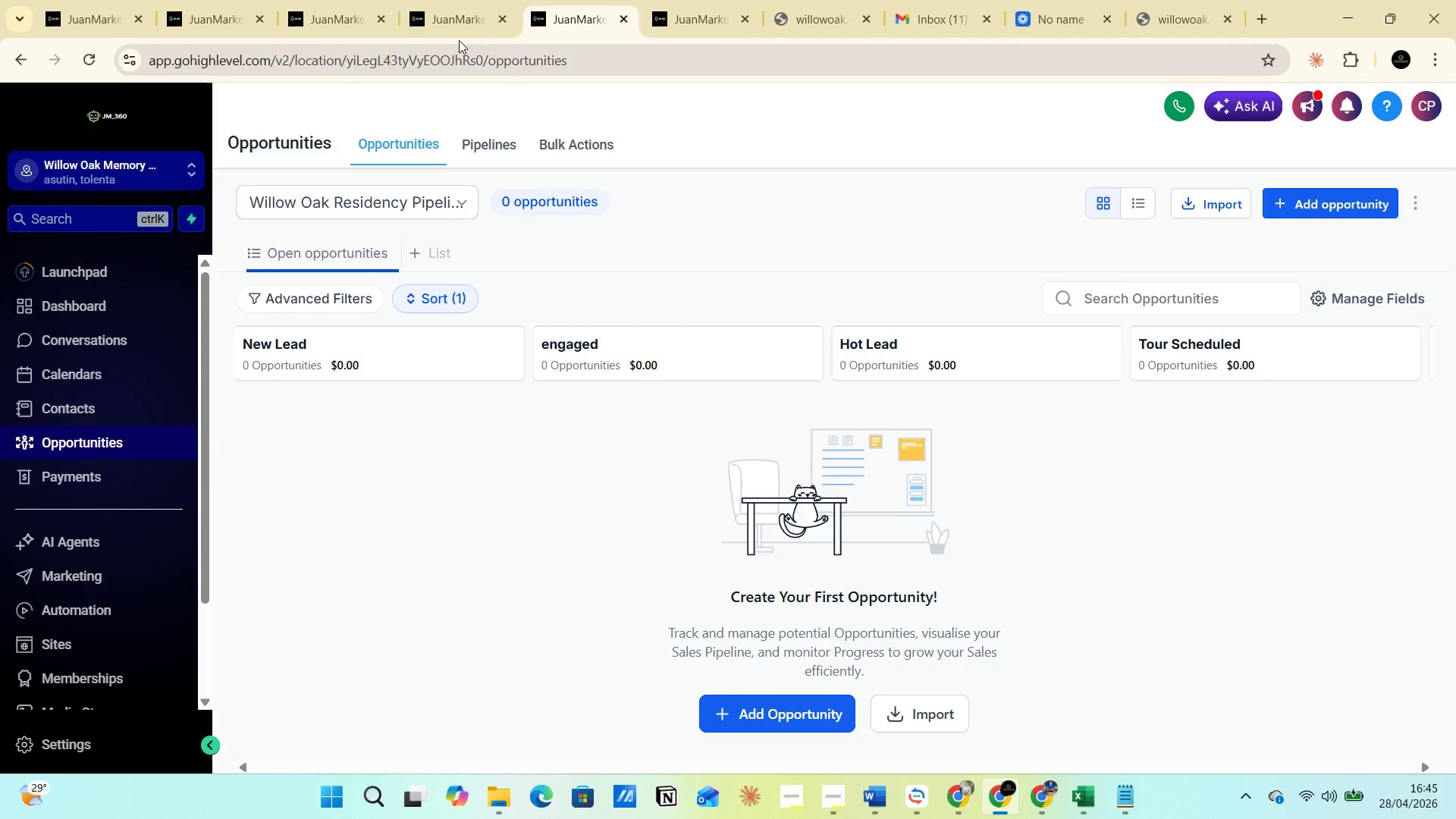 
left_click([462, 28])
 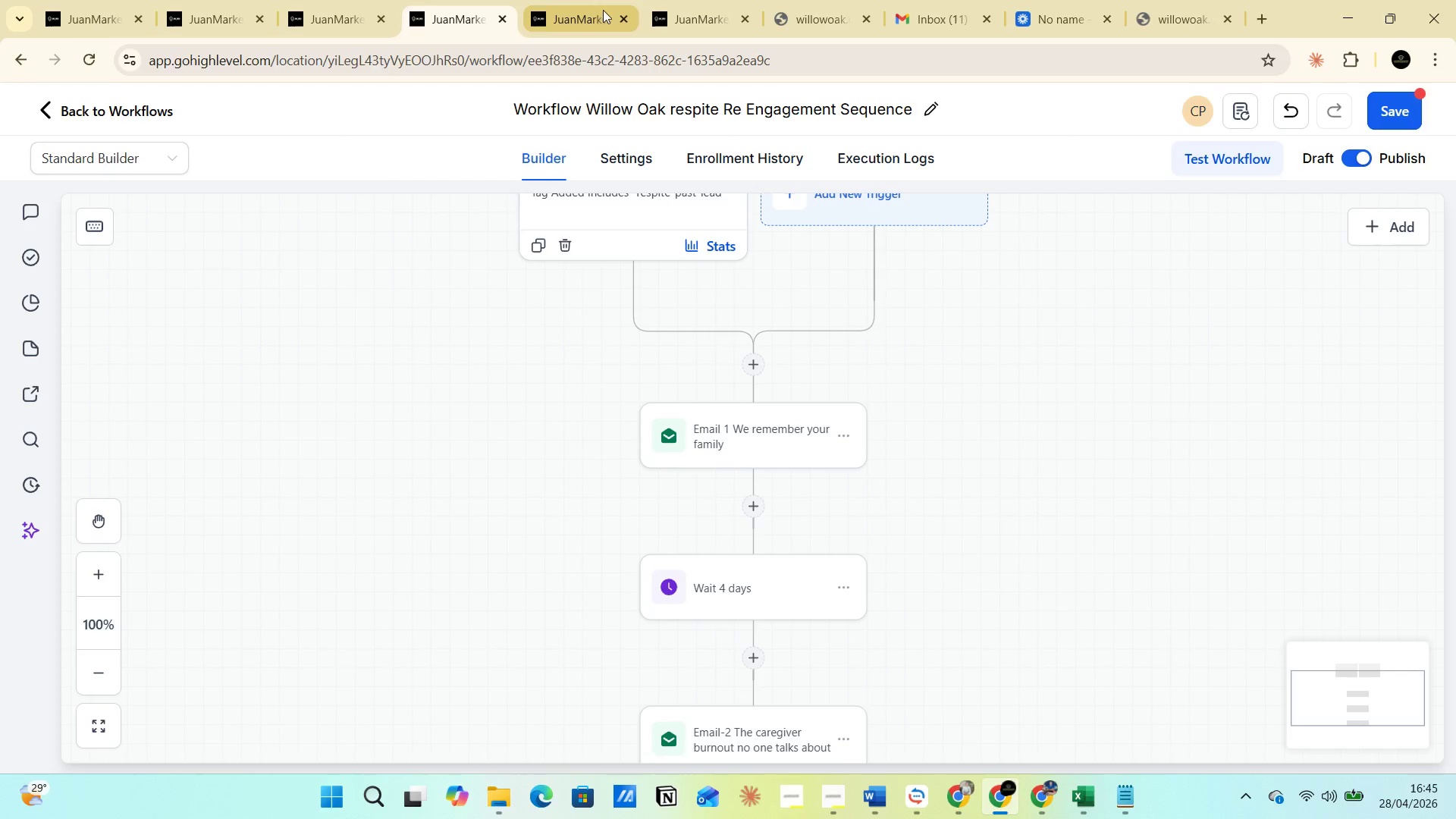 
left_click([600, 9])
 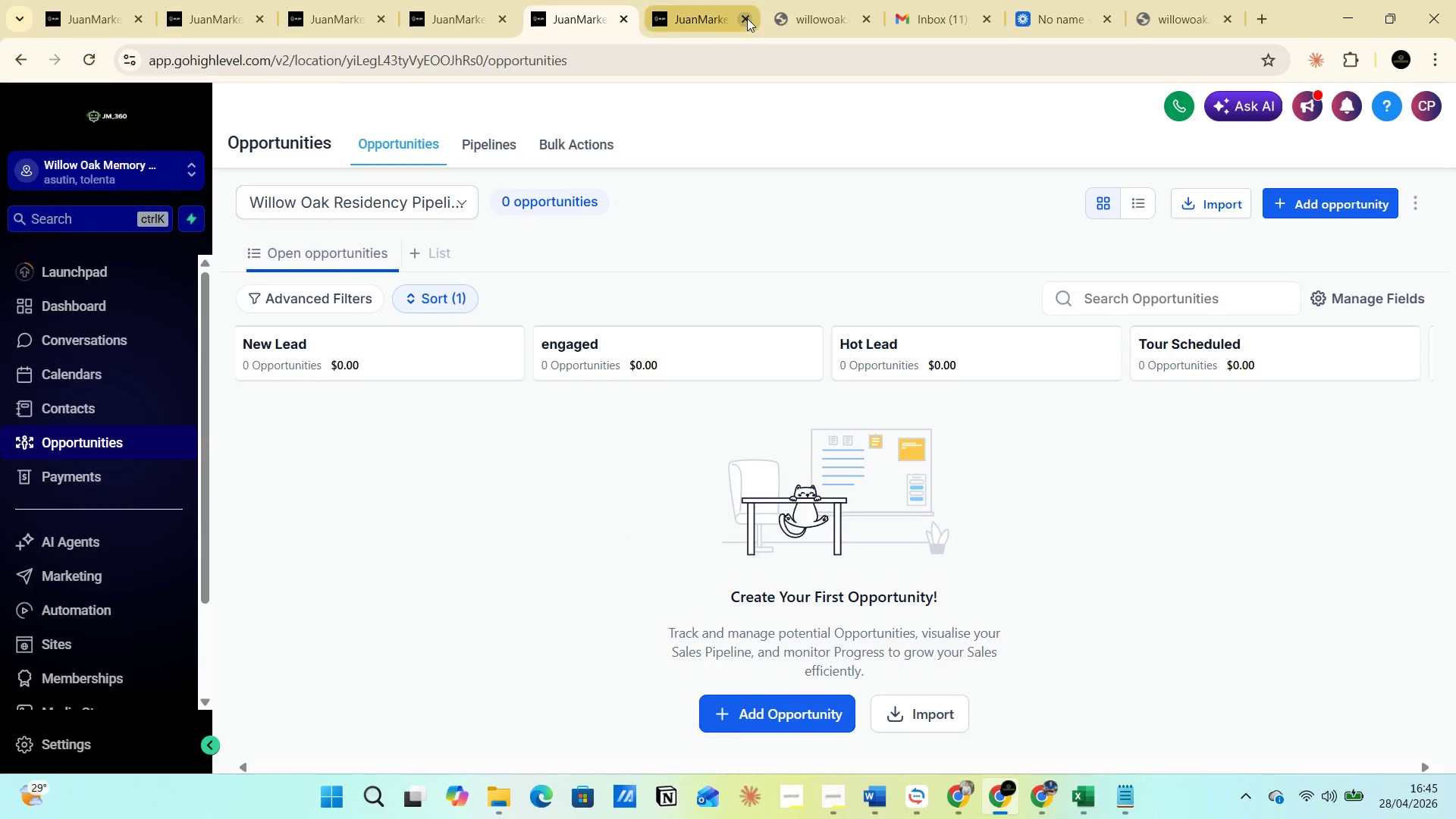 
left_click([747, 17])
 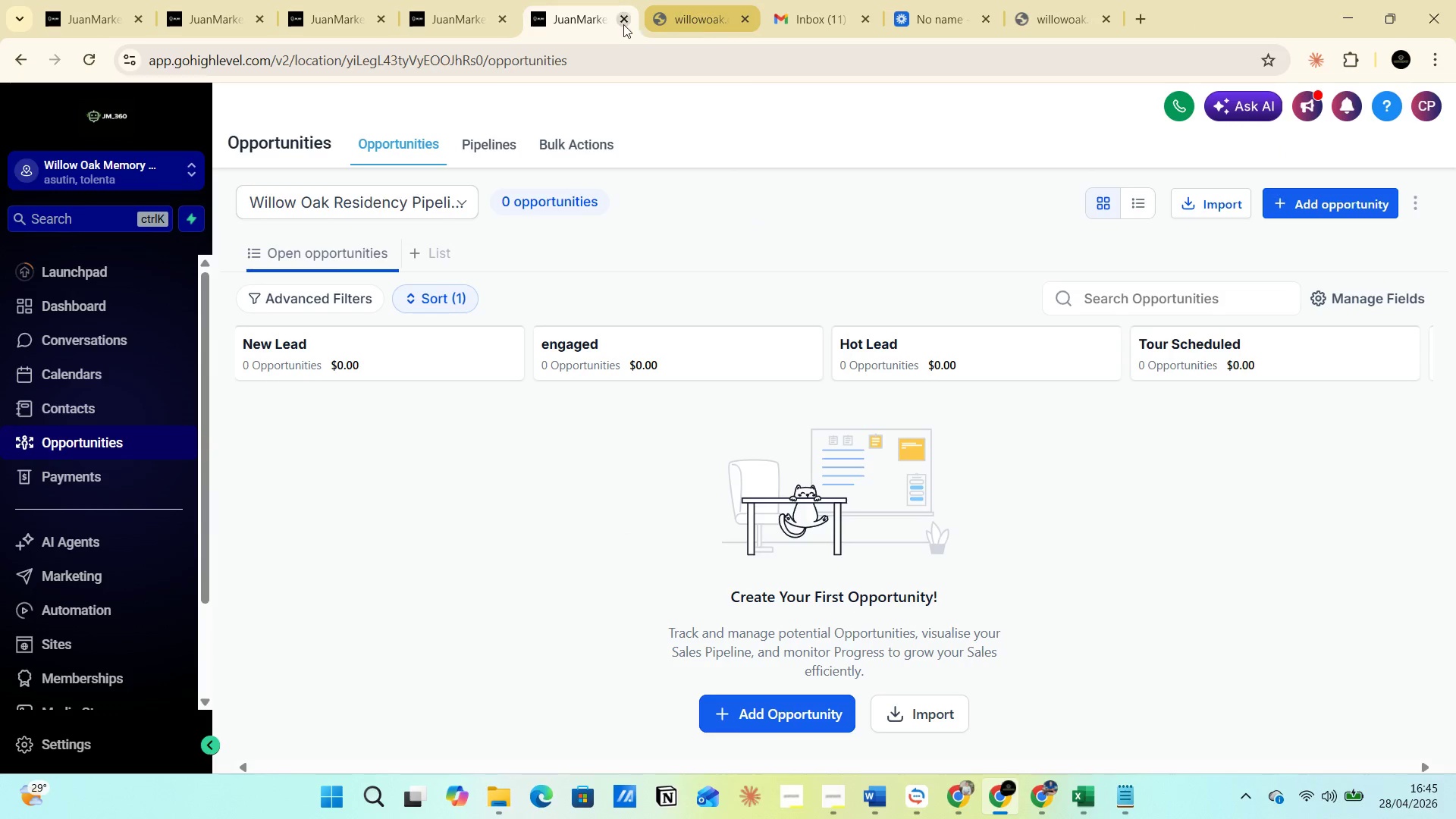 
left_click([594, 19])
 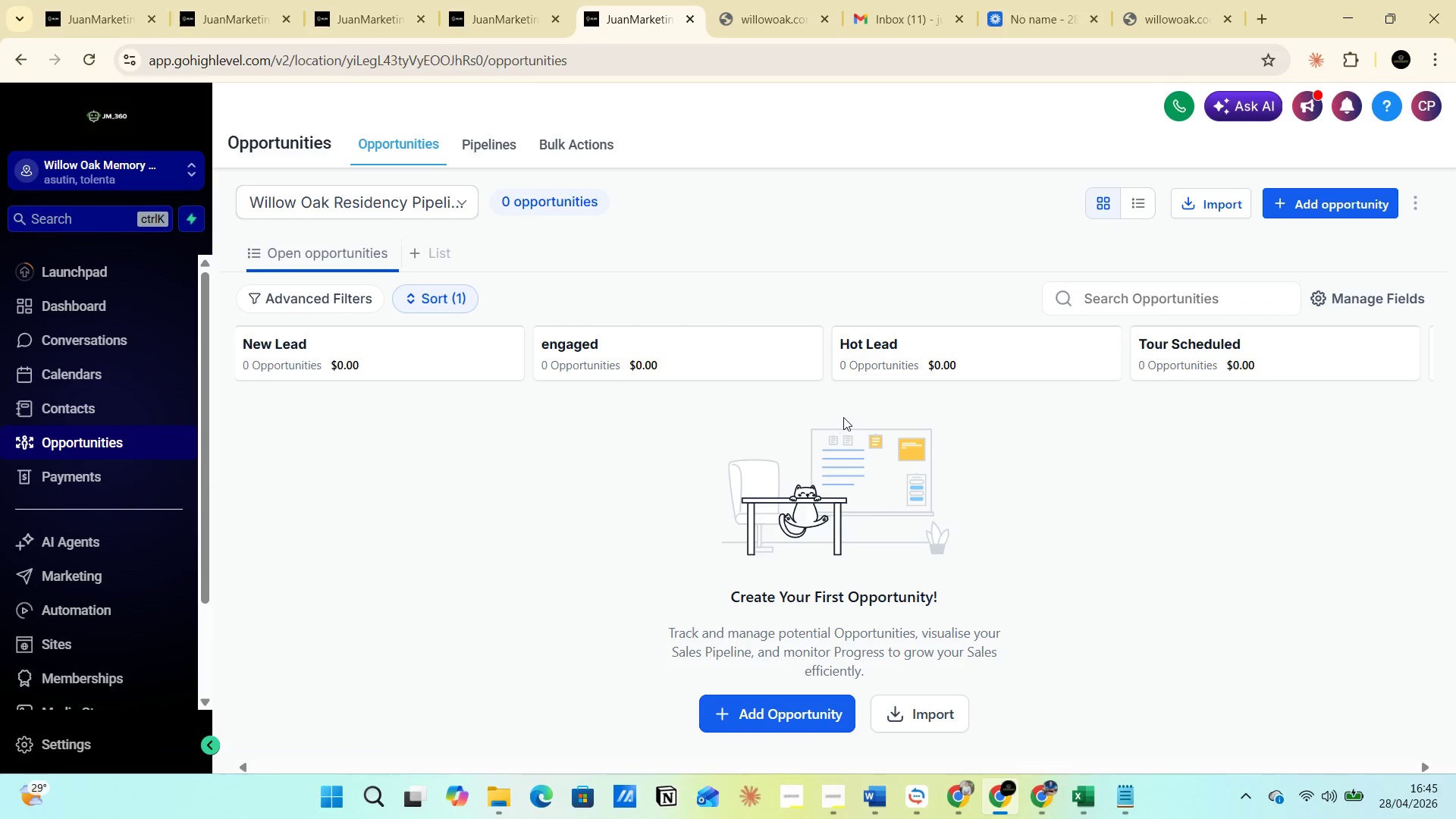 
wait(5.11)
 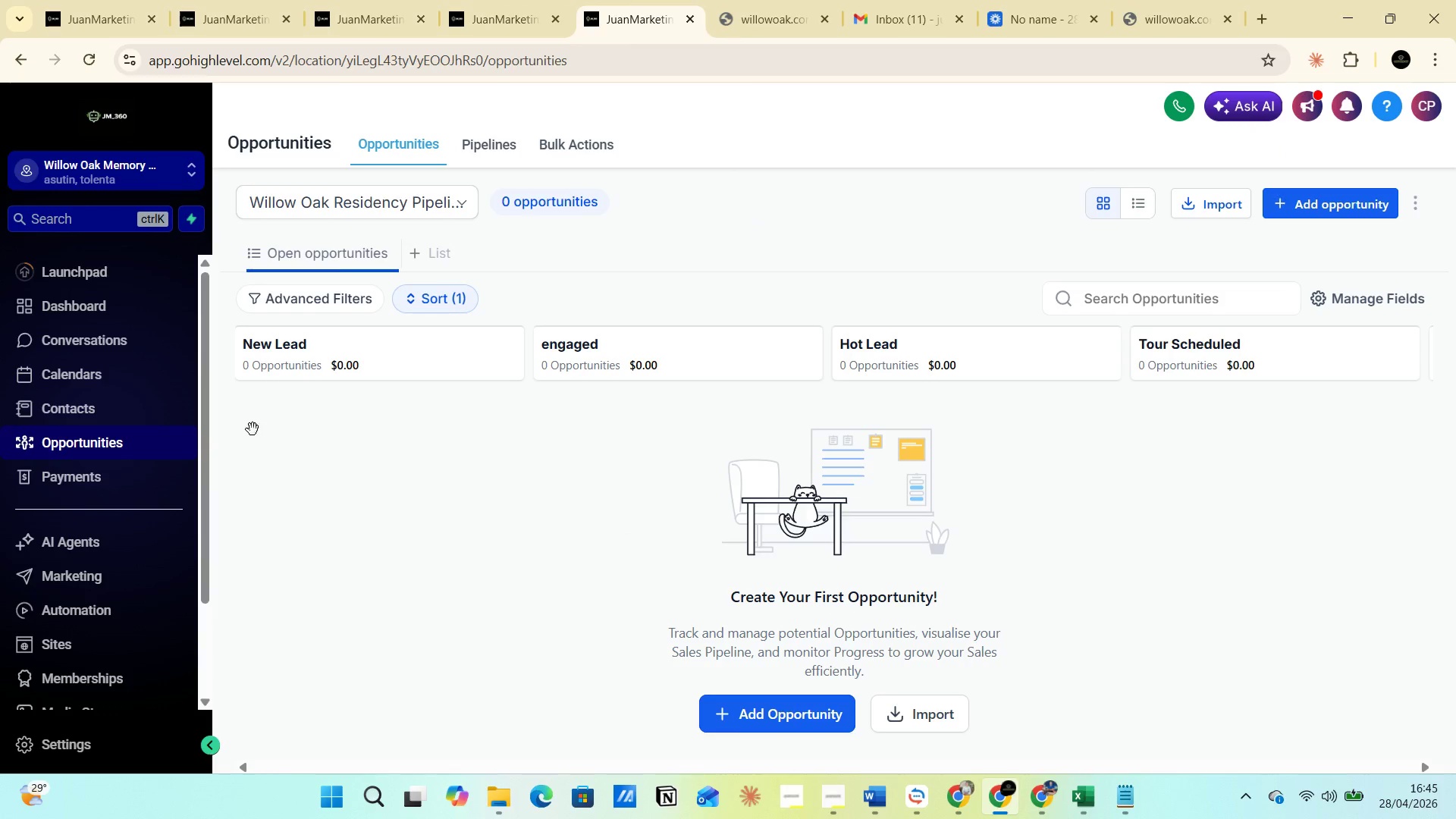 
left_click([513, 8])
 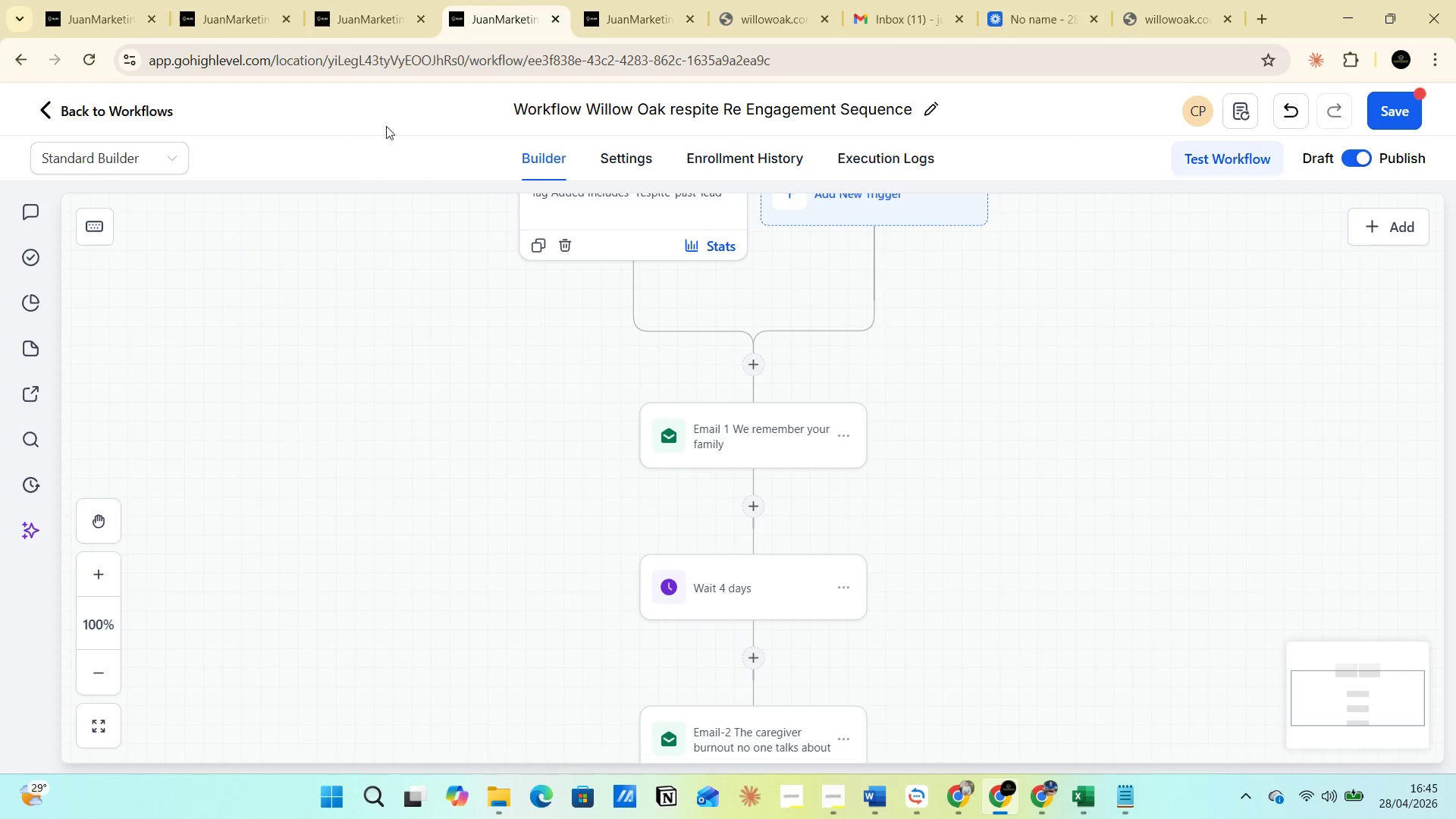 
scroll: coordinate [544, 332], scroll_direction: up, amount: 2.0
 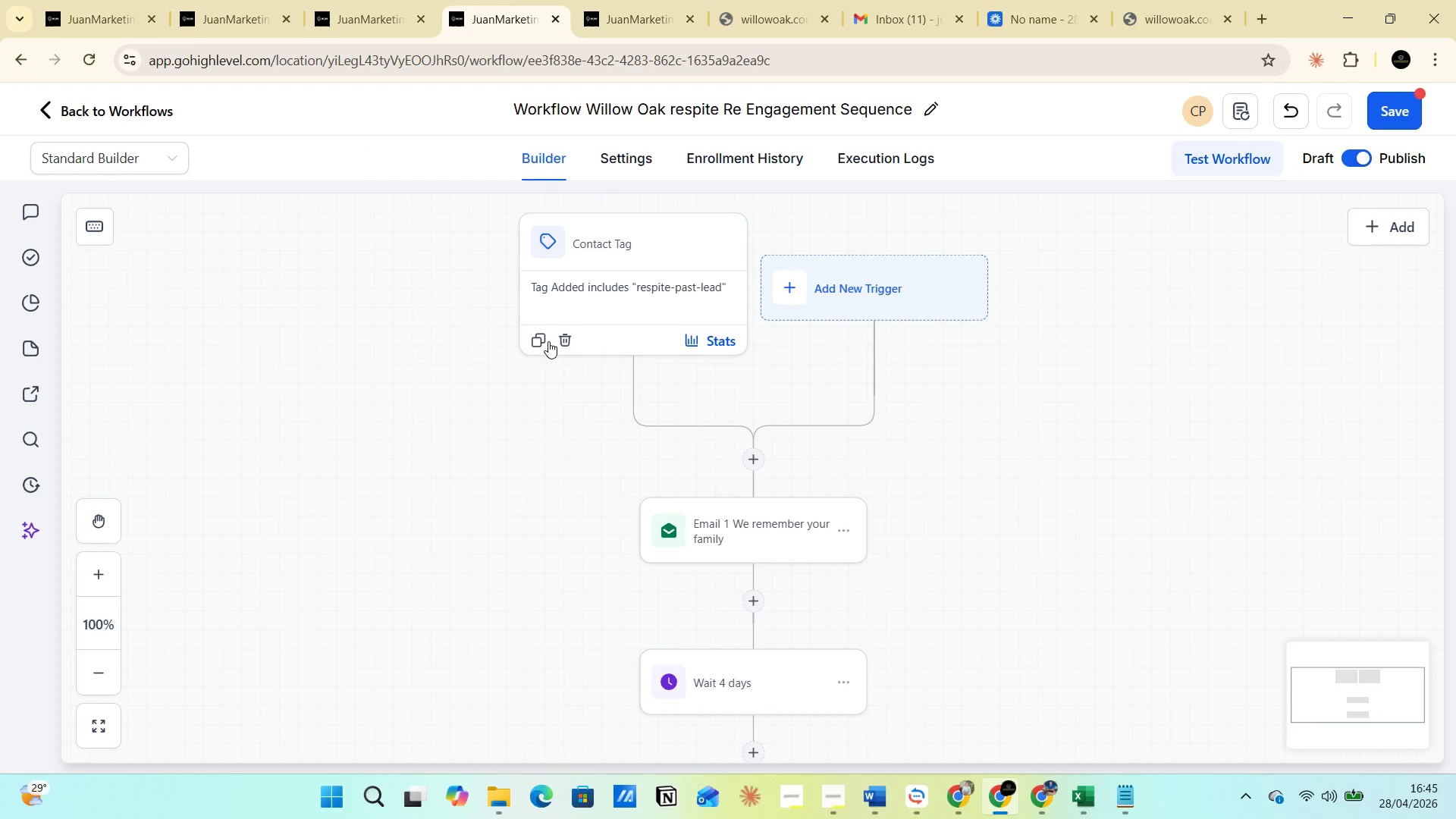 
scroll: coordinate [550, 344], scroll_direction: none, amount: 0.0
 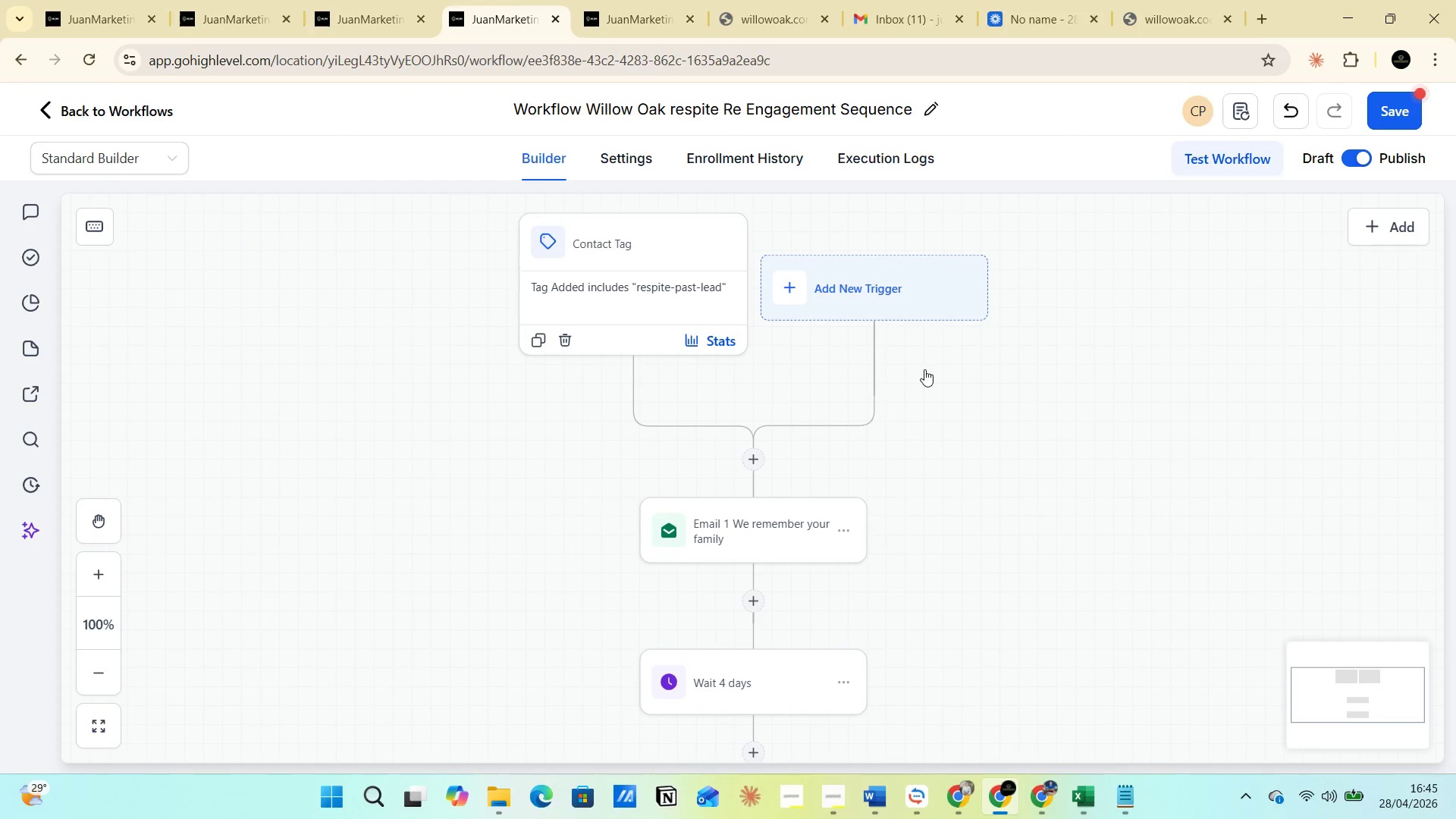 
left_click([648, 0])
 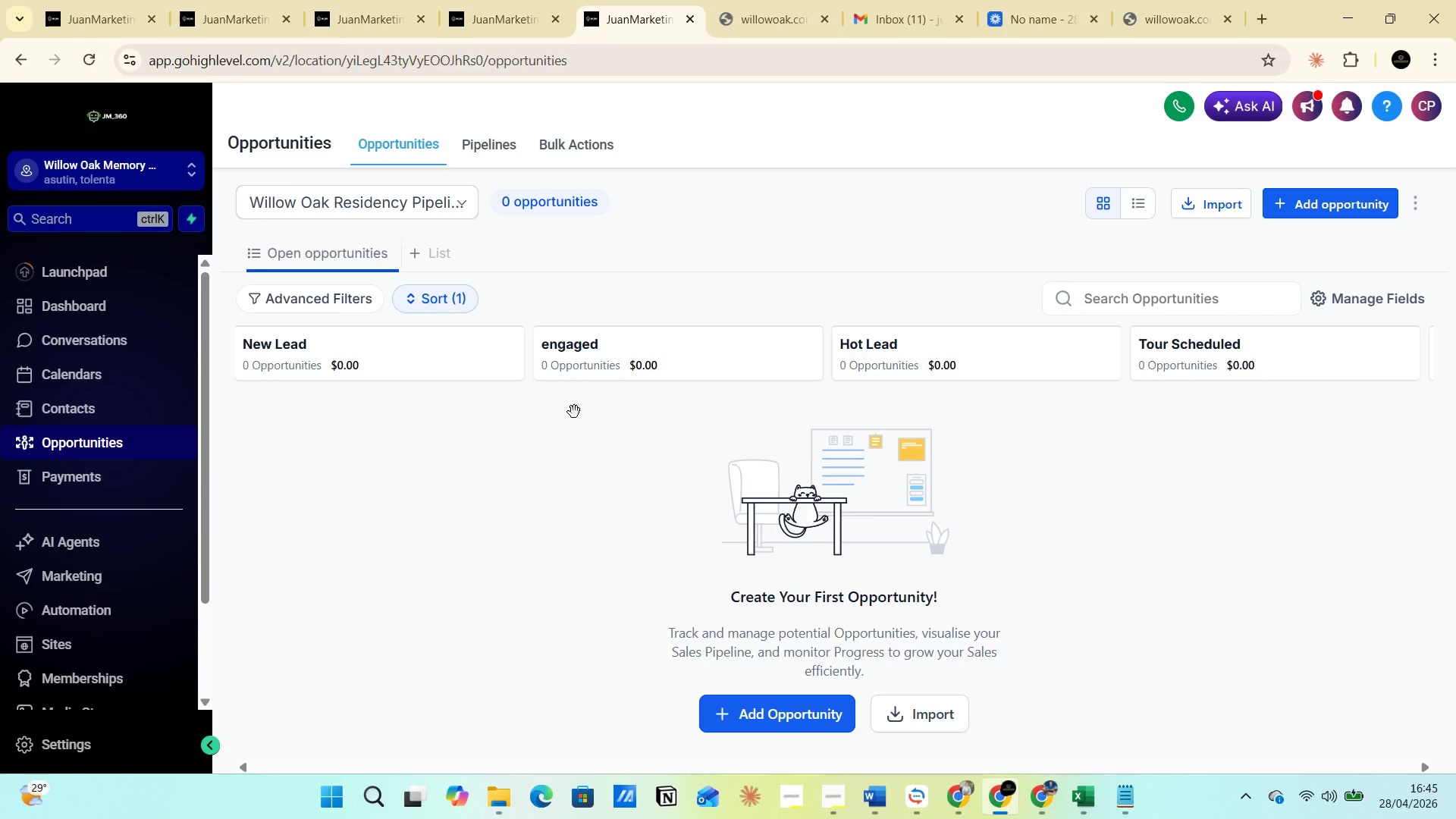 
wait(5.73)
 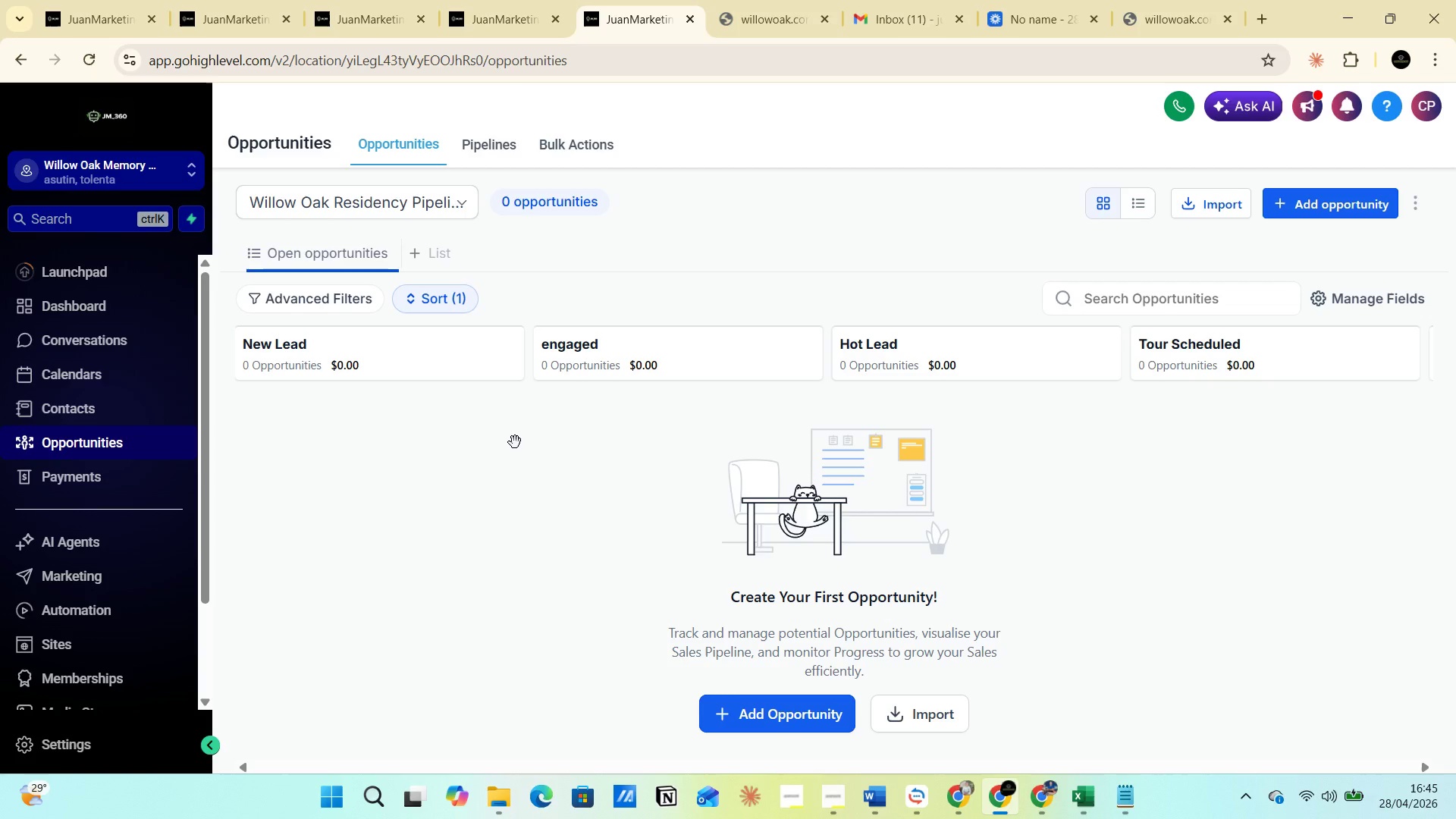 
scroll: coordinate [92, 529], scroll_direction: down, amount: 3.0
 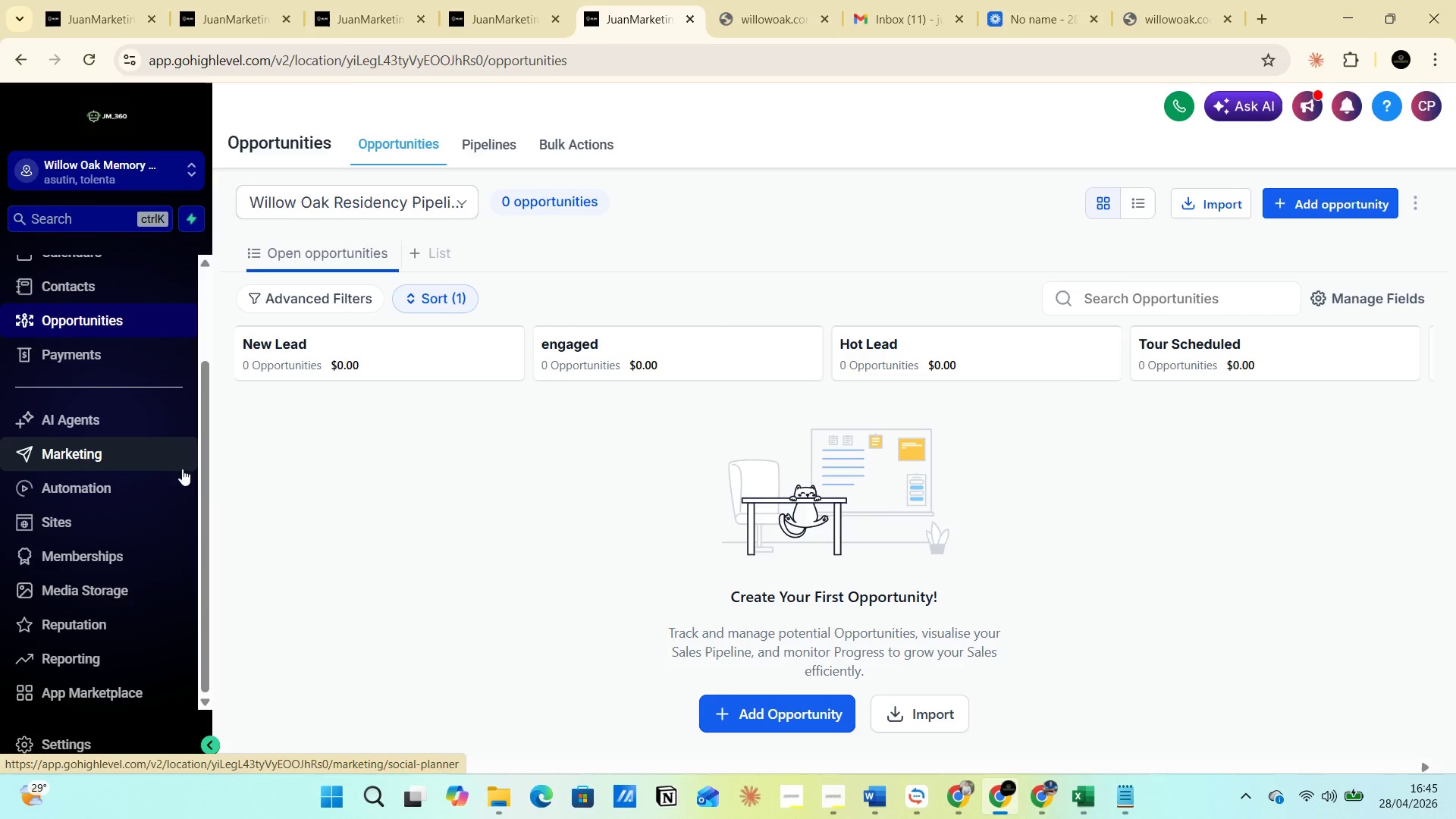 
left_click_drag(start_coordinate=[205, 507], to_coordinate=[187, 526])
 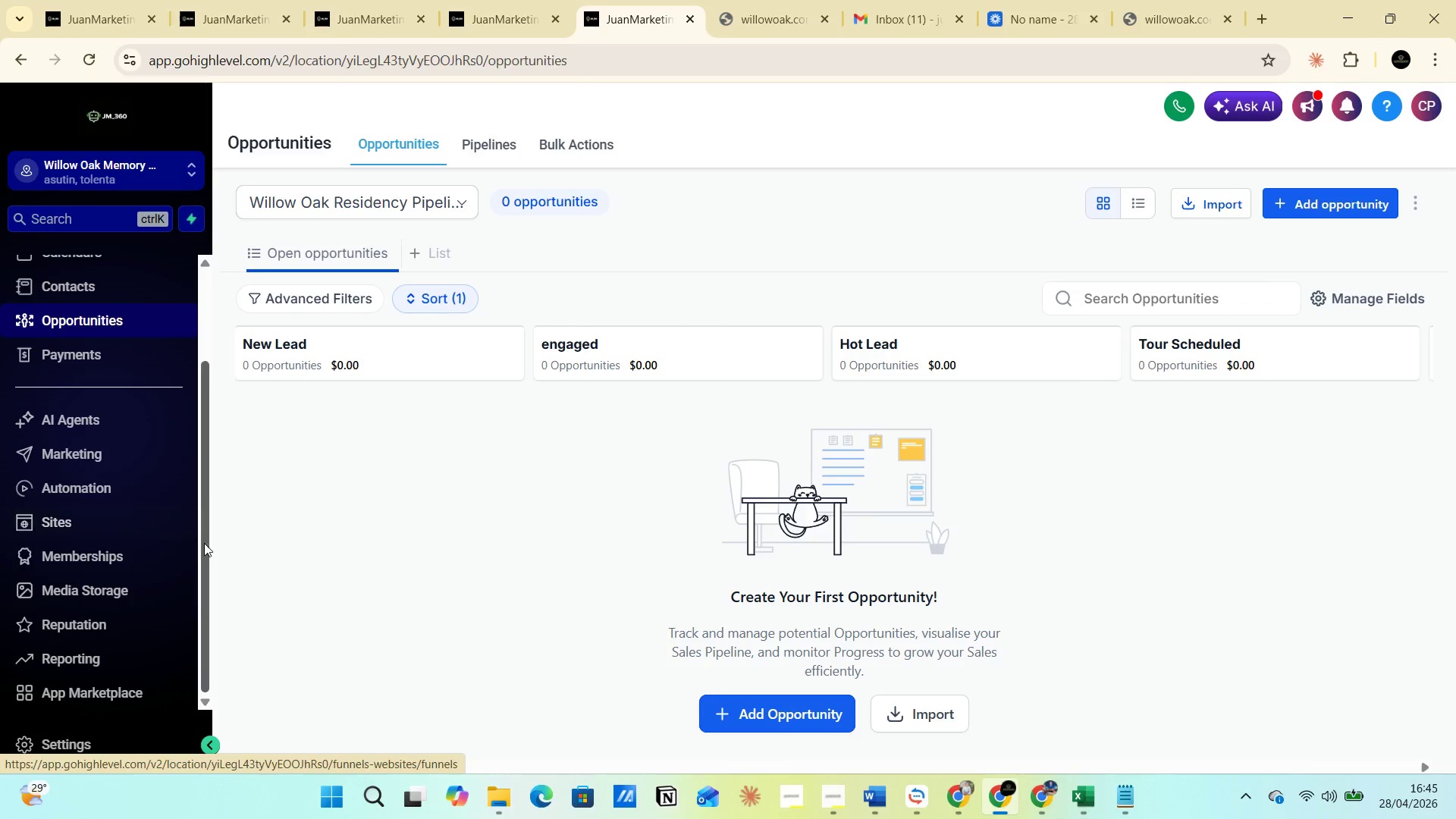 
left_click_drag(start_coordinate=[202, 544], to_coordinate=[200, 426])
 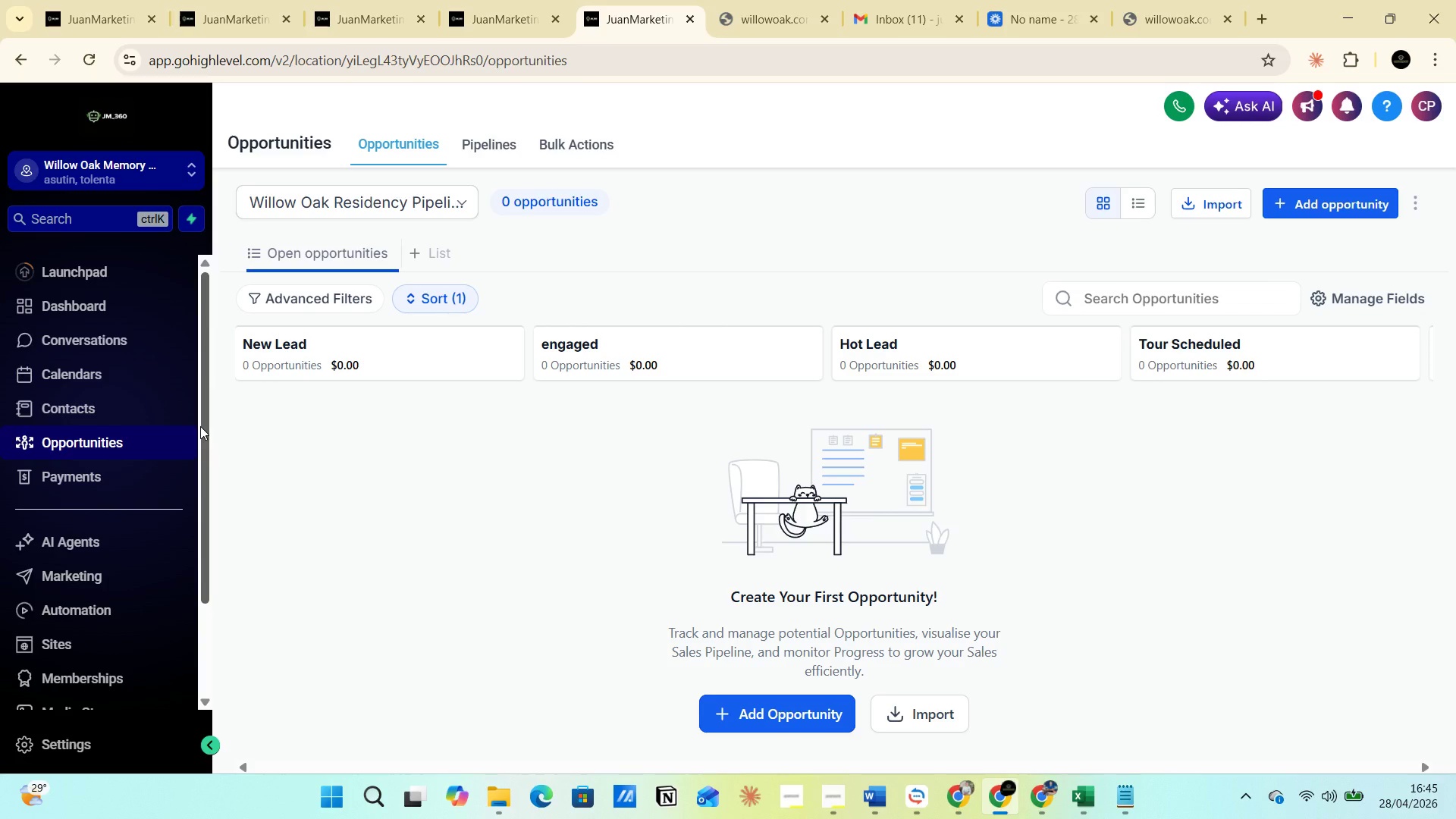 
left_click_drag(start_coordinate=[200, 426], to_coordinate=[196, 415])
 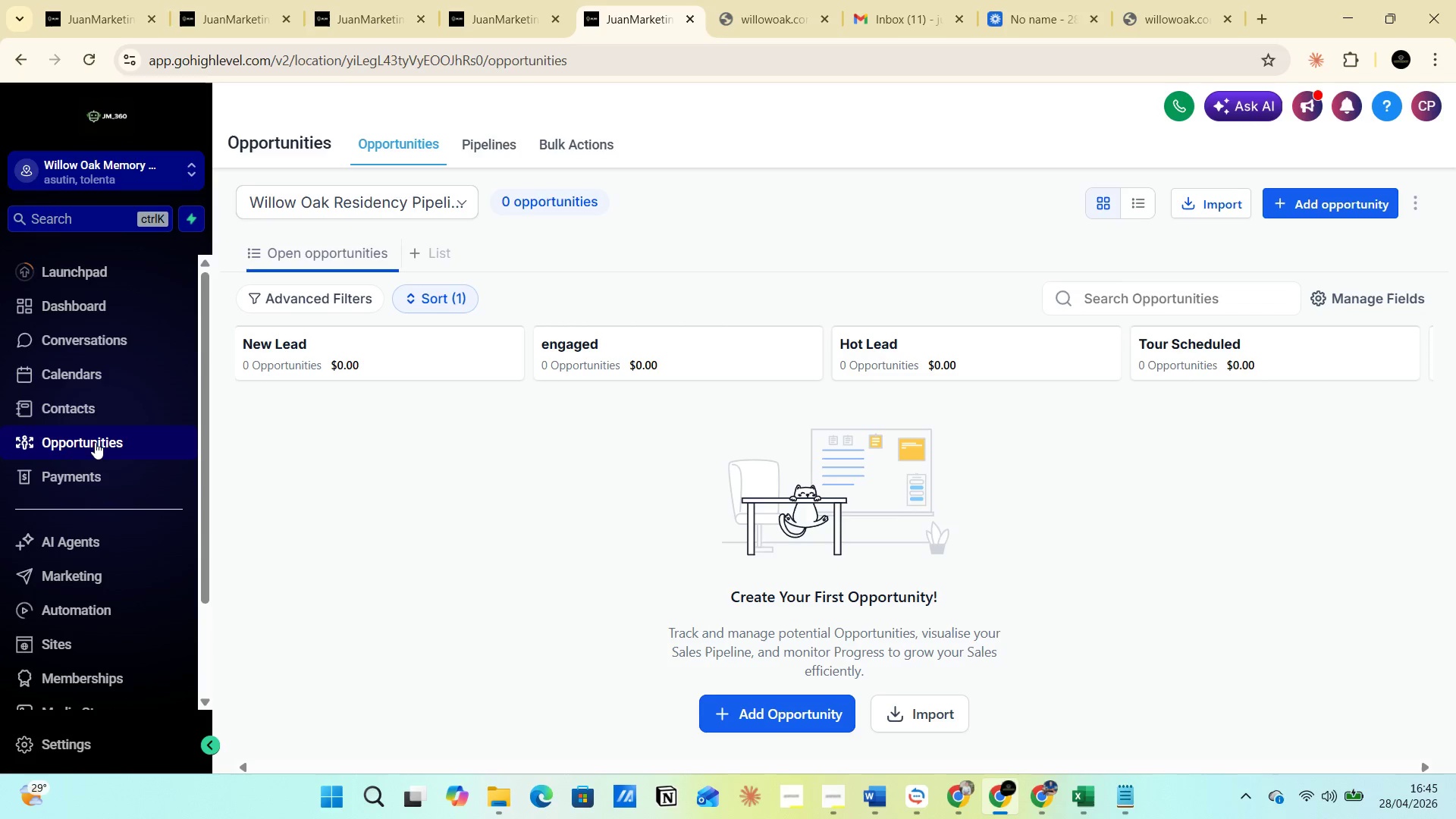 
left_click([95, 442])
 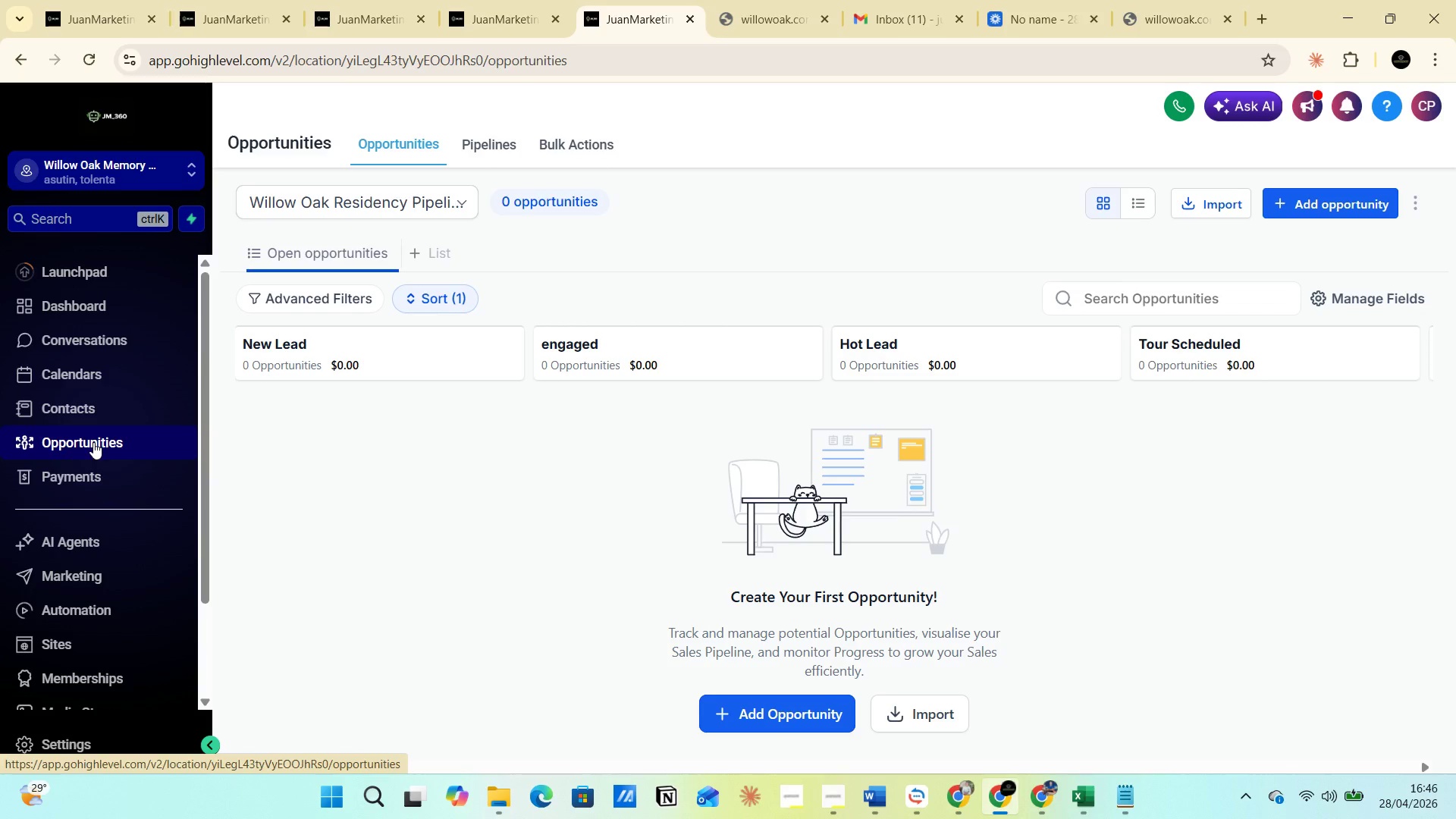 
left_click_drag(start_coordinate=[202, 453], to_coordinate=[206, 434])
 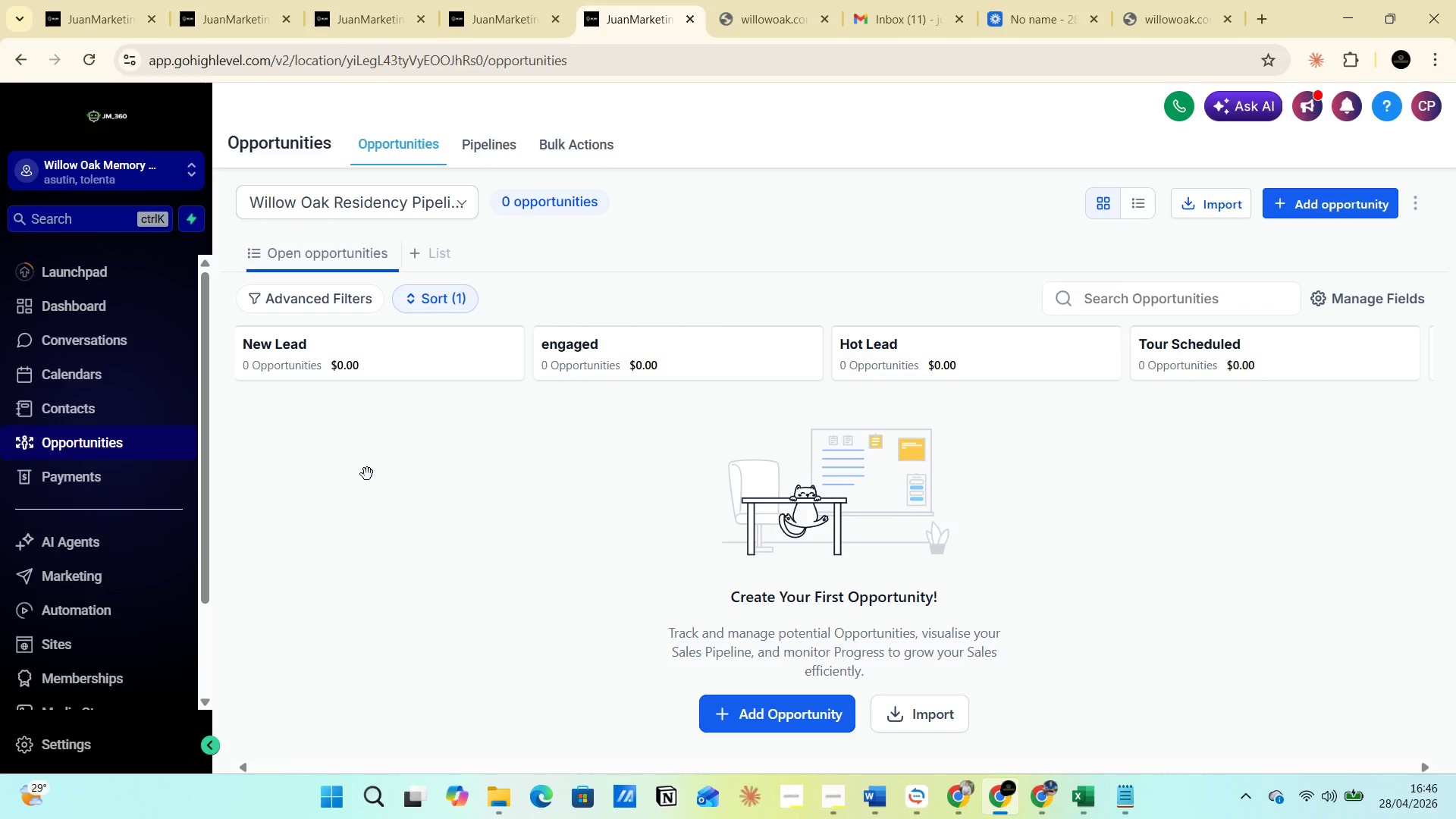 
wait(13.62)
 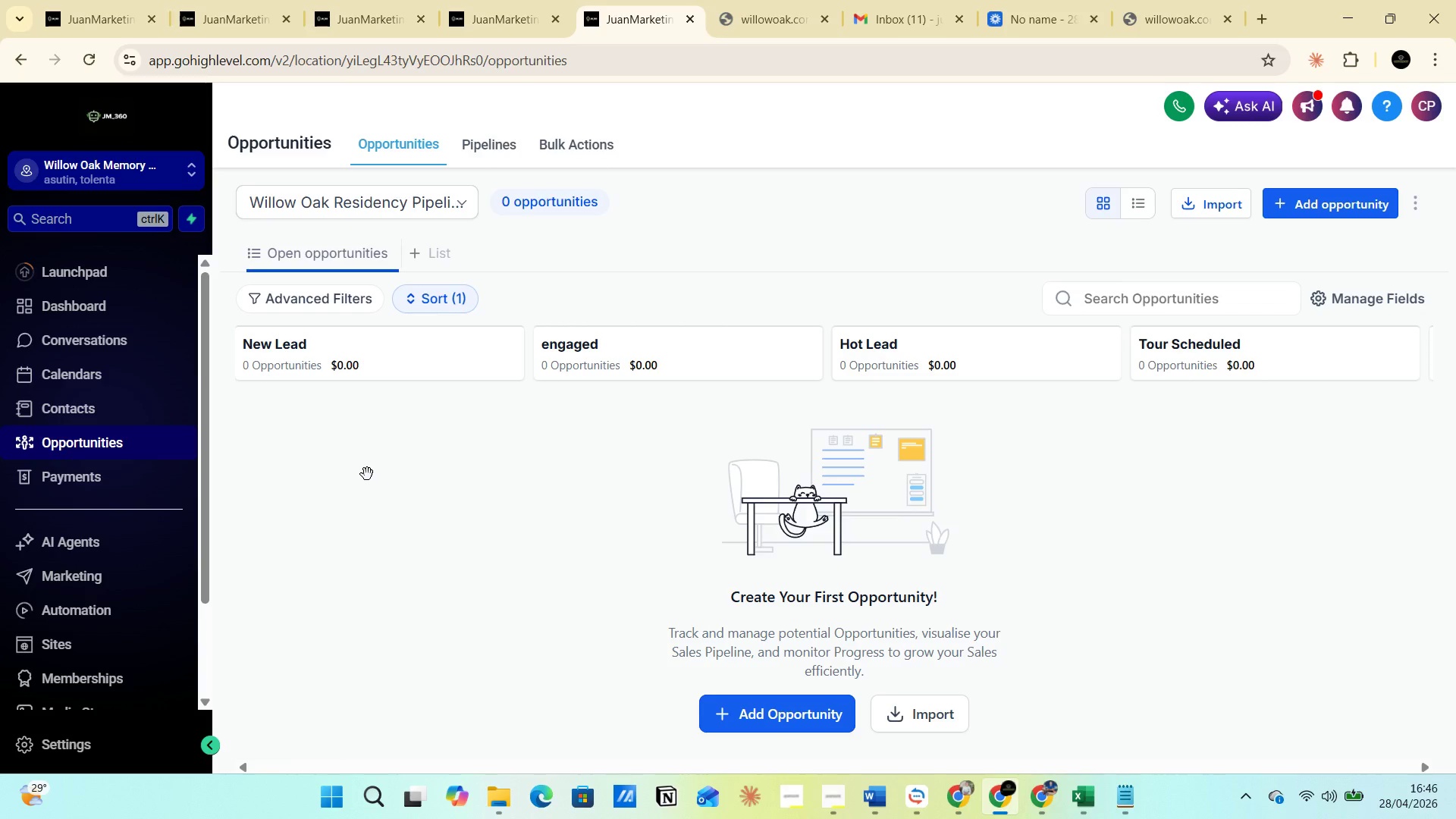 
left_click_drag(start_coordinate=[207, 557], to_coordinate=[203, 690])
 